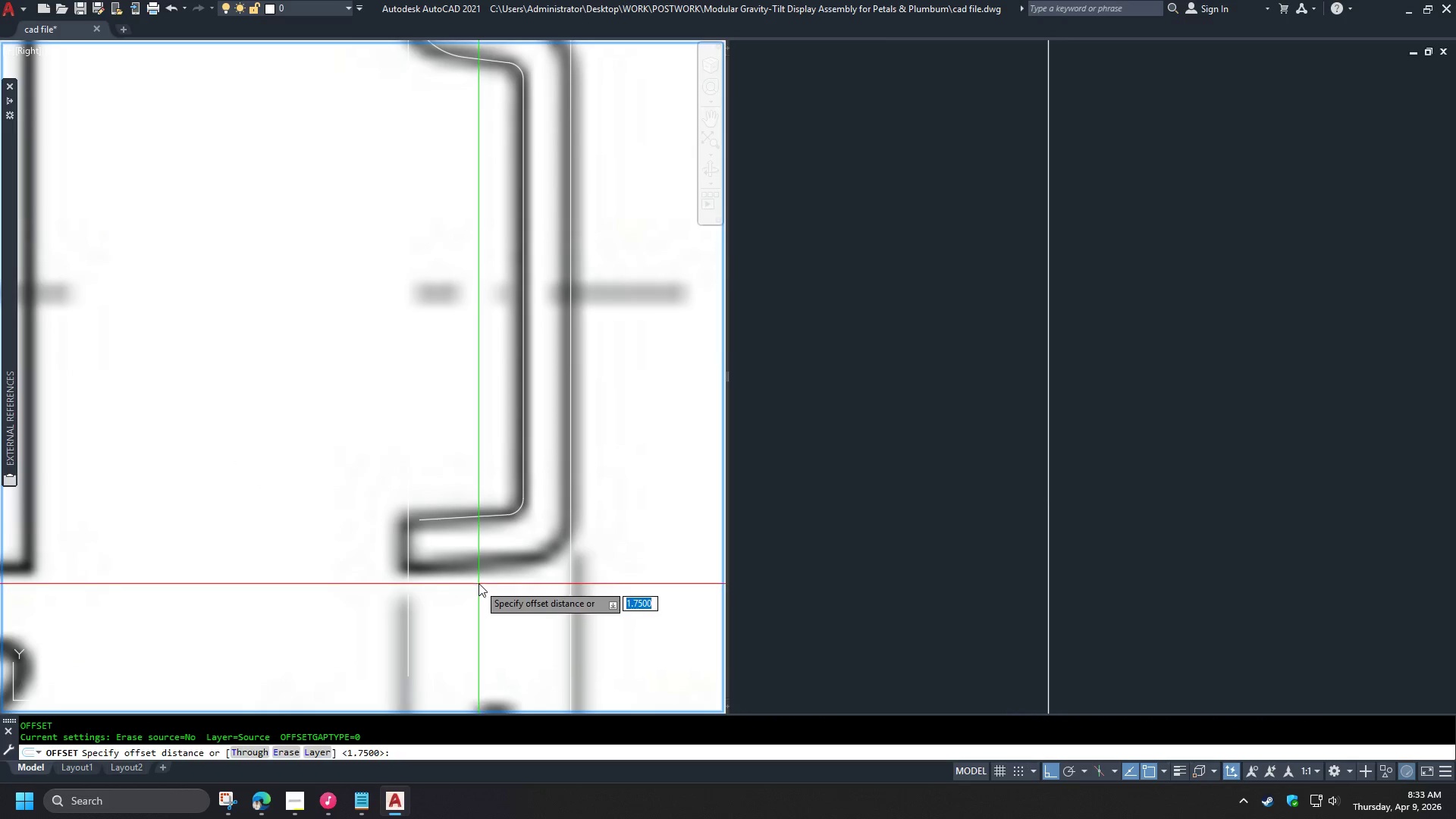 
key(Space)
 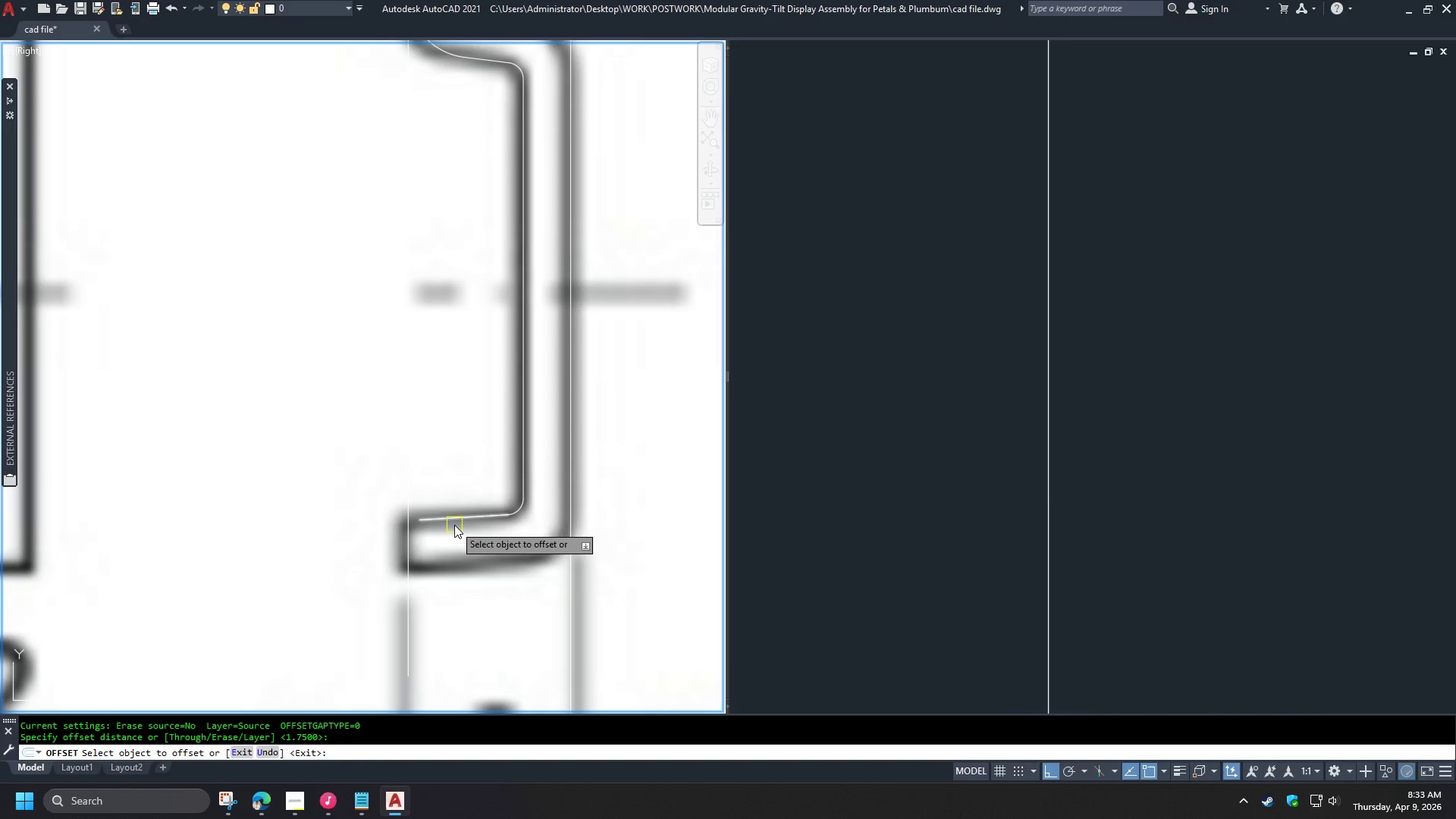 
left_click_drag(start_coordinate=[454, 523], to_coordinate=[454, 528])
 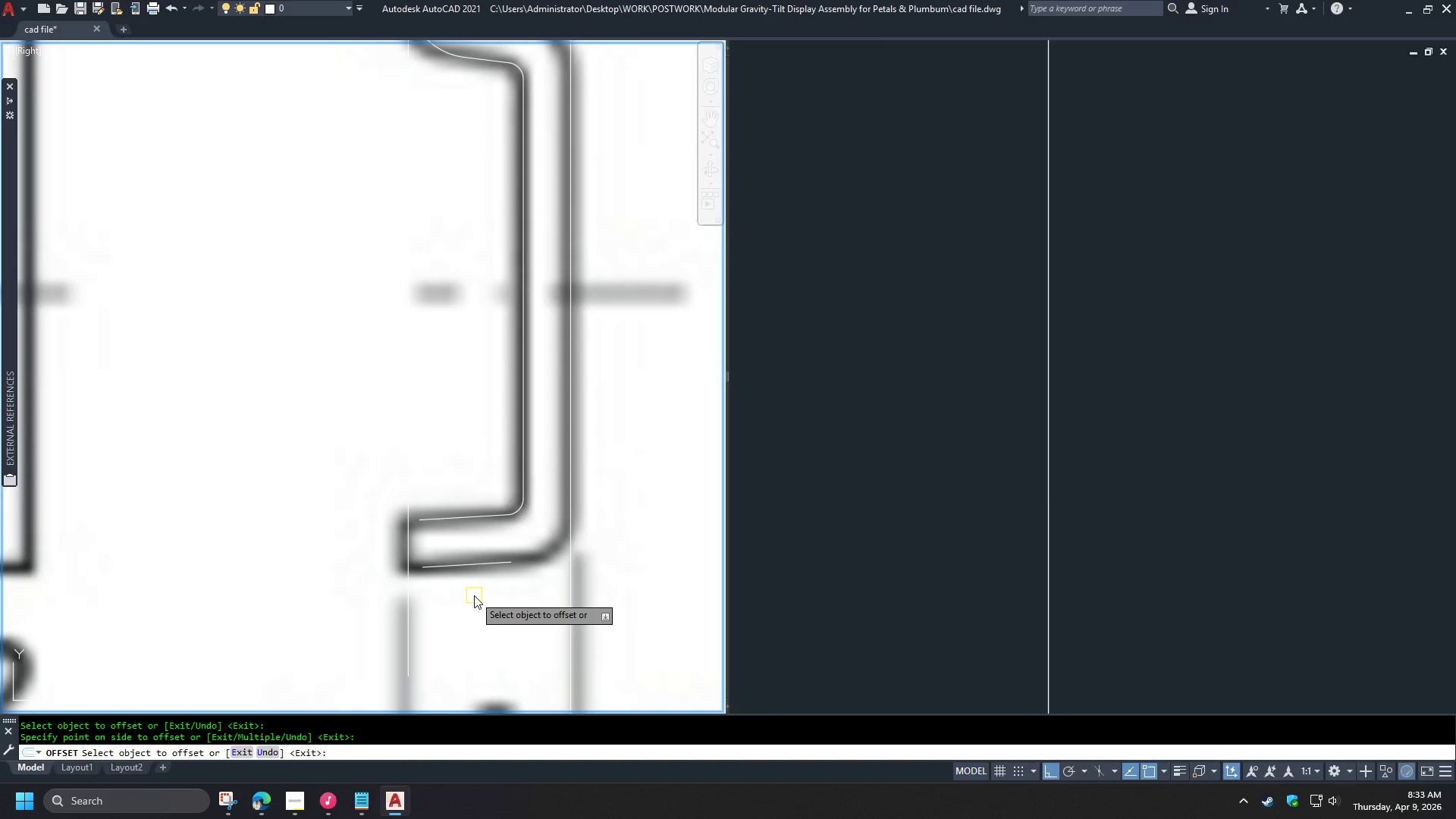 
key(Space)
 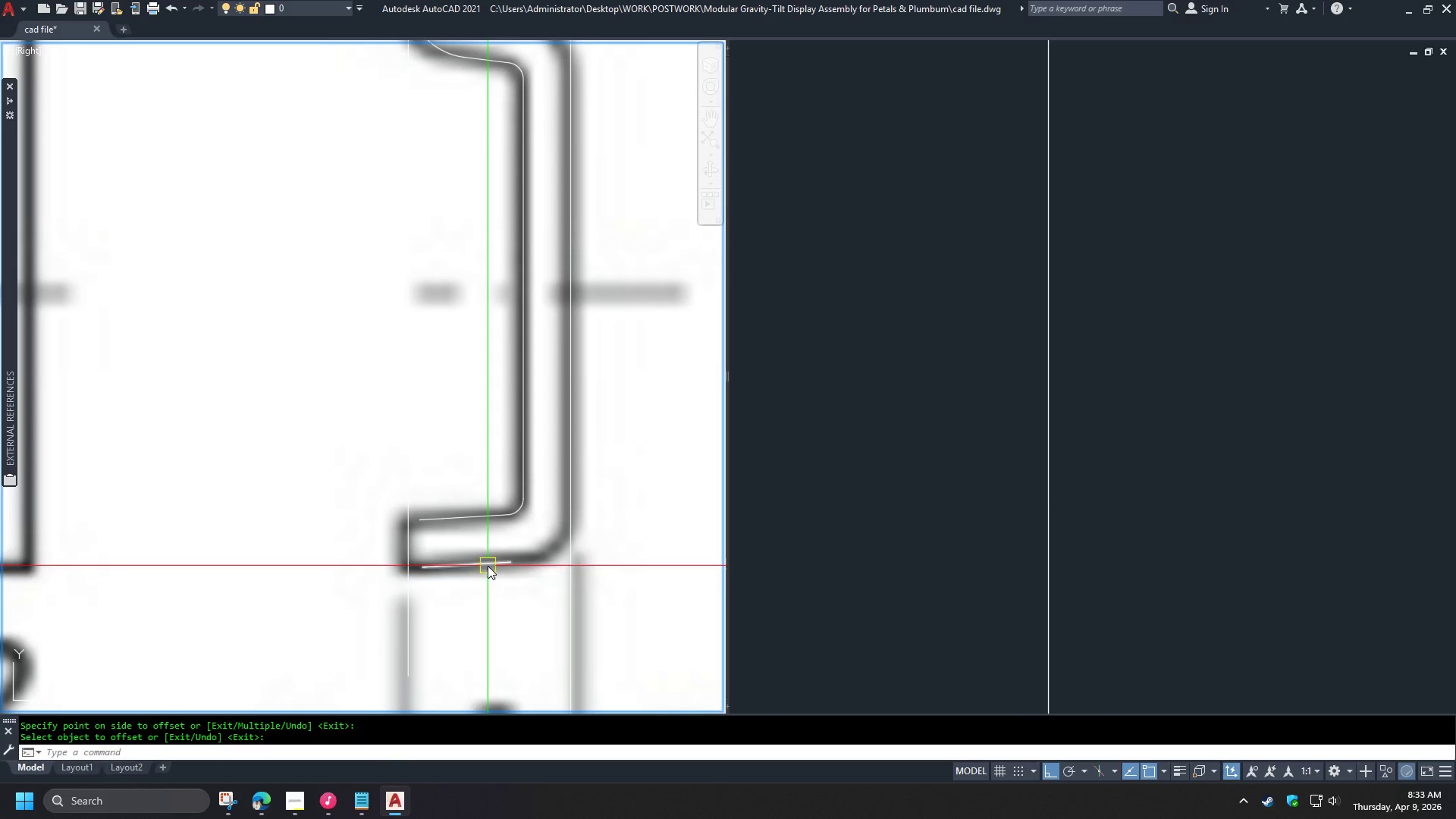 
key(F)
 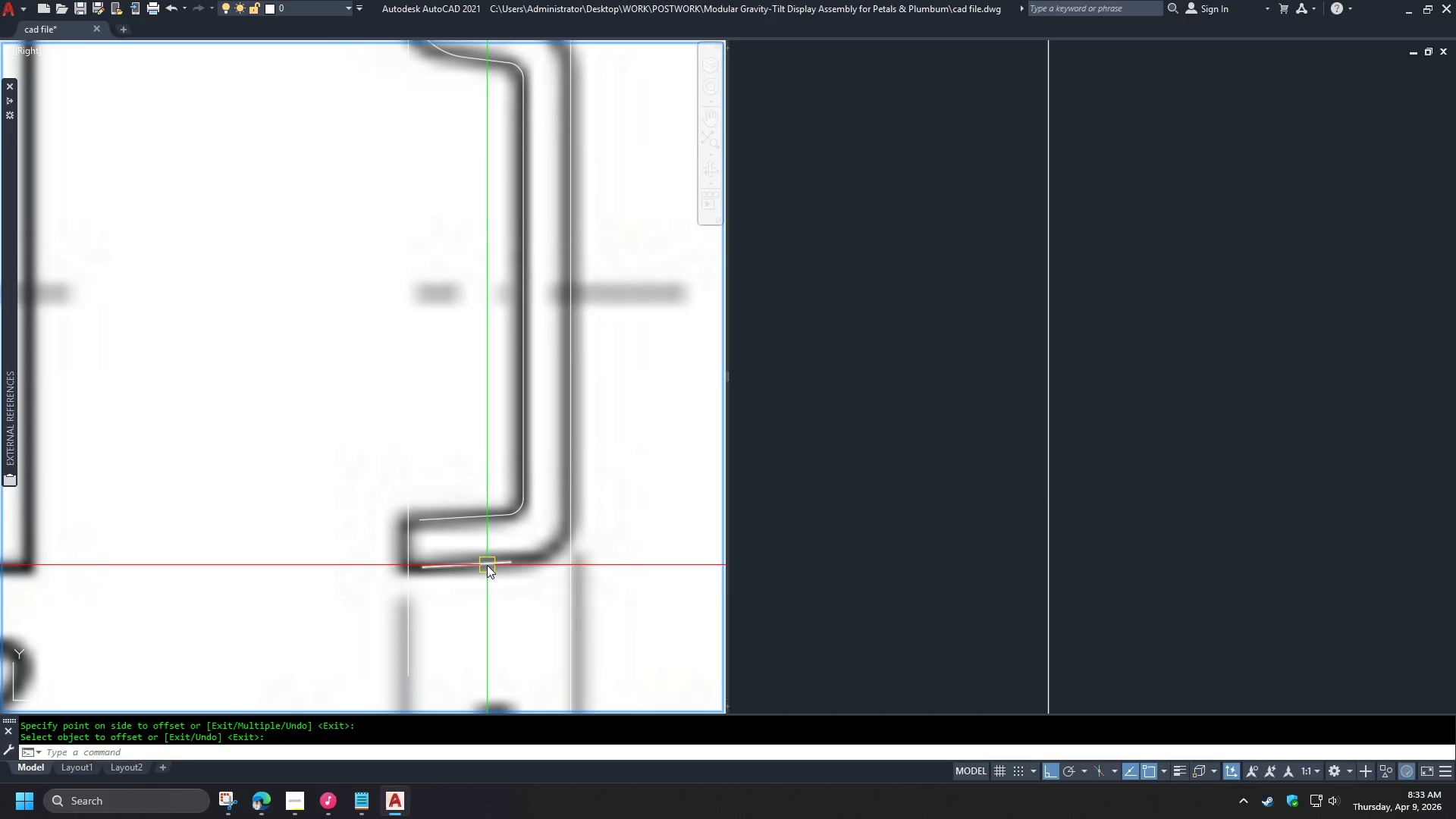 
key(Space)
 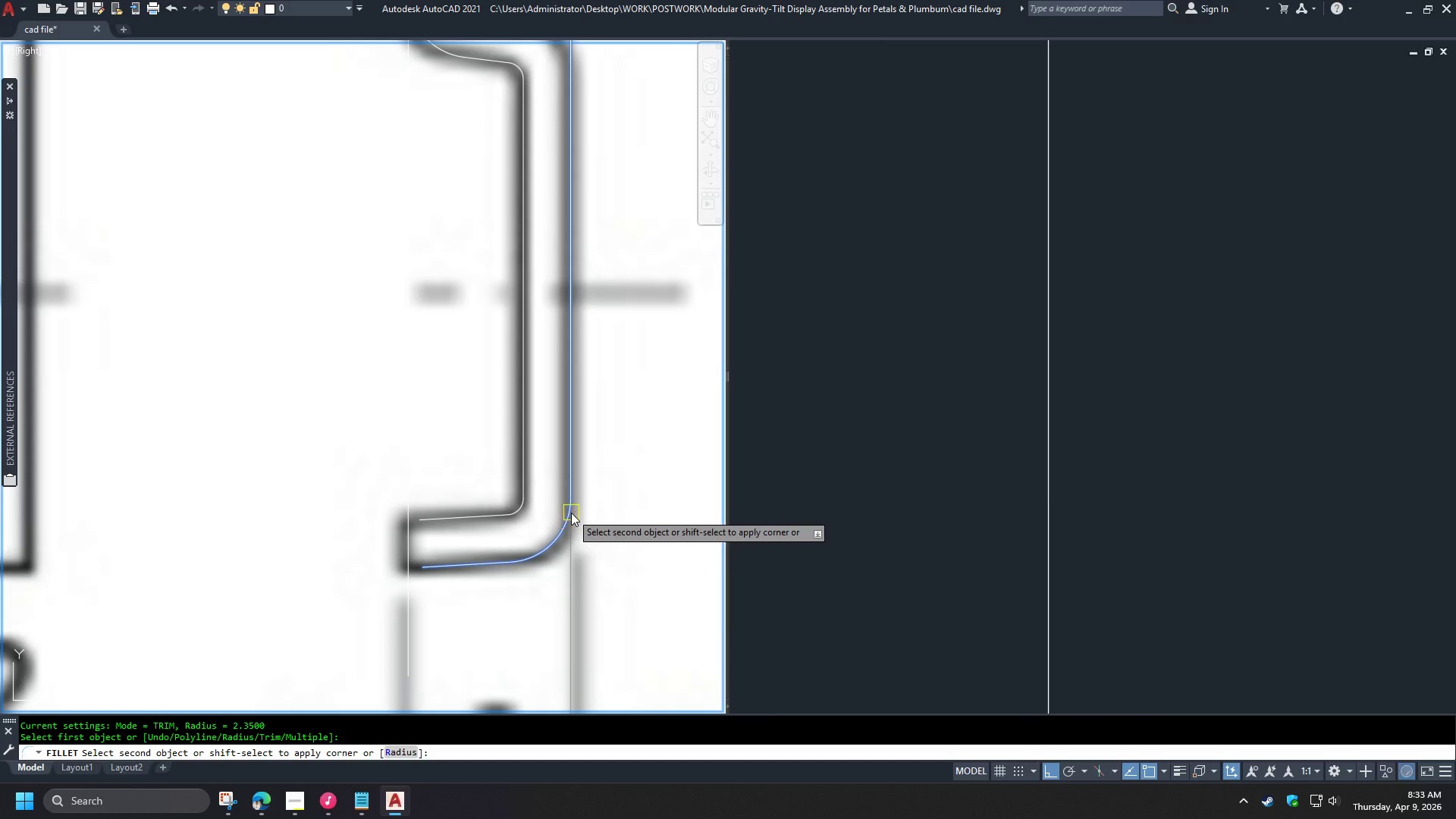 
left_click([571, 513])
 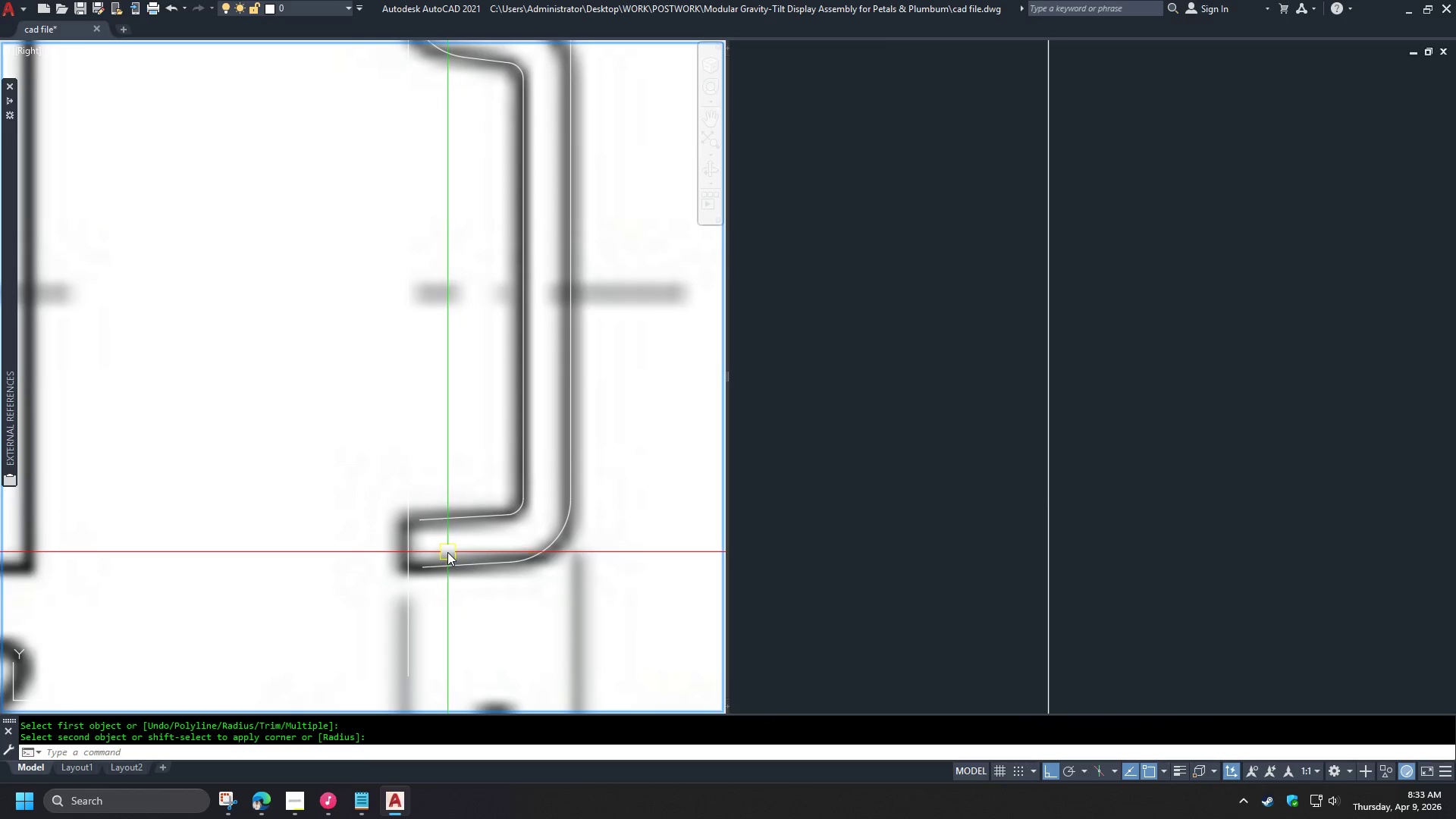 
key(F)
 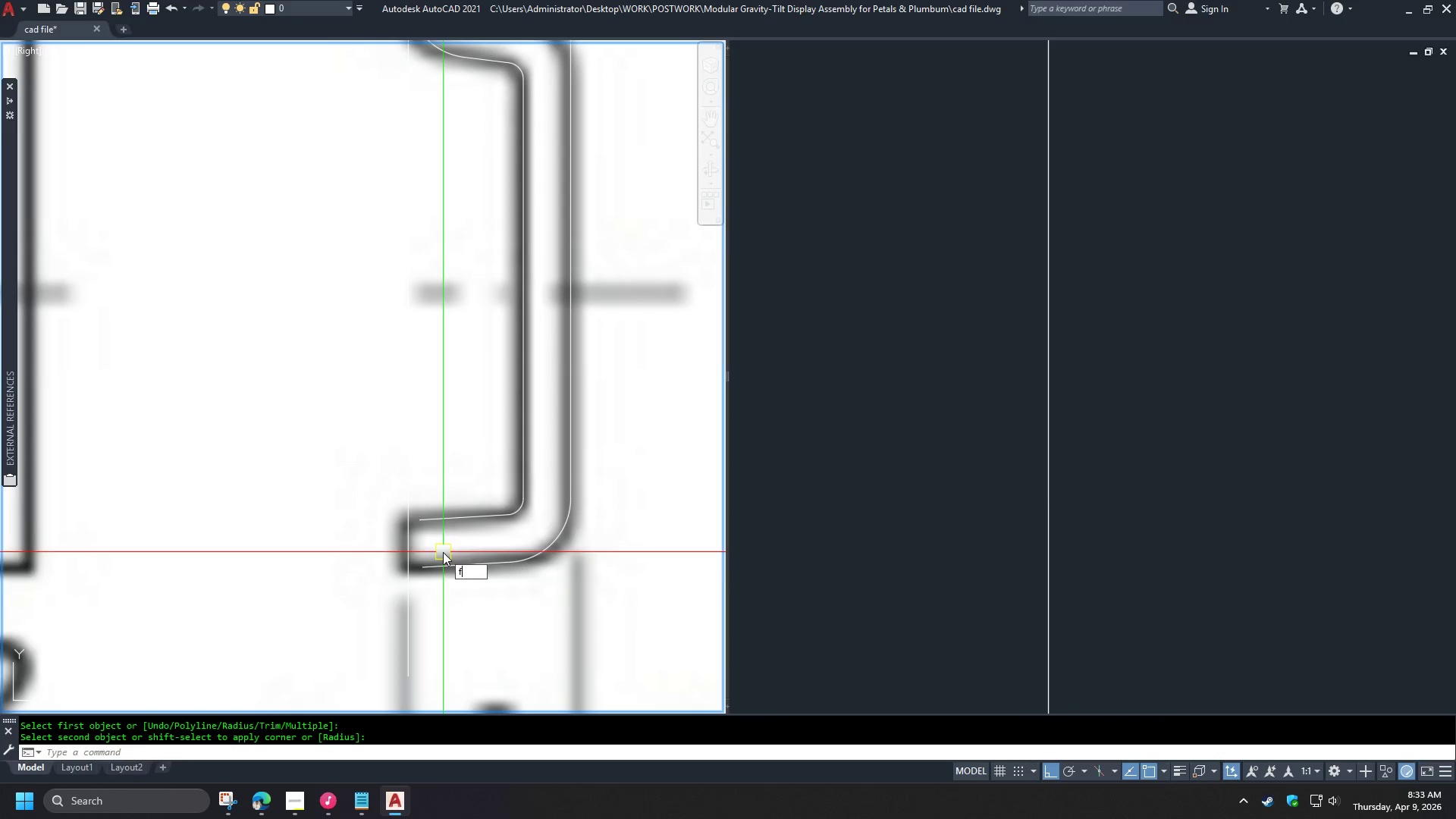 
key(Space)
 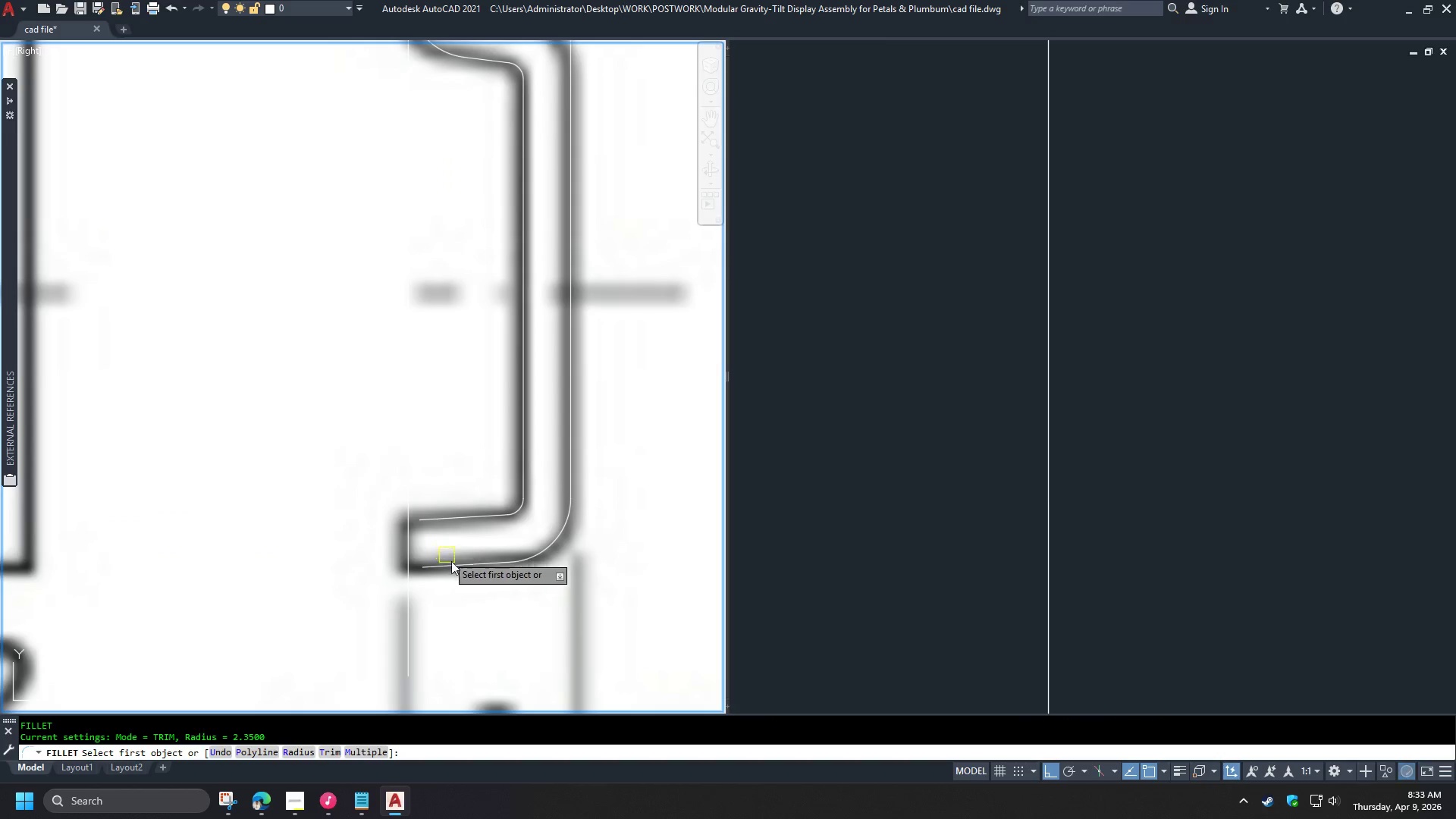 
scroll: coordinate [482, 649], scroll_direction: down, amount: 2.0
 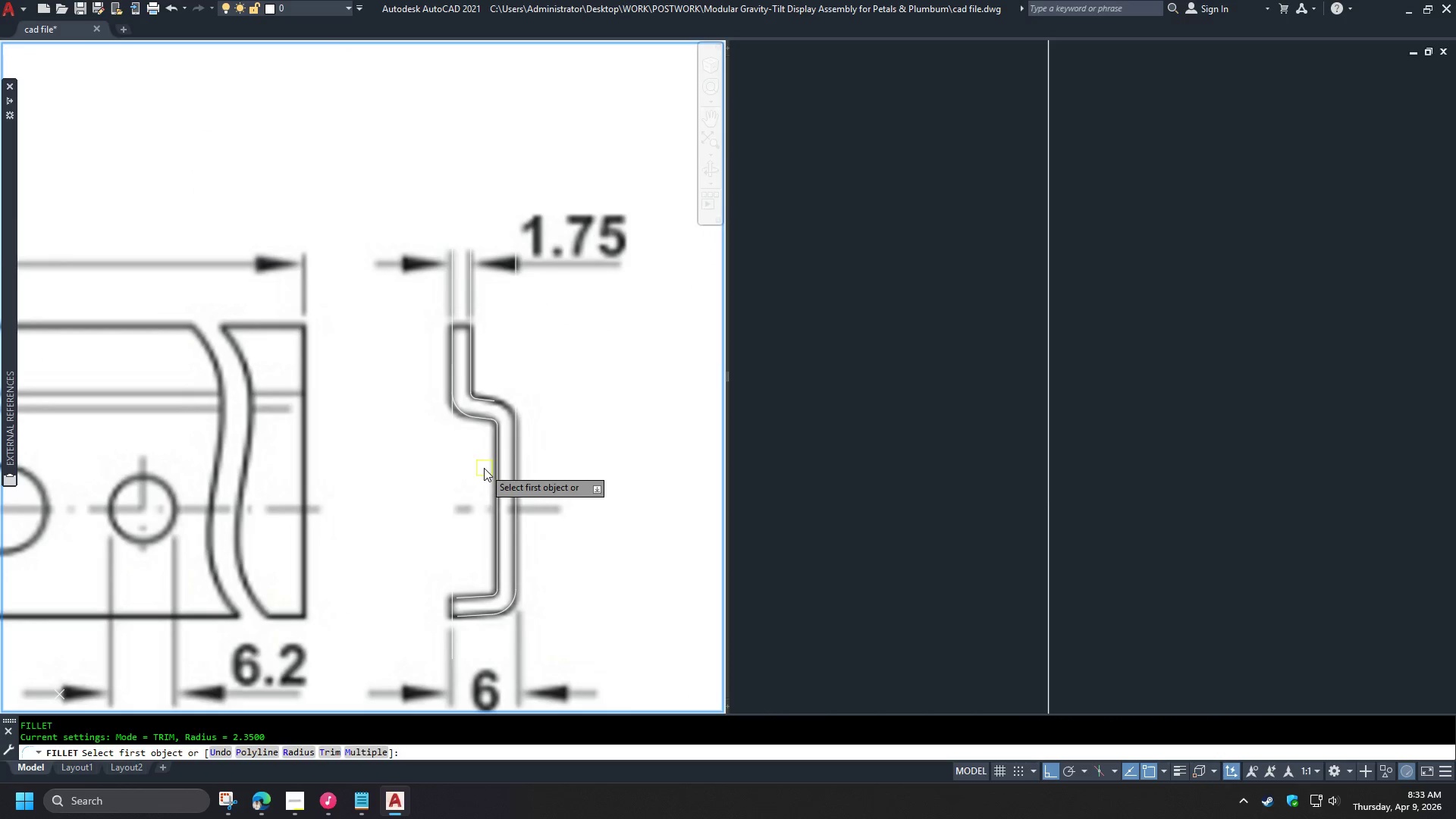 
scroll: coordinate [480, 403], scroll_direction: up, amount: 2.0
 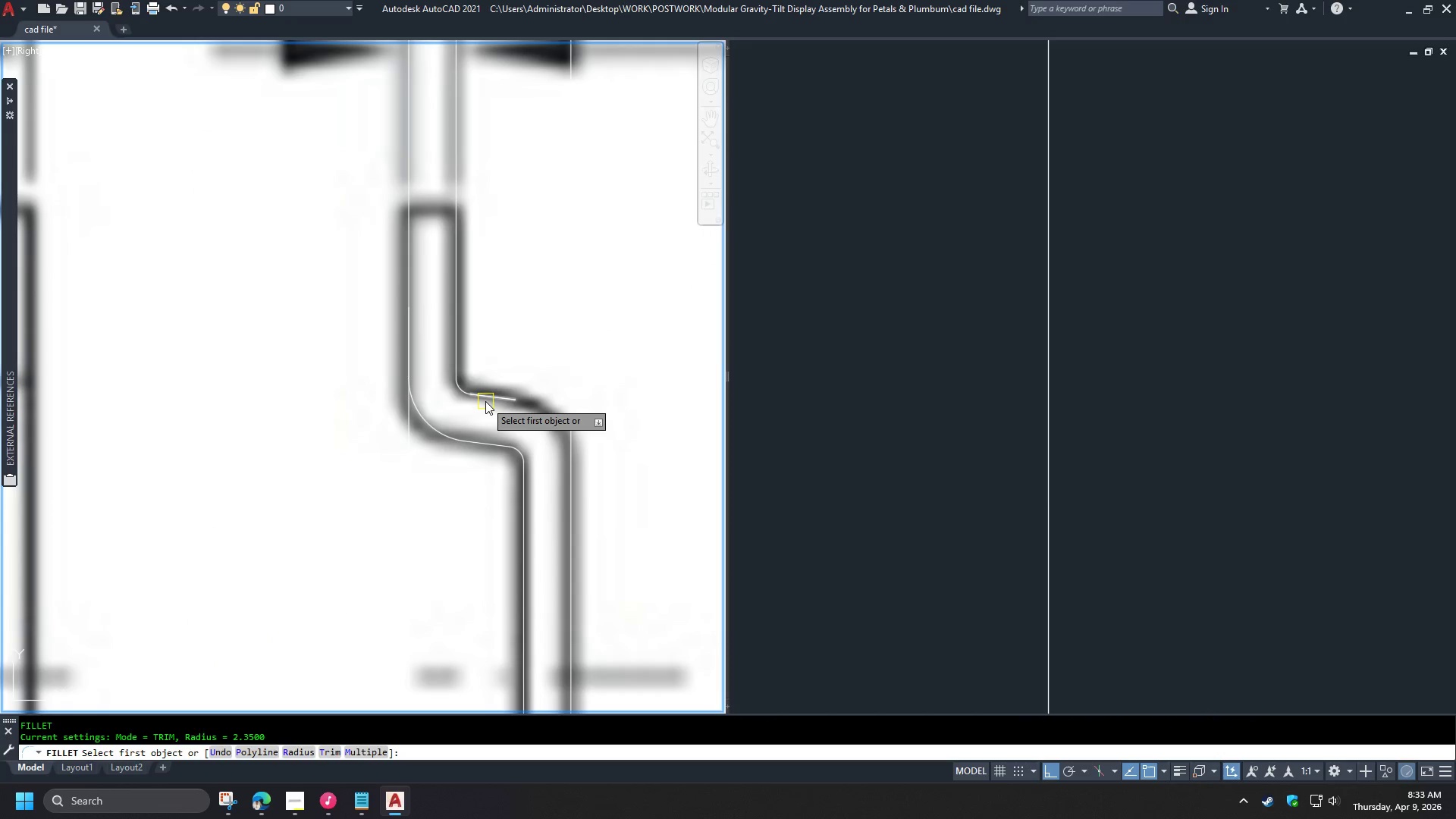 
left_click([485, 401])
 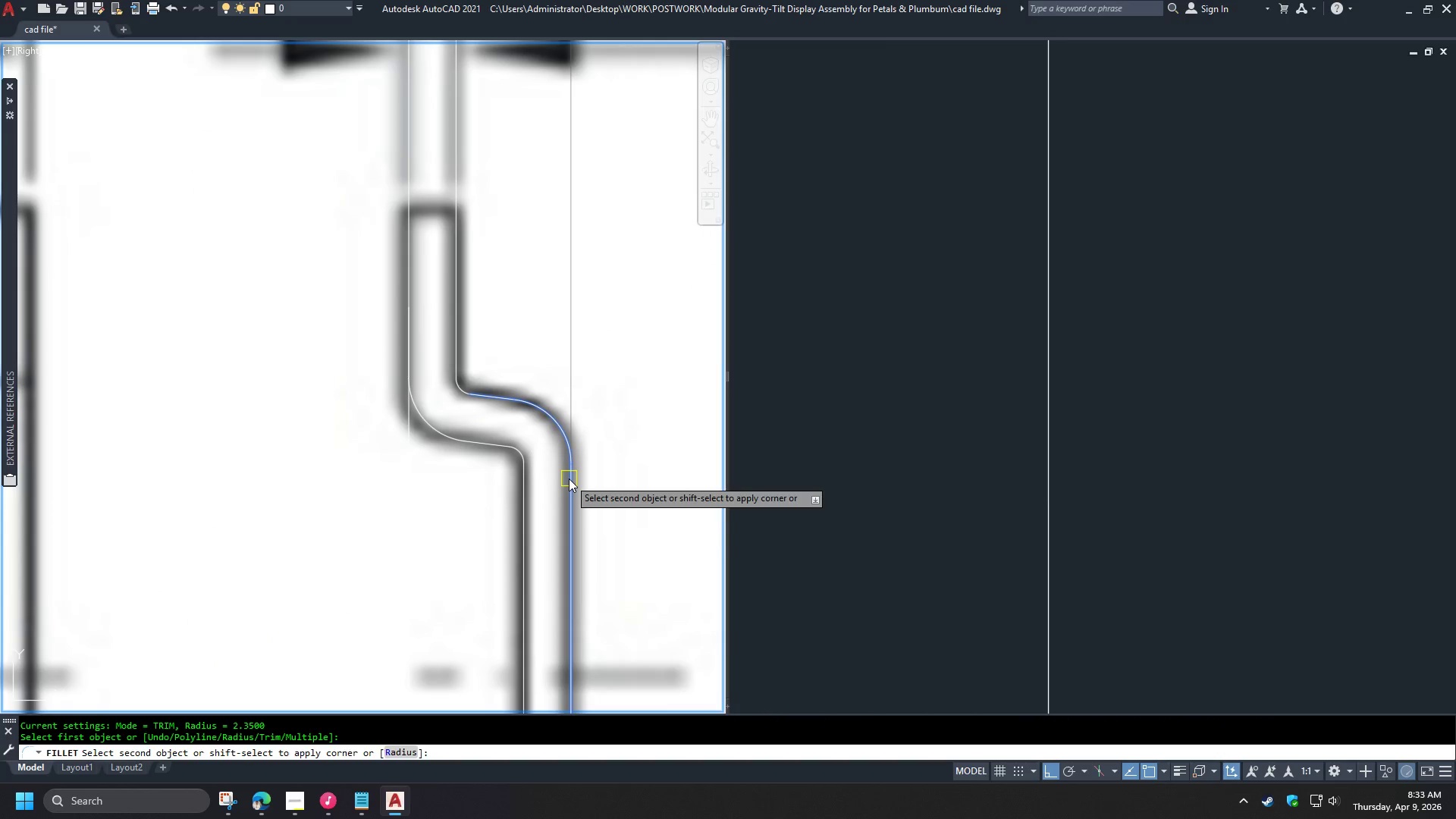 
left_click([569, 479])
 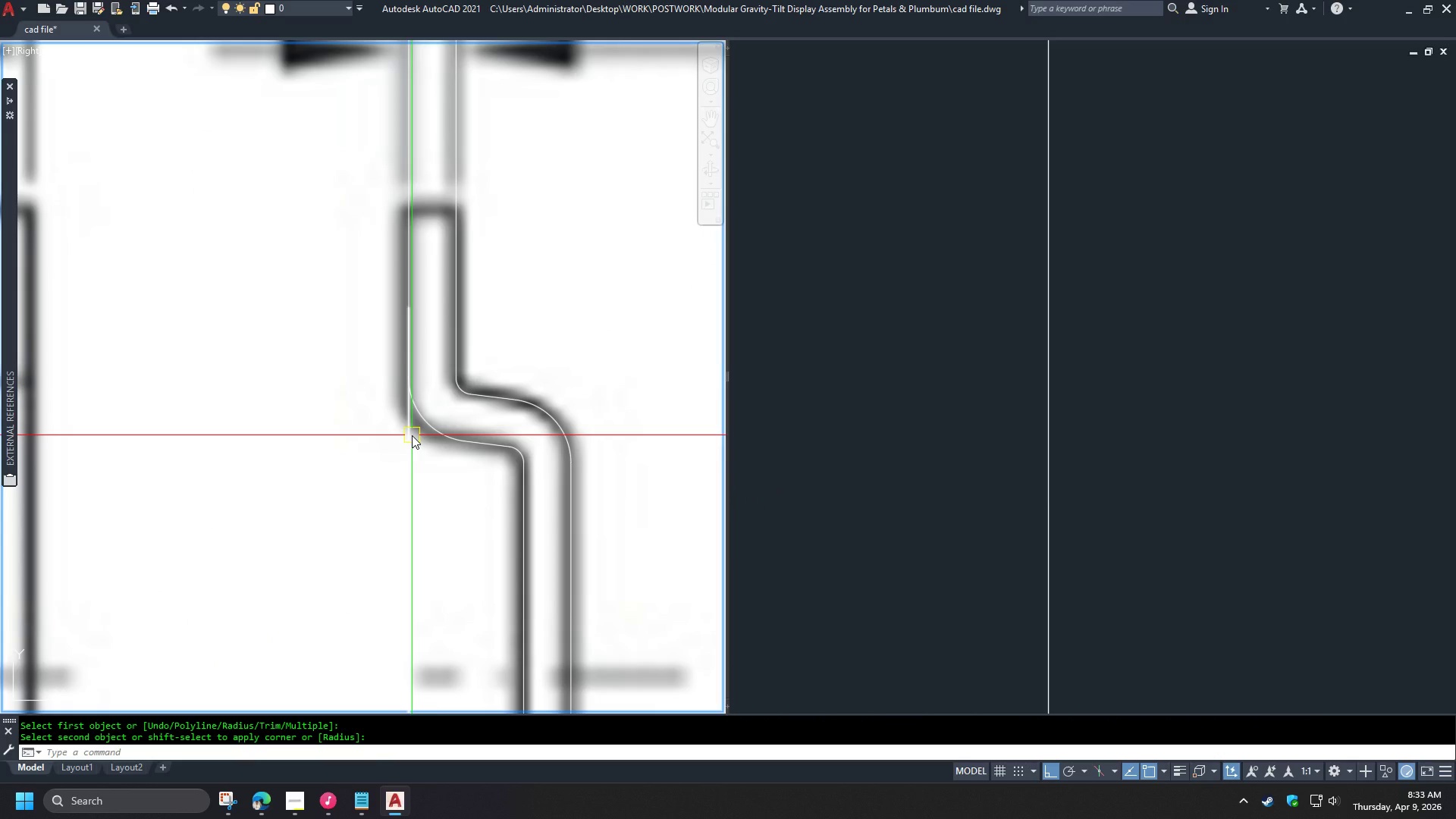 
scroll: coordinate [451, 346], scroll_direction: down, amount: 3.0
 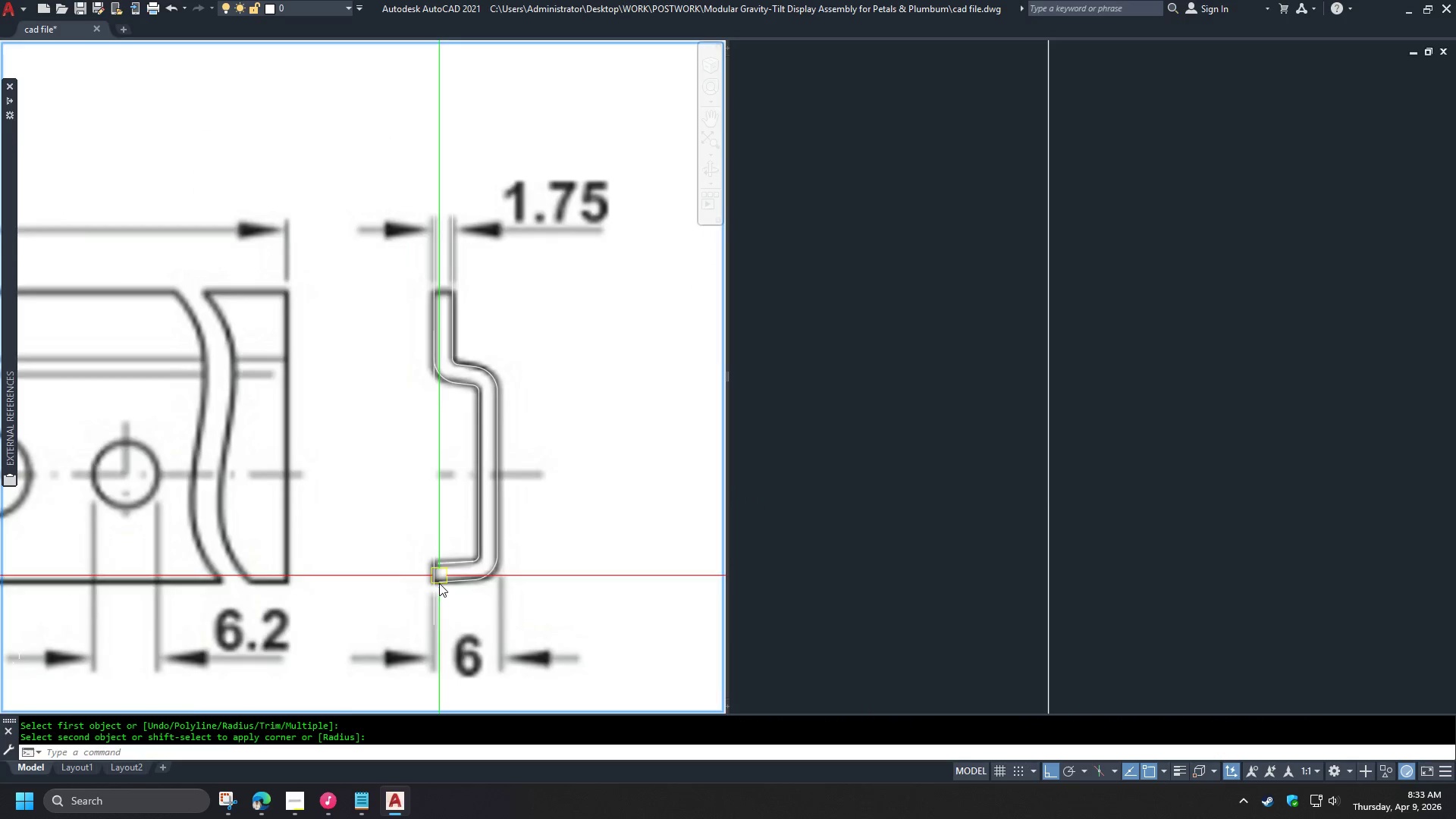 
key(F)
 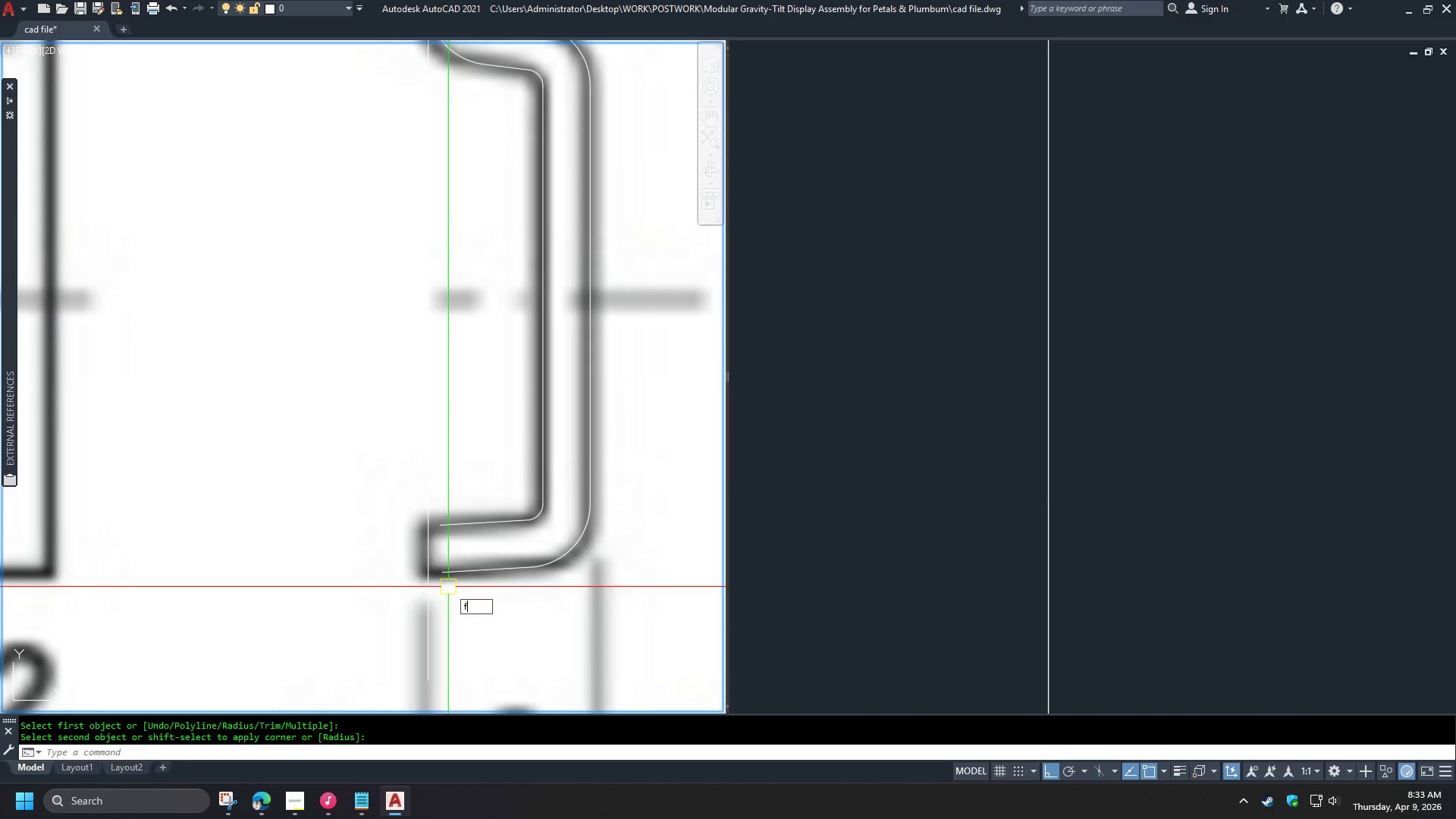 
key(Space)
 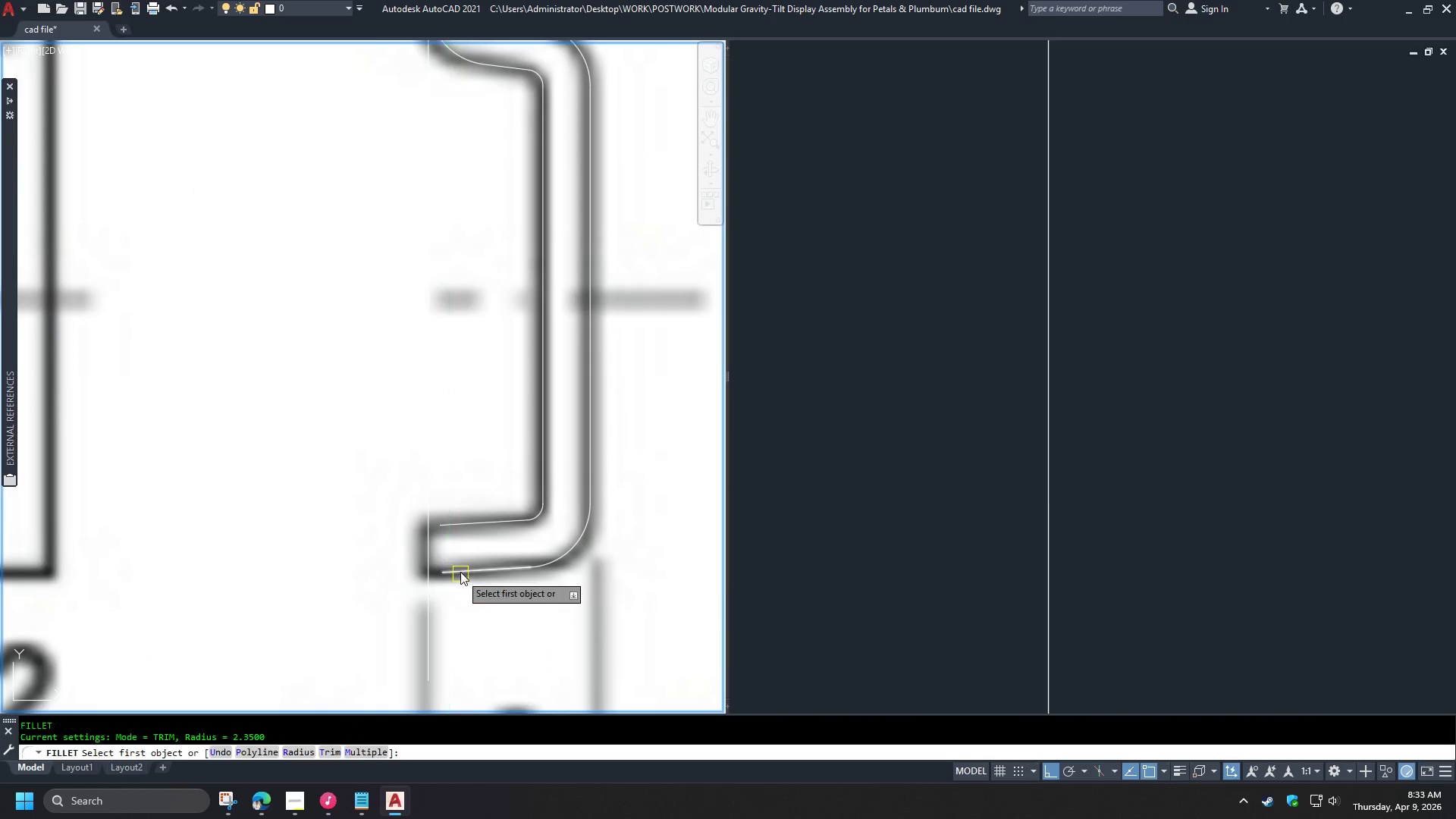 
key(R)
 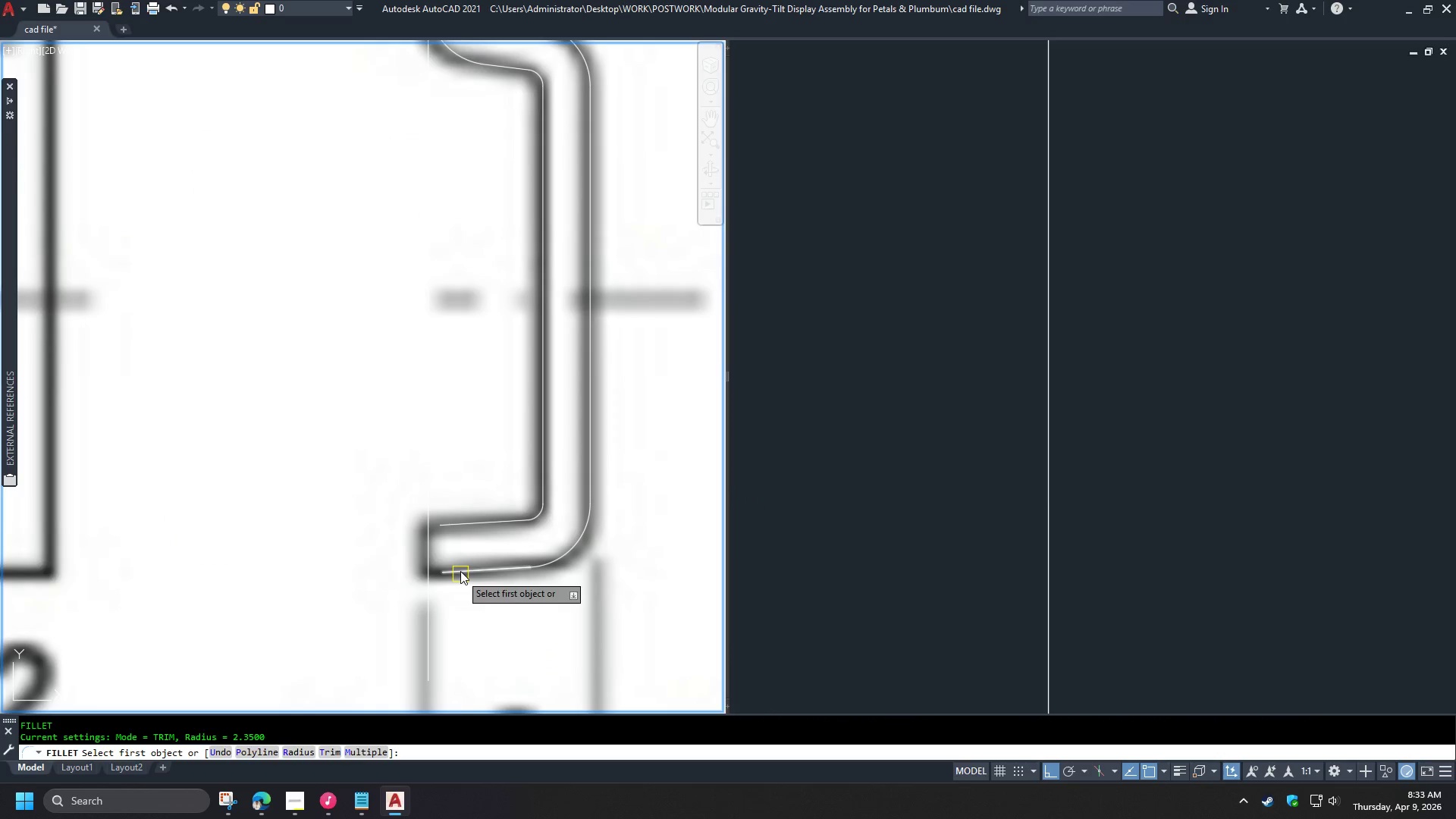 
scroll: coordinate [439, 589], scroll_direction: up, amount: 2.0
 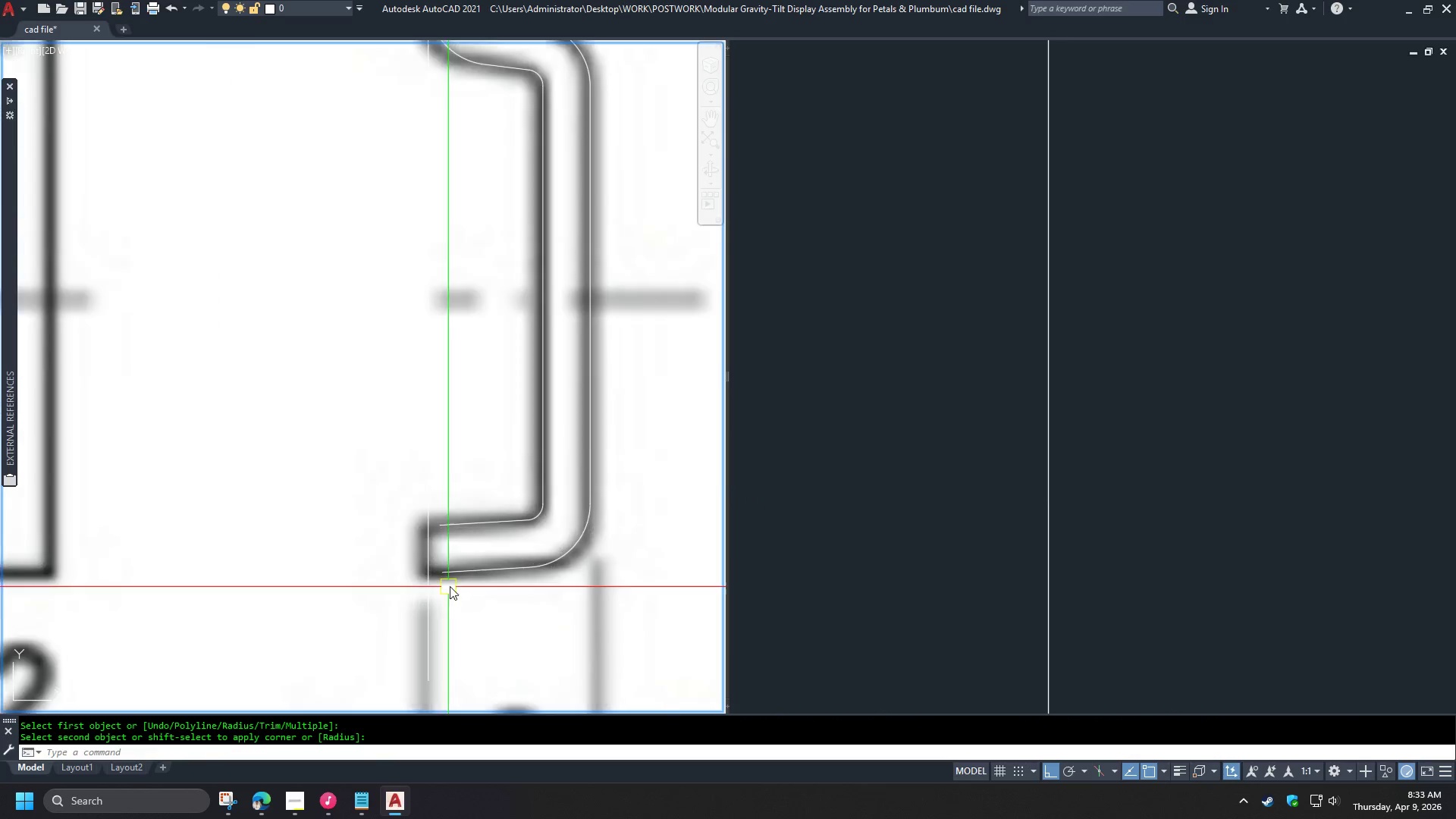 
key(Space)
 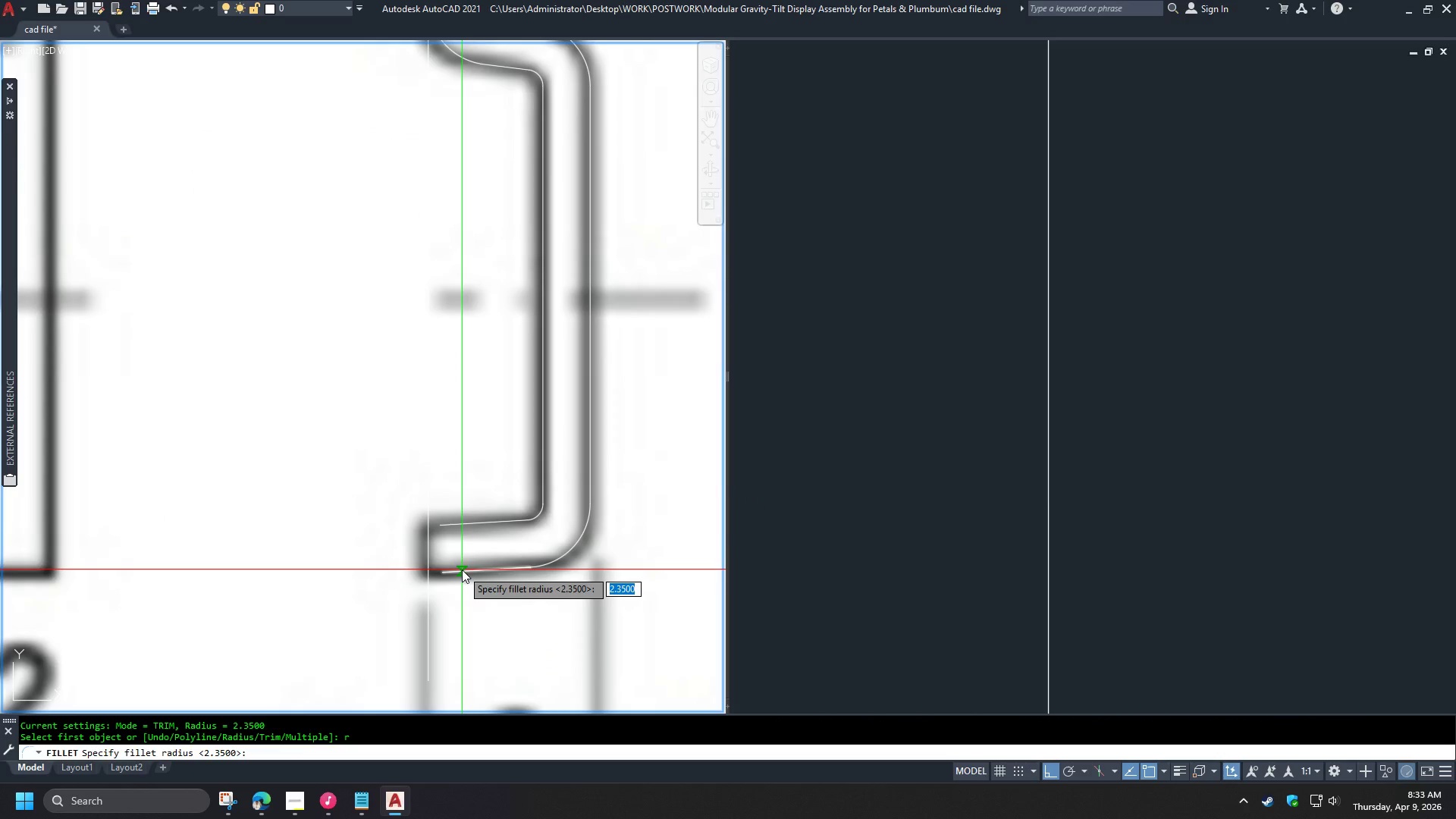 
key(0)
 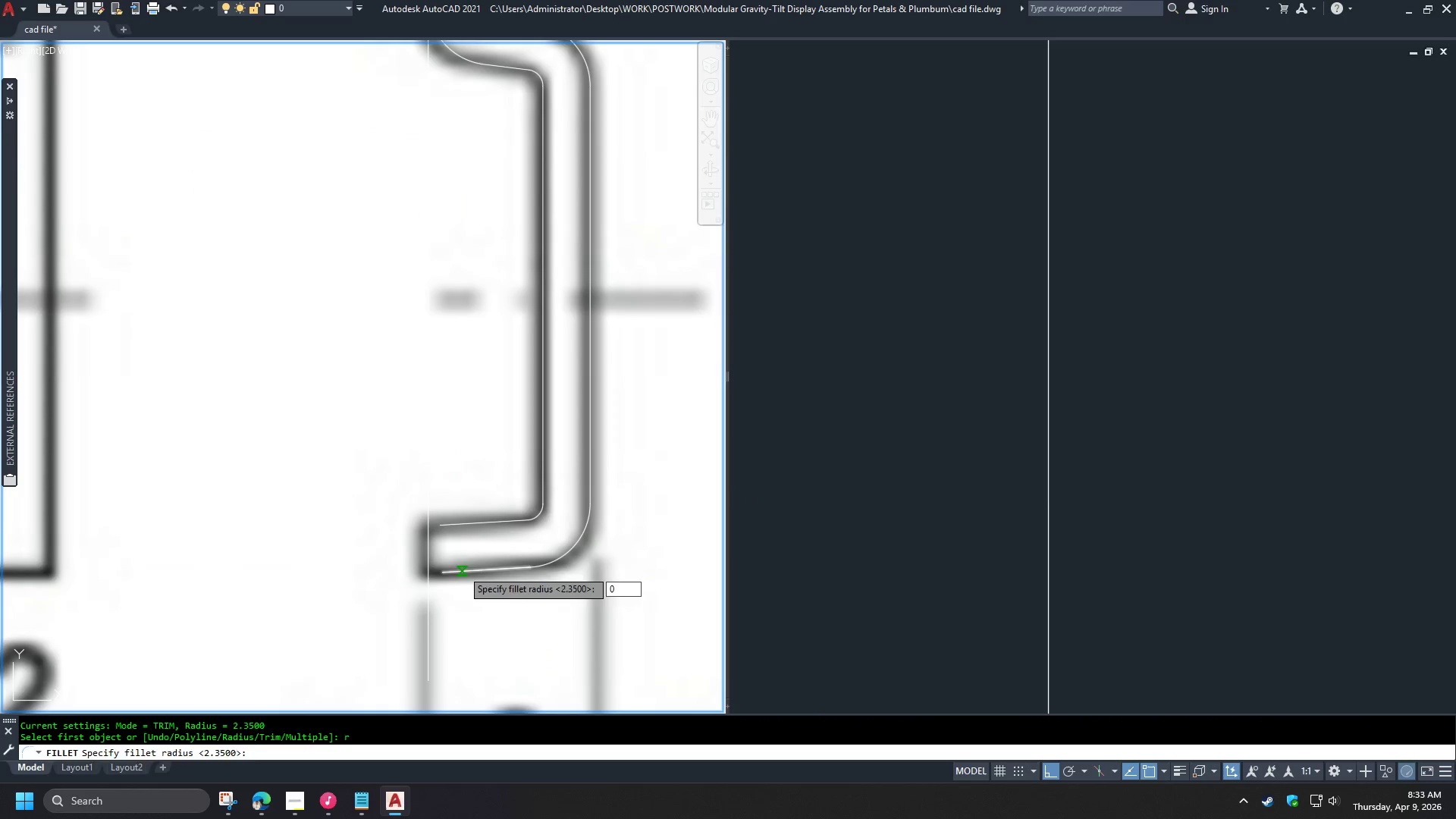 
key(Space)
 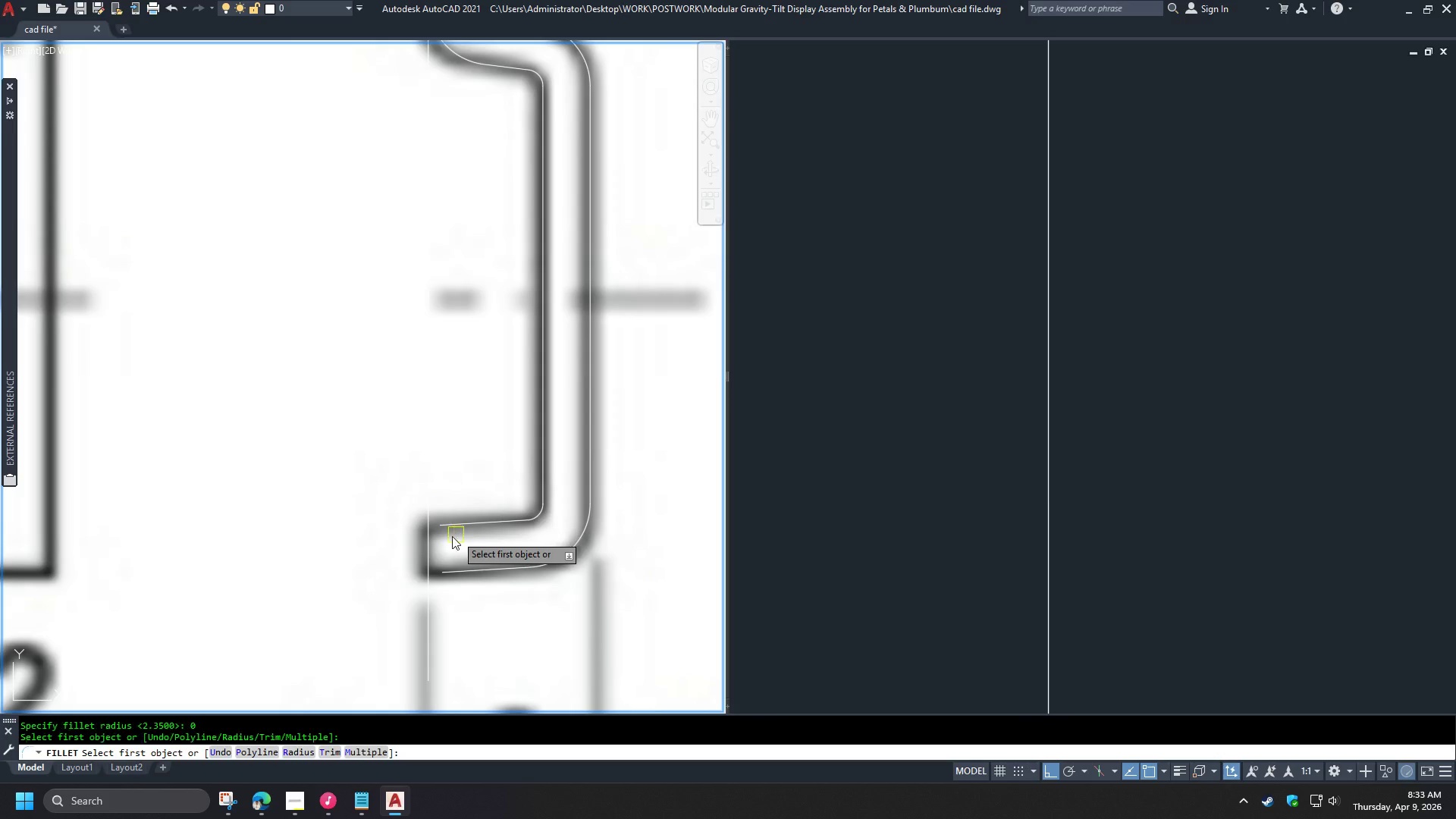 
double_click([453, 528])
 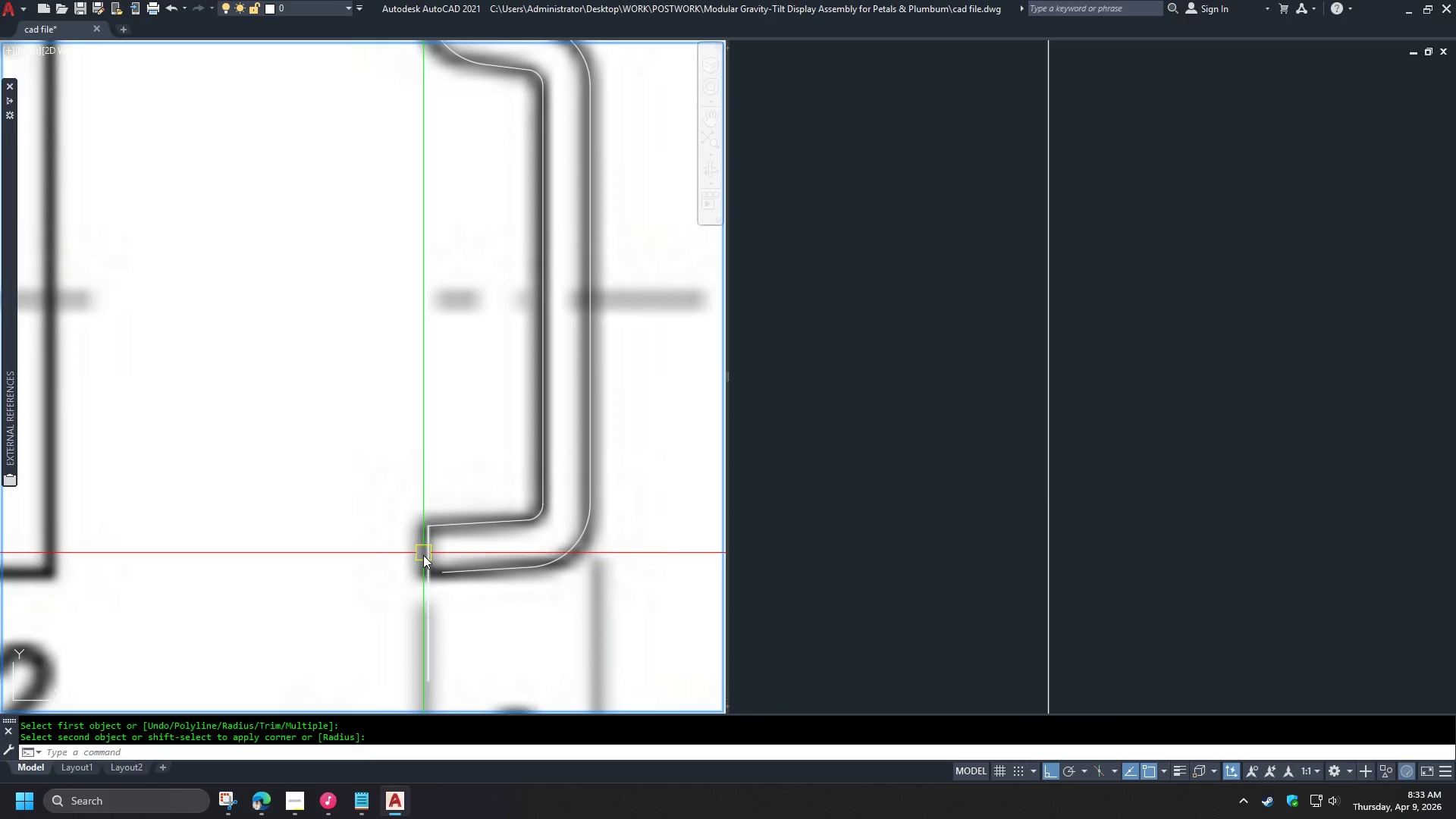 
key(Space)
 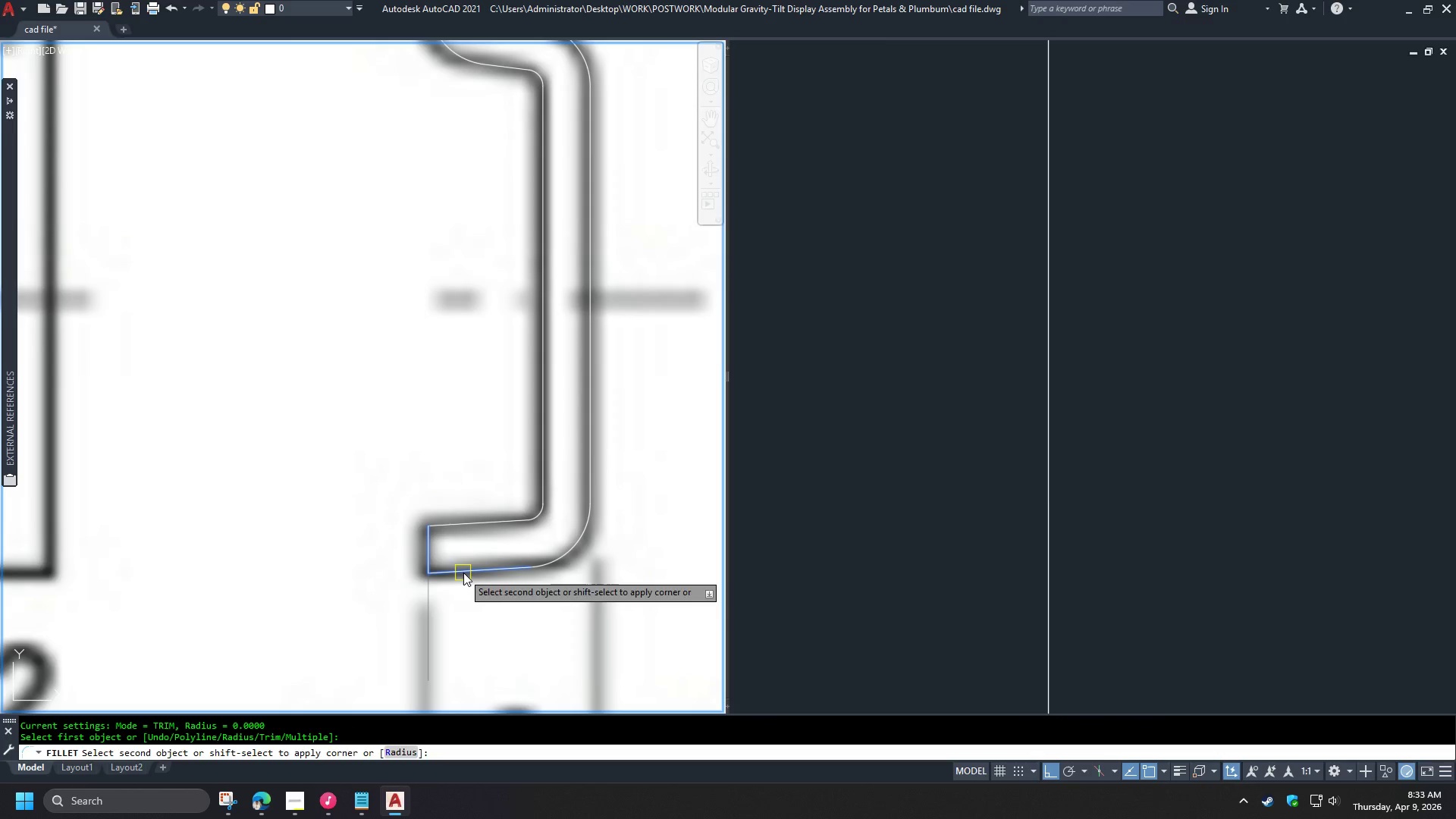 
triple_click([463, 573])
 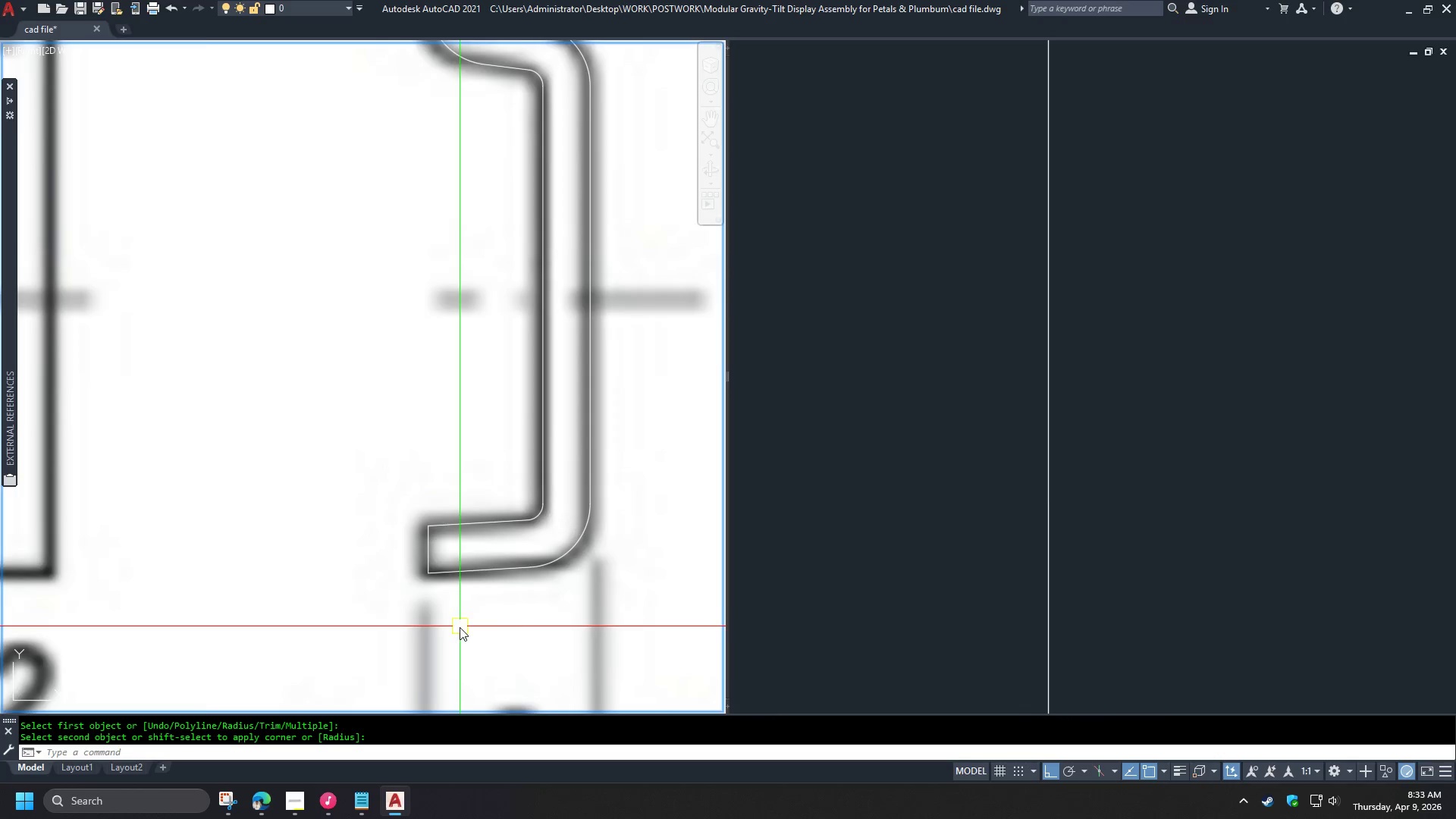 
scroll: coordinate [460, 627], scroll_direction: down, amount: 2.0
 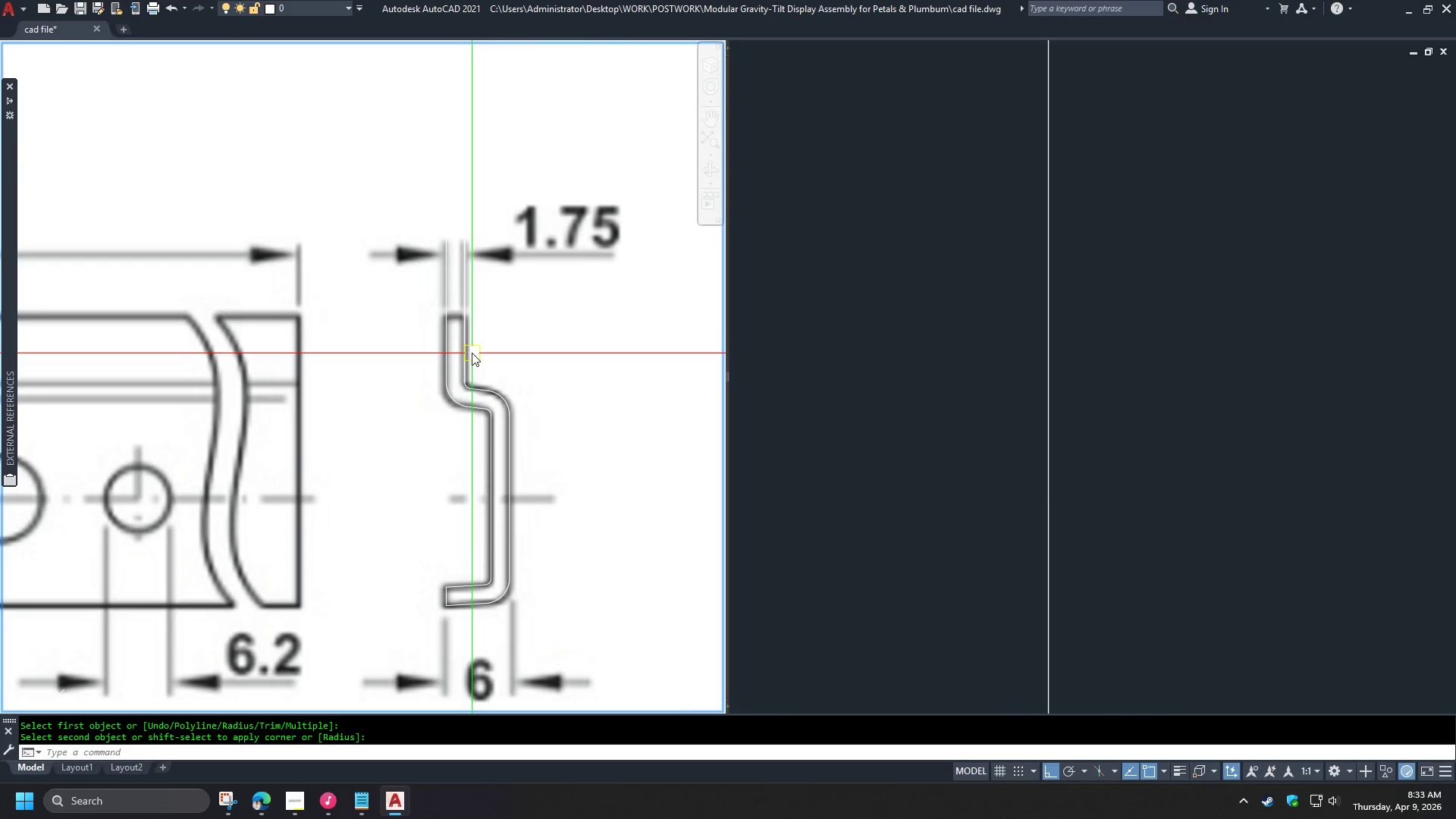 
scroll: coordinate [461, 344], scroll_direction: up, amount: 3.0
 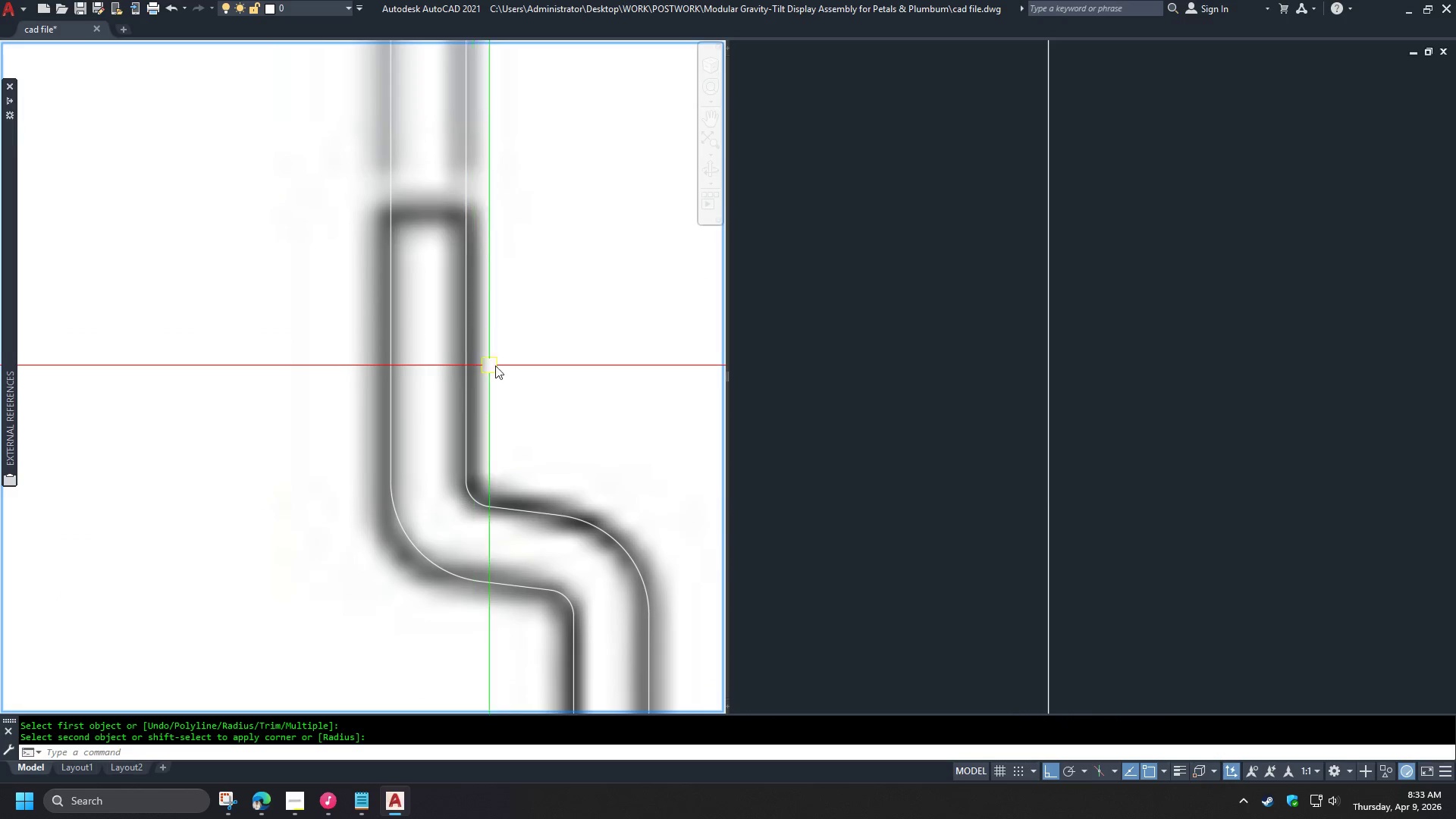 
scroll: coordinate [570, 397], scroll_direction: down, amount: 5.0
 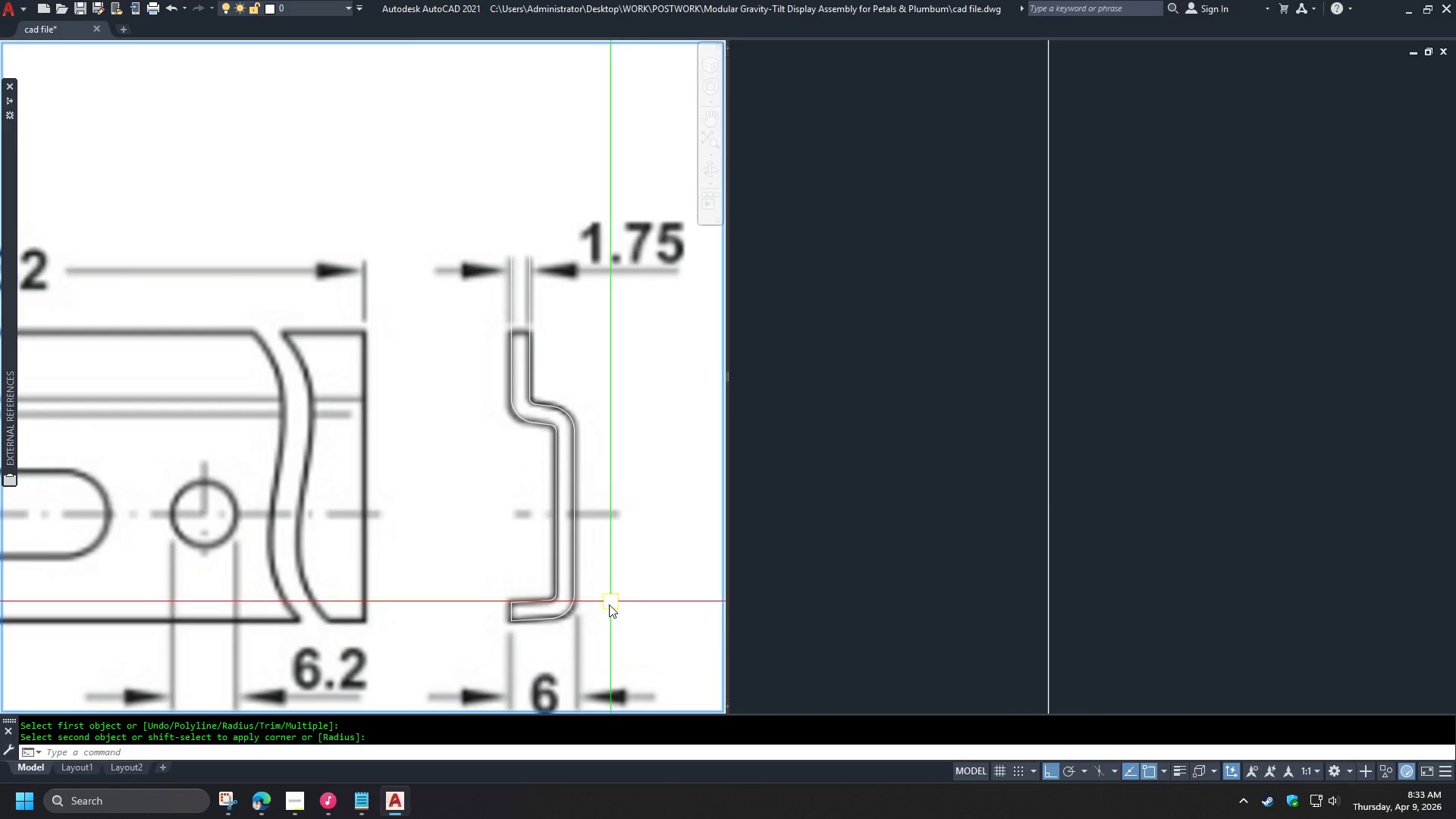 
scroll: coordinate [563, 646], scroll_direction: none, amount: 0.0
 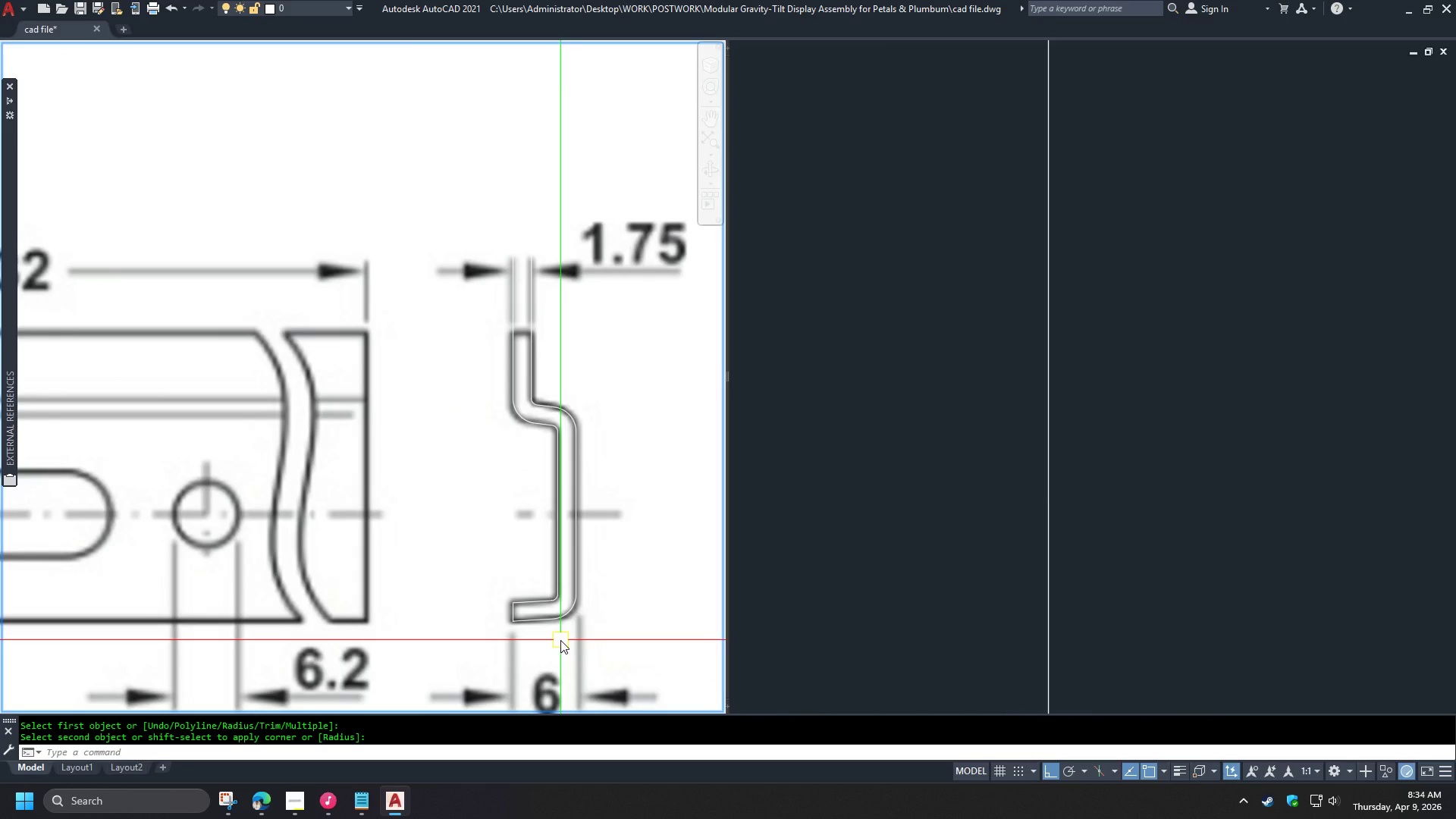 
key(L)
 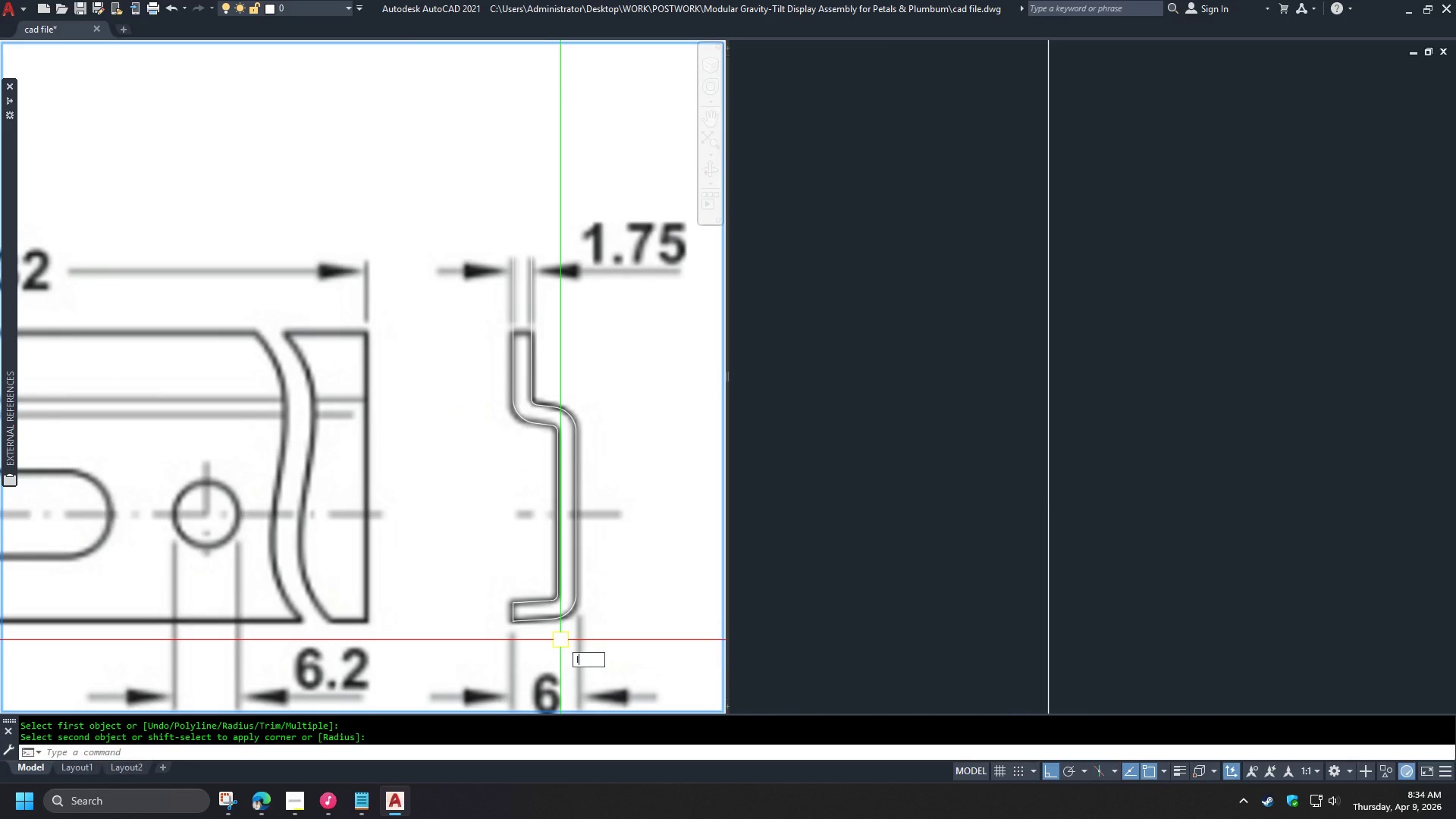 
key(Space)
 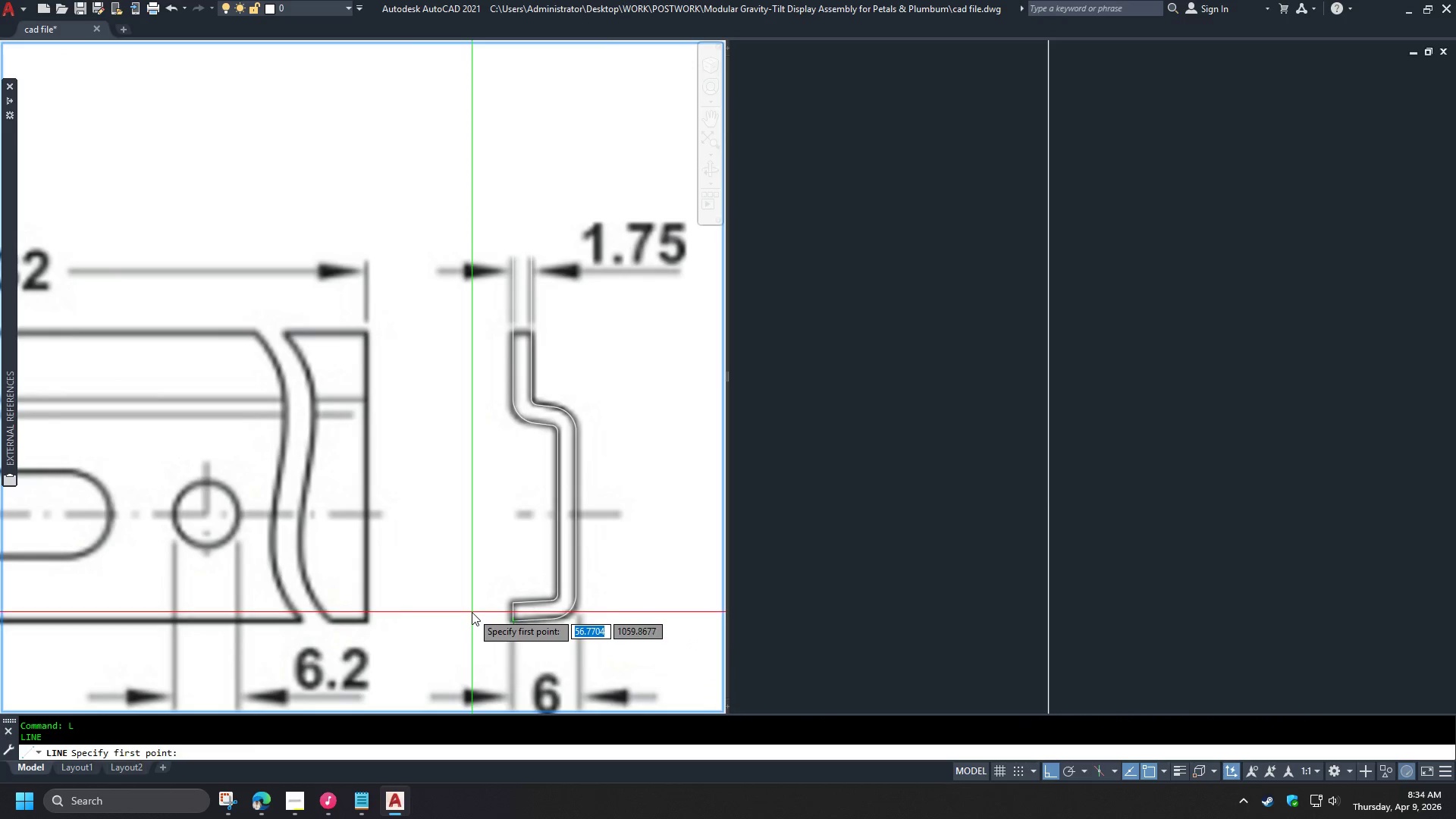 
scroll: coordinate [500, 624], scroll_direction: up, amount: 3.0
 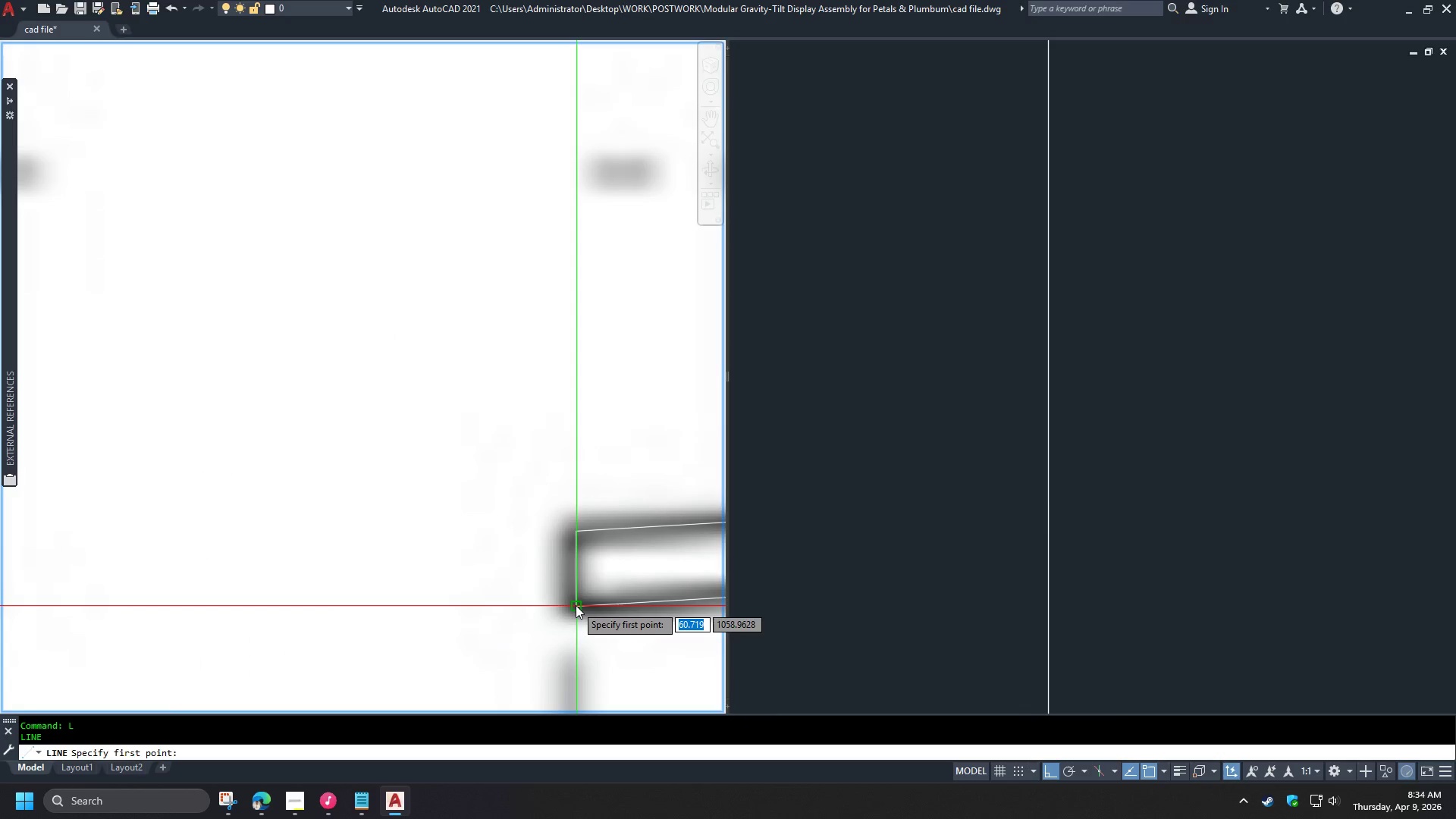 
left_click([576, 605])
 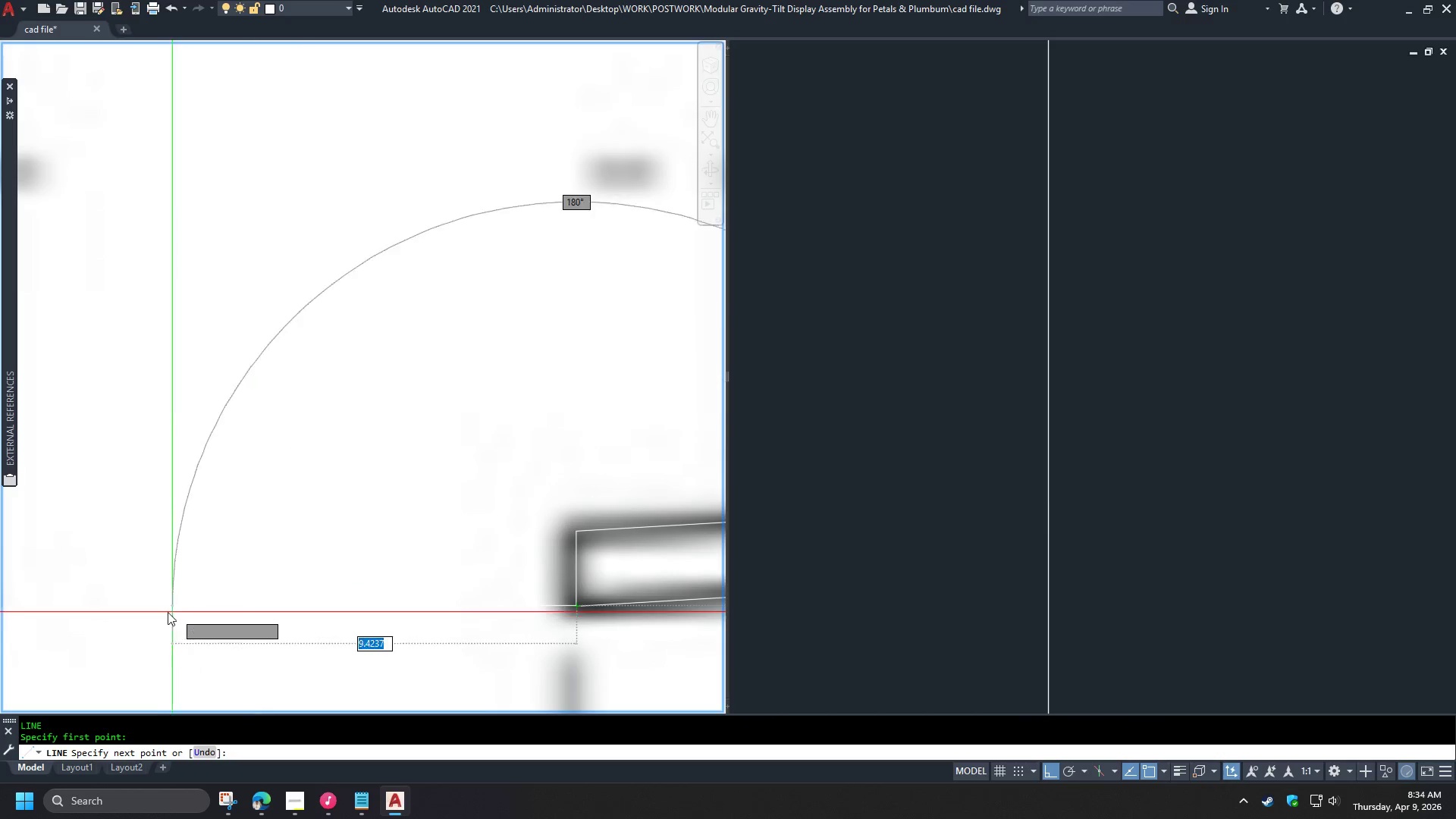 
left_click([148, 612])
 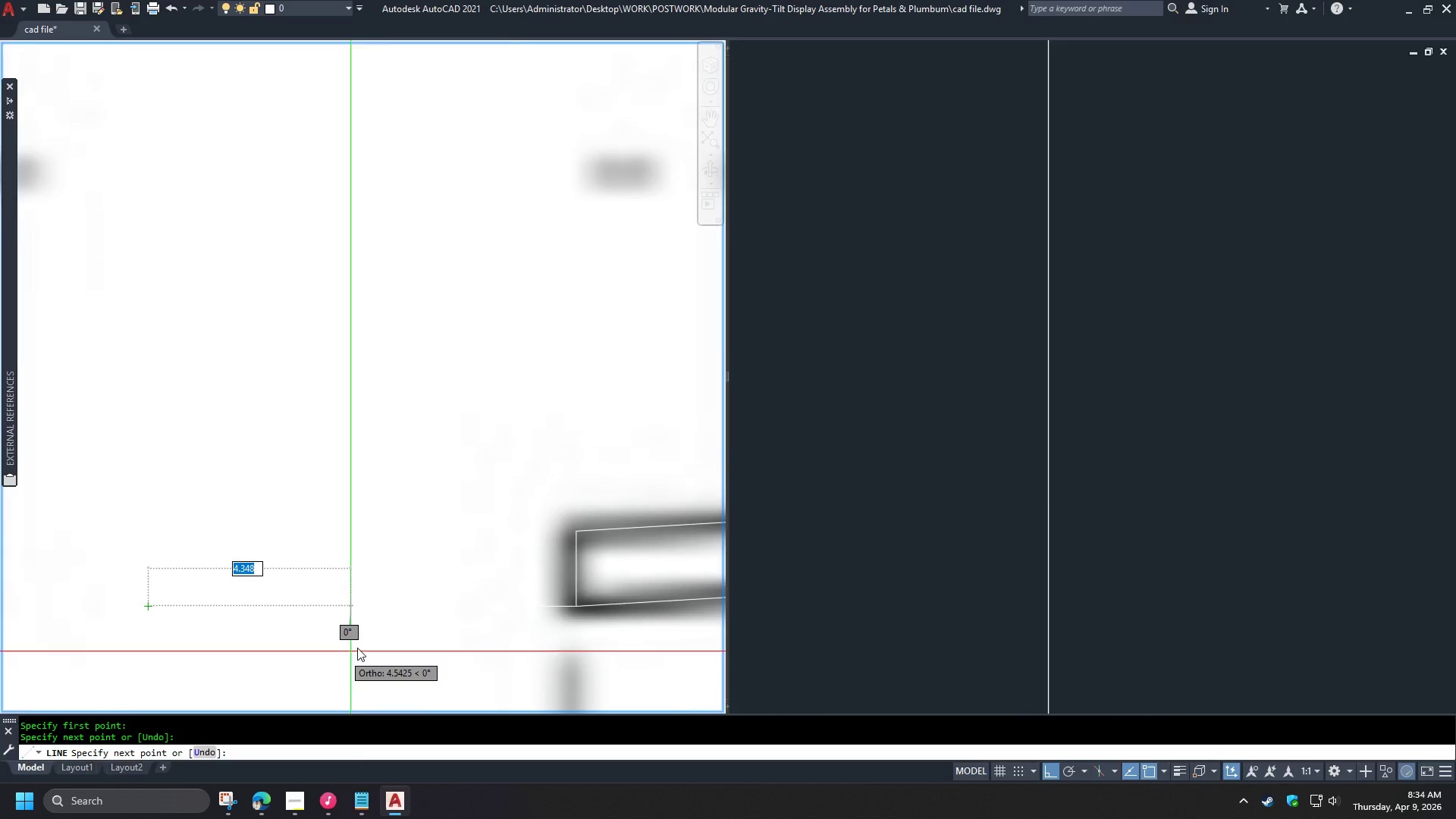 
key(Space)
 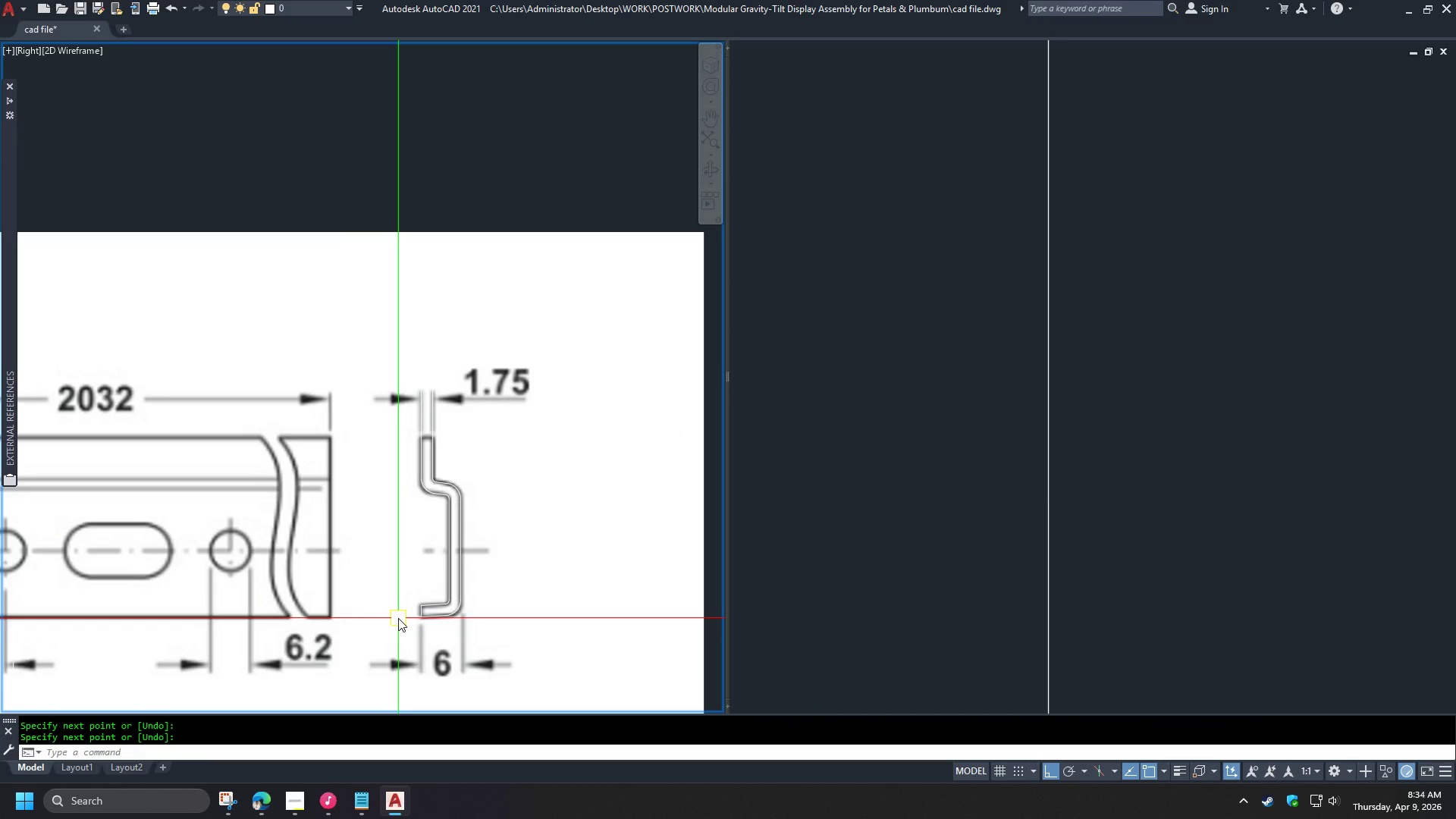 
scroll: coordinate [397, 618], scroll_direction: down, amount: 4.0
 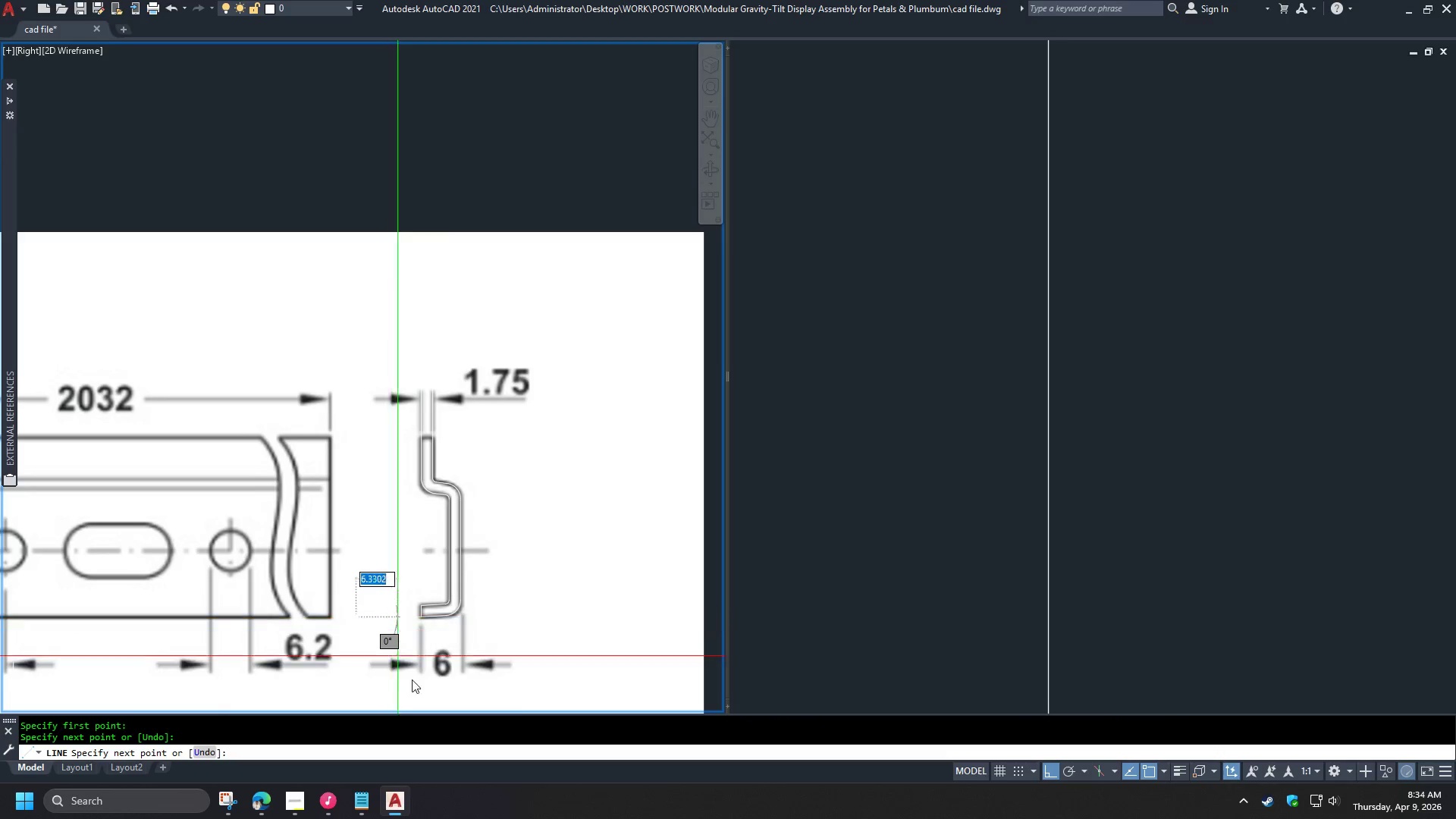 
type(o tt)
key(Escape)
 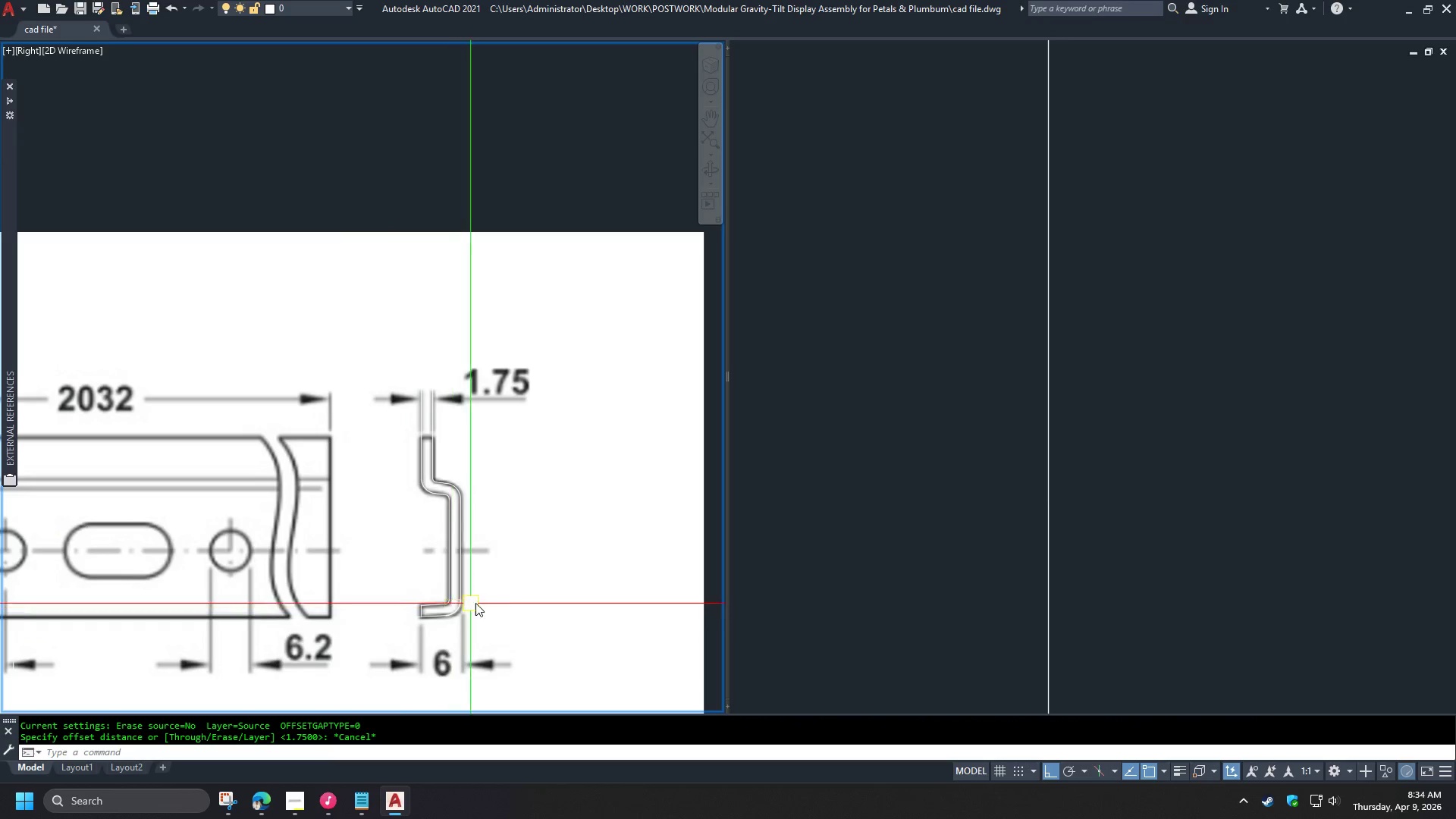 
scroll: coordinate [510, 599], scroll_direction: down, amount: 2.0
 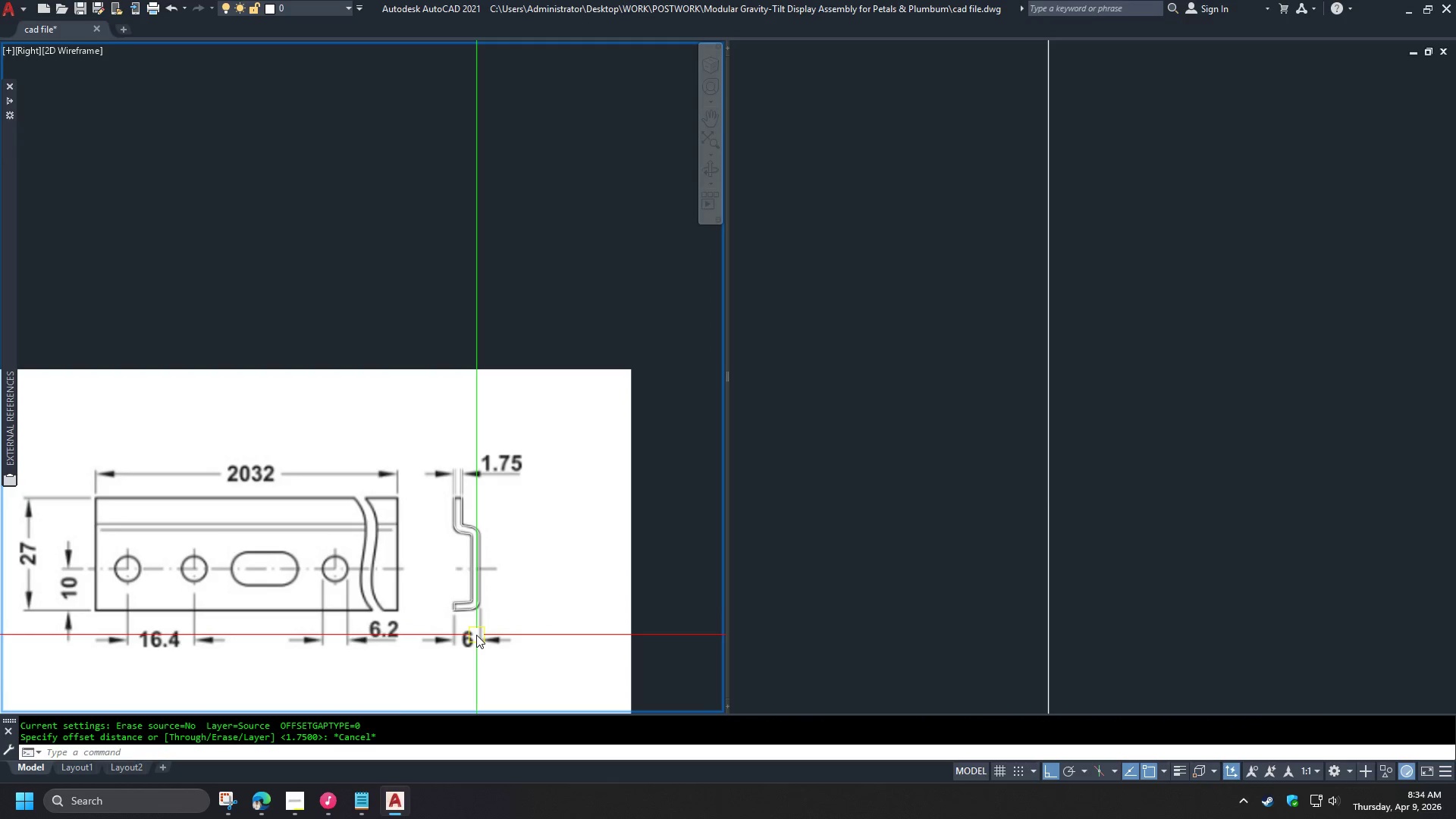 
key(O)
 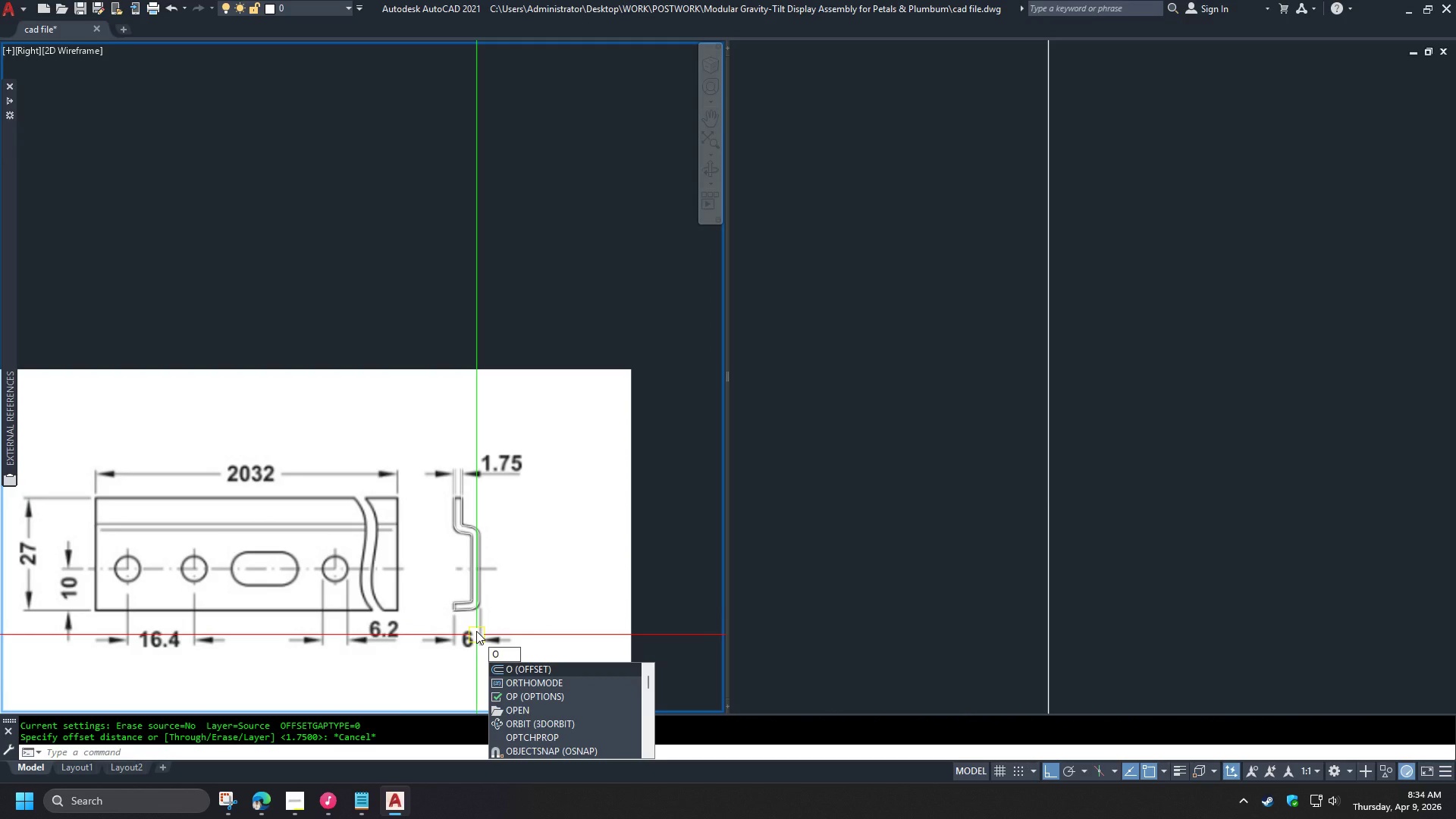 
key(Space)
 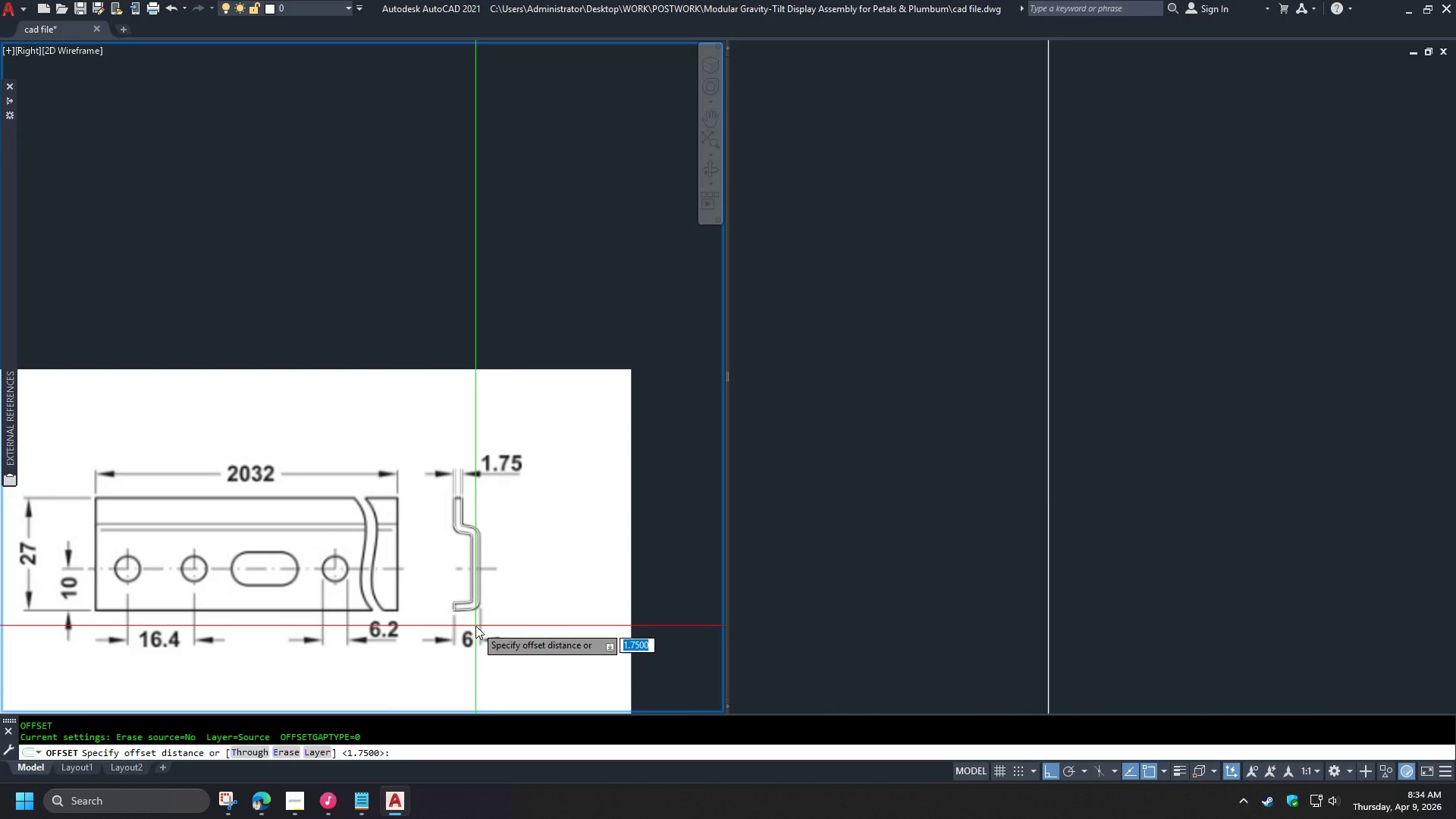 
key(T)
 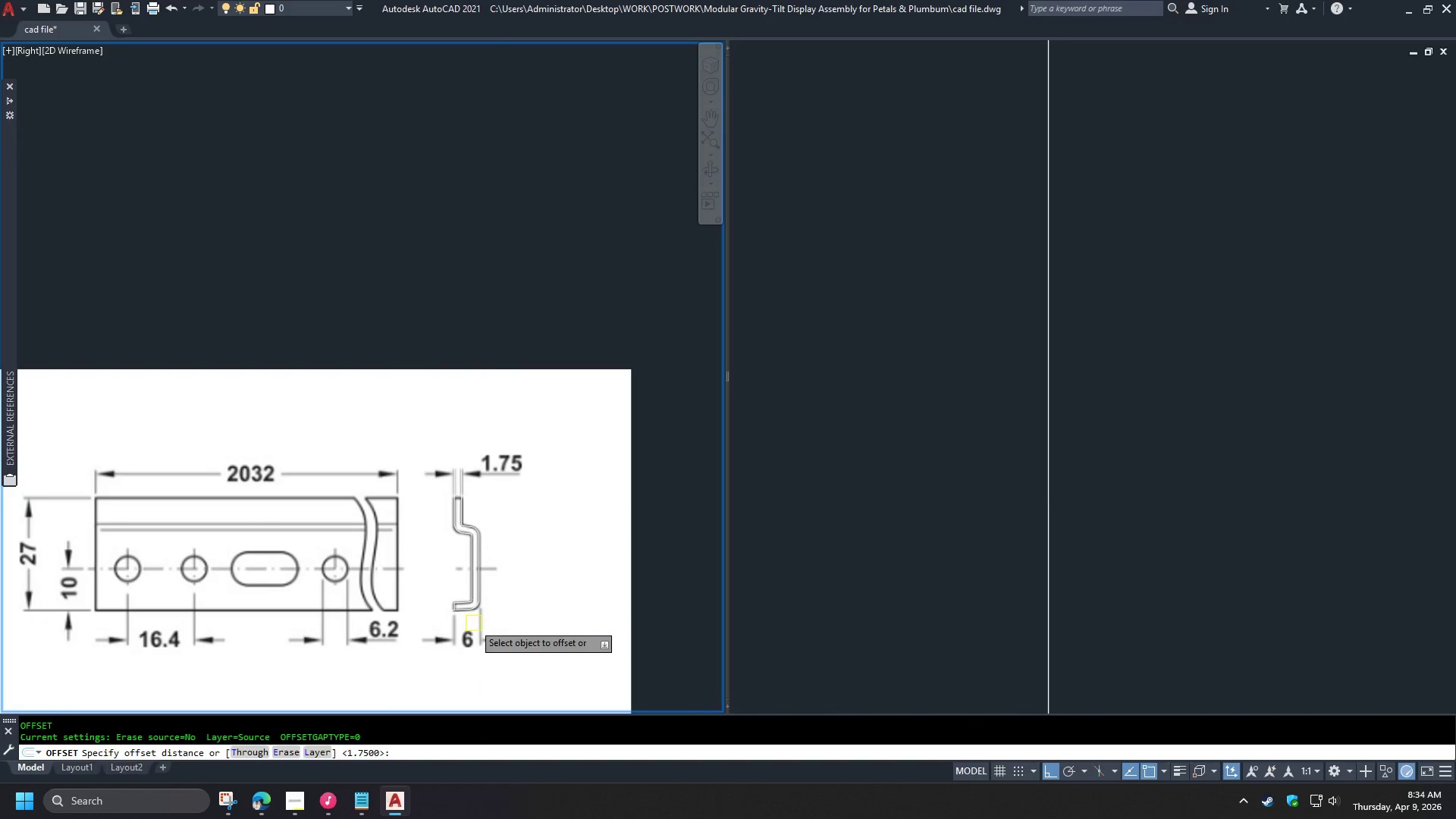 
key(Space)
 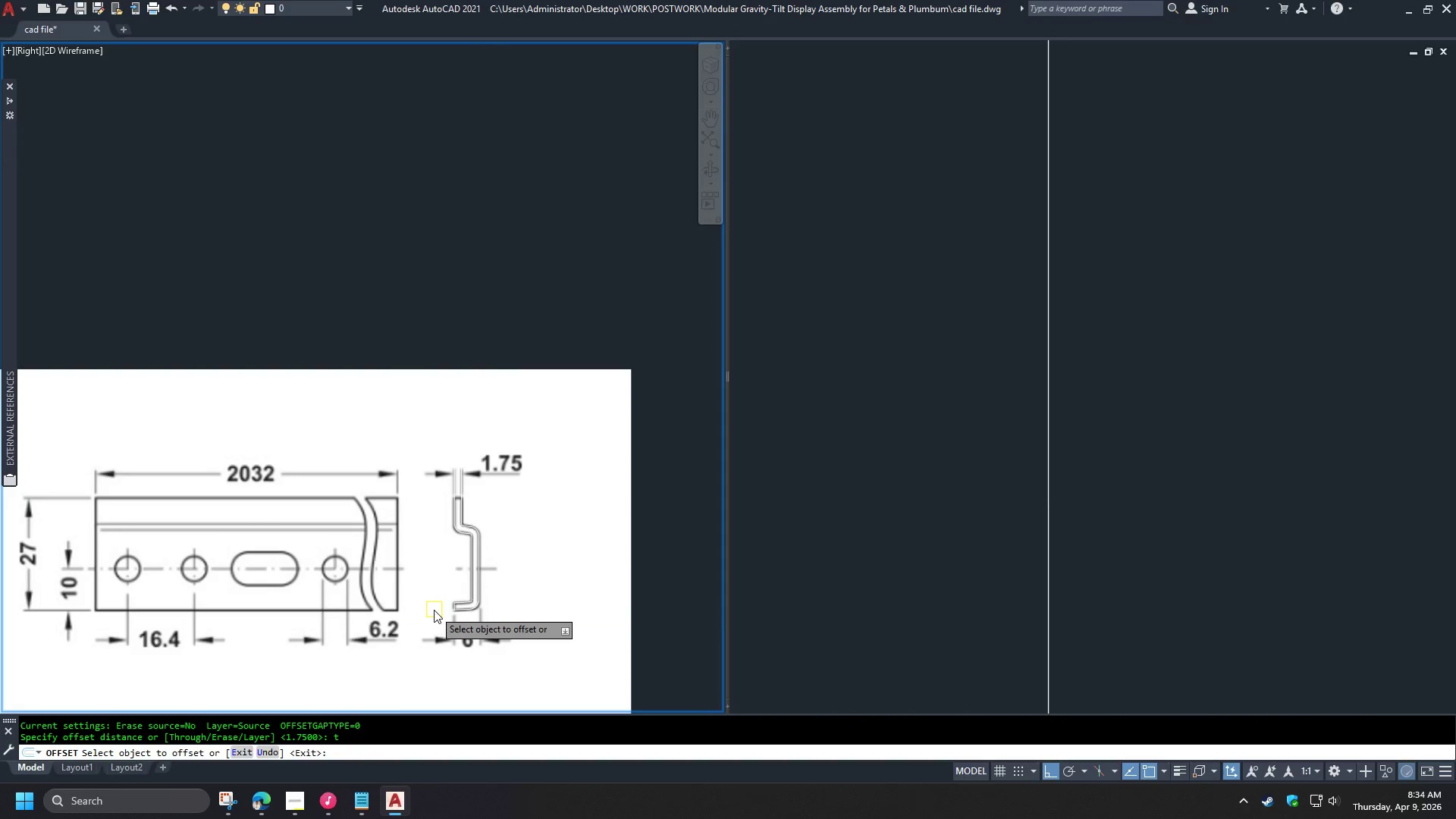 
left_click([434, 610])
 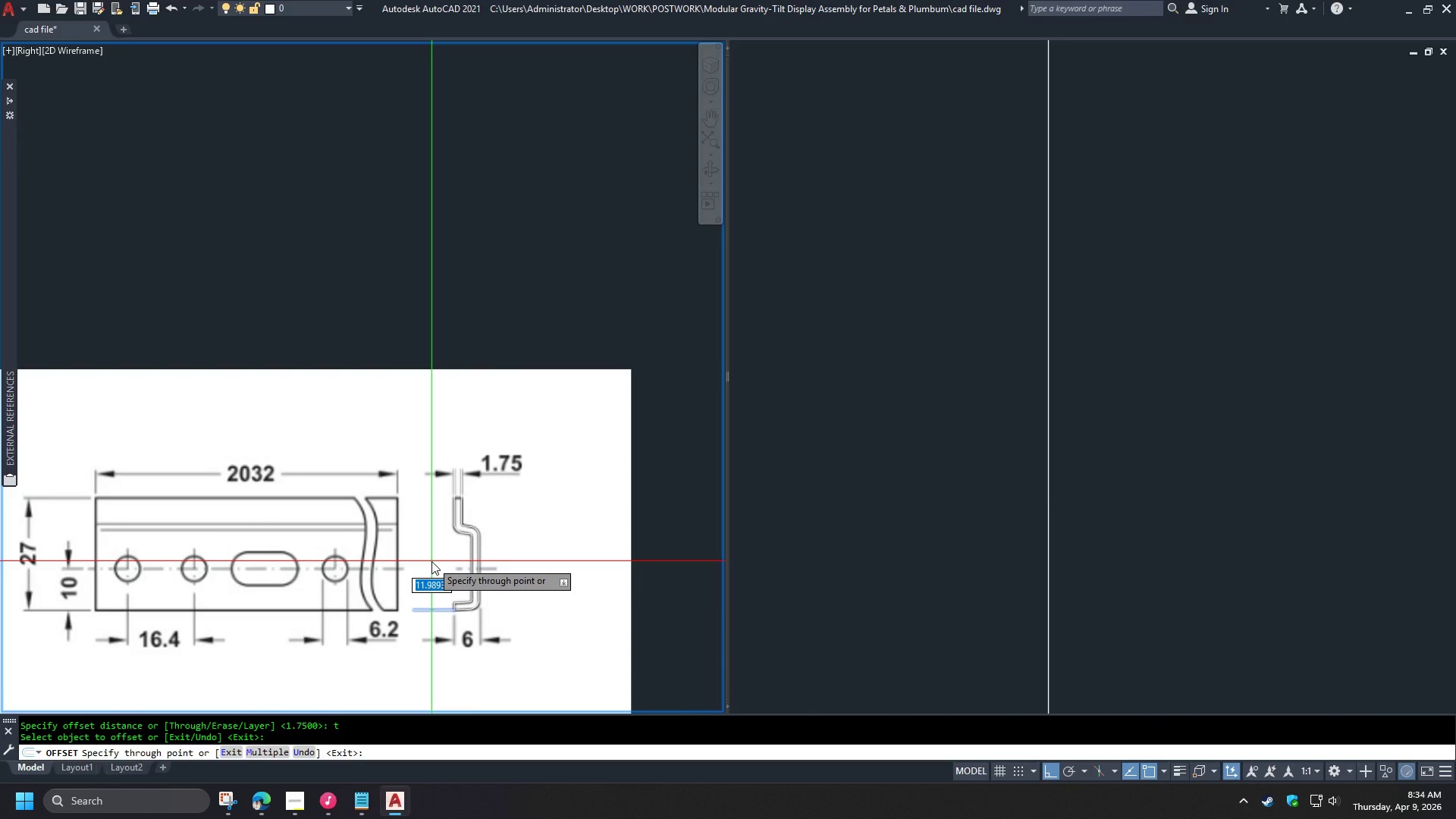 
key(Numpad2)
 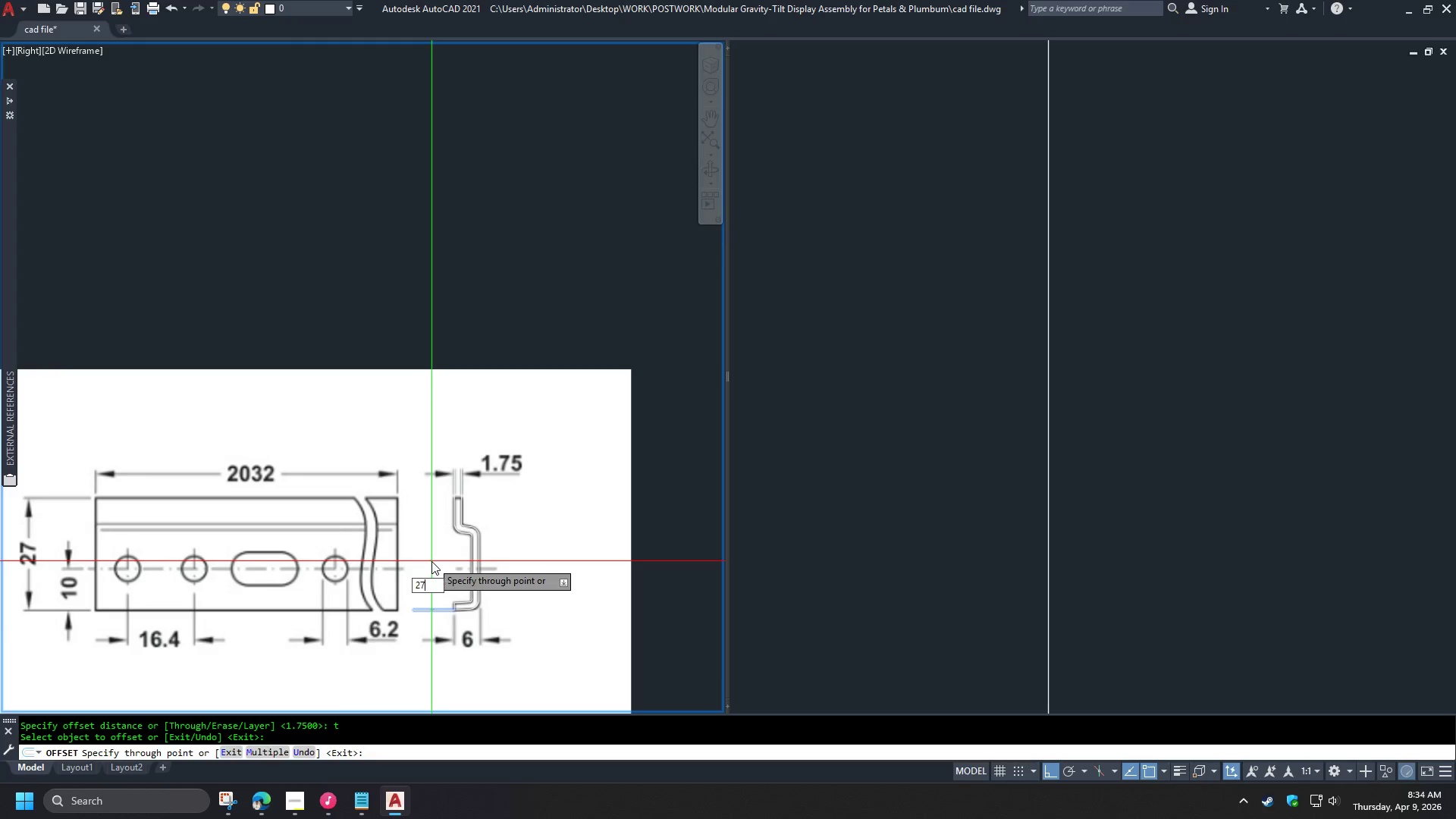 
key(Numpad7)
 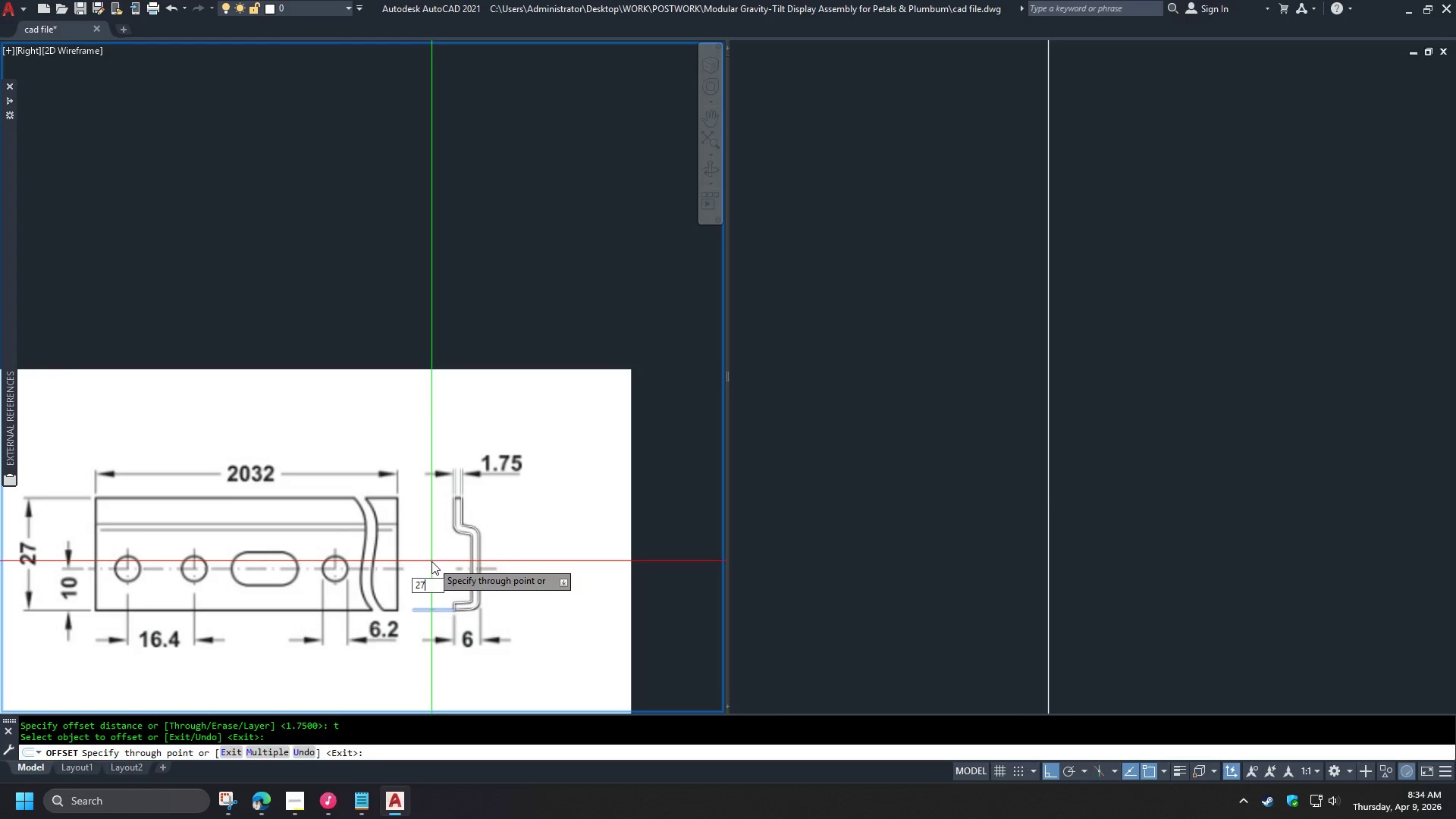 
key(NumpadEnter)
 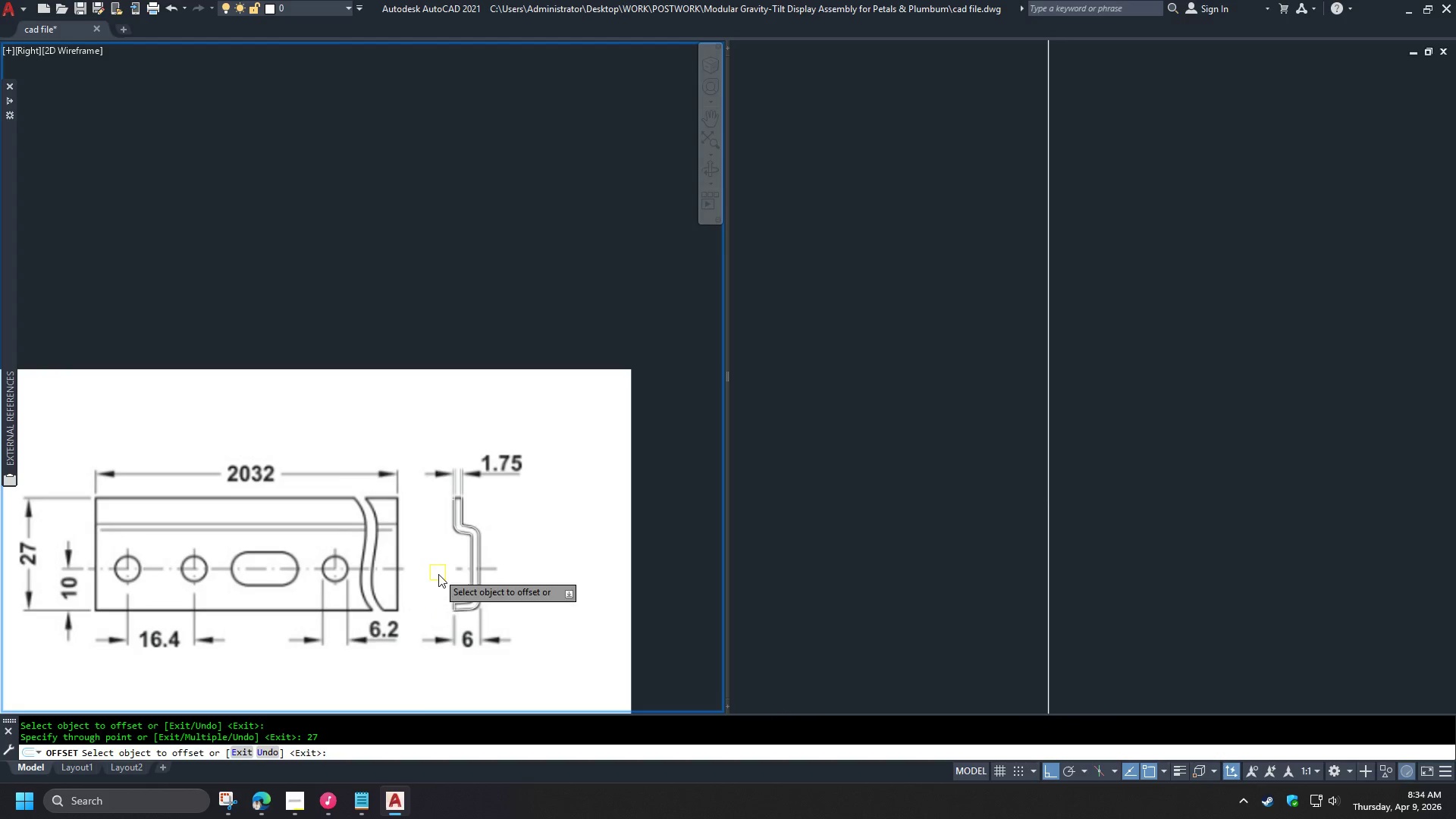 
key(Space)
 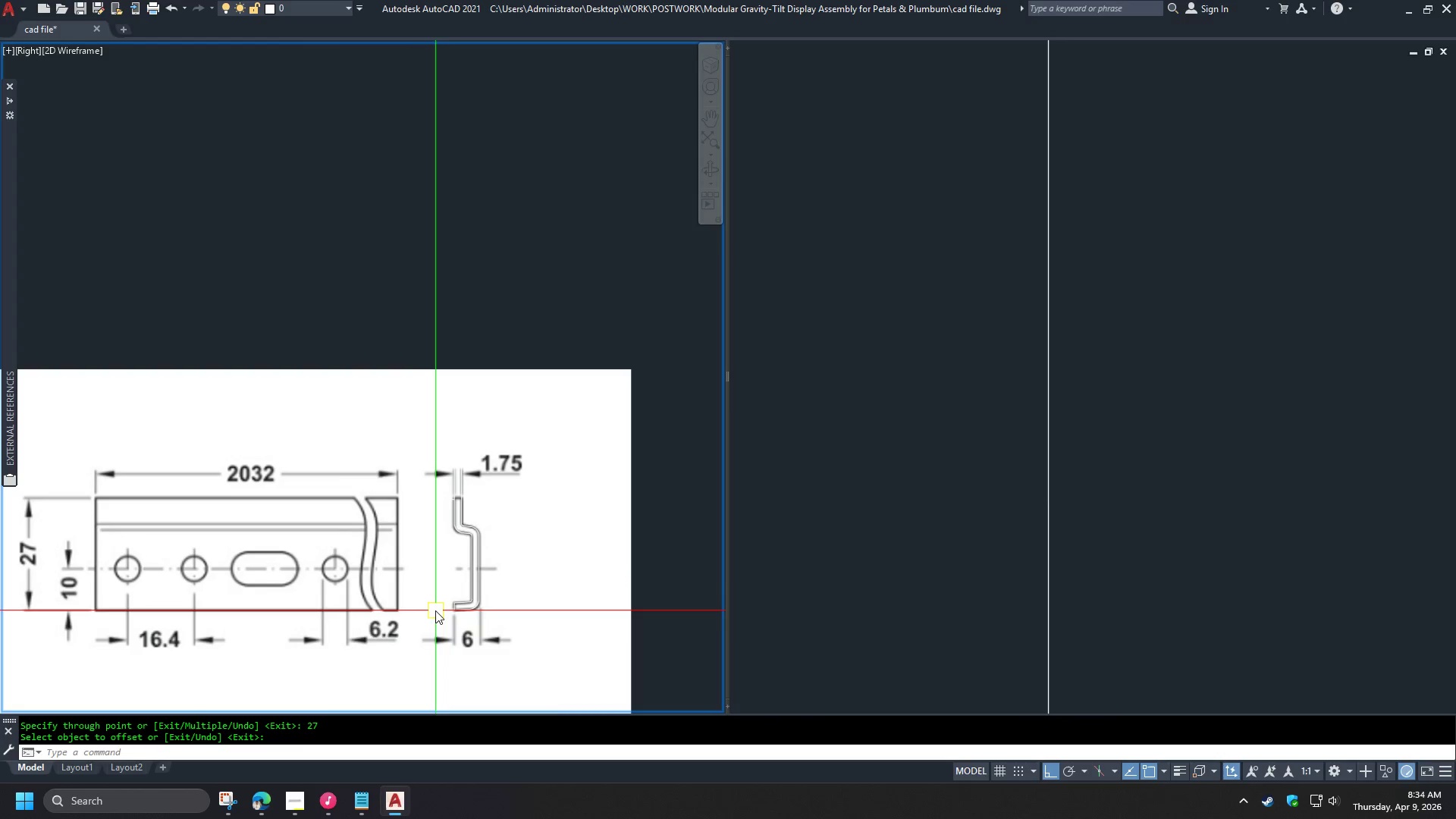 
left_click([438, 610])
 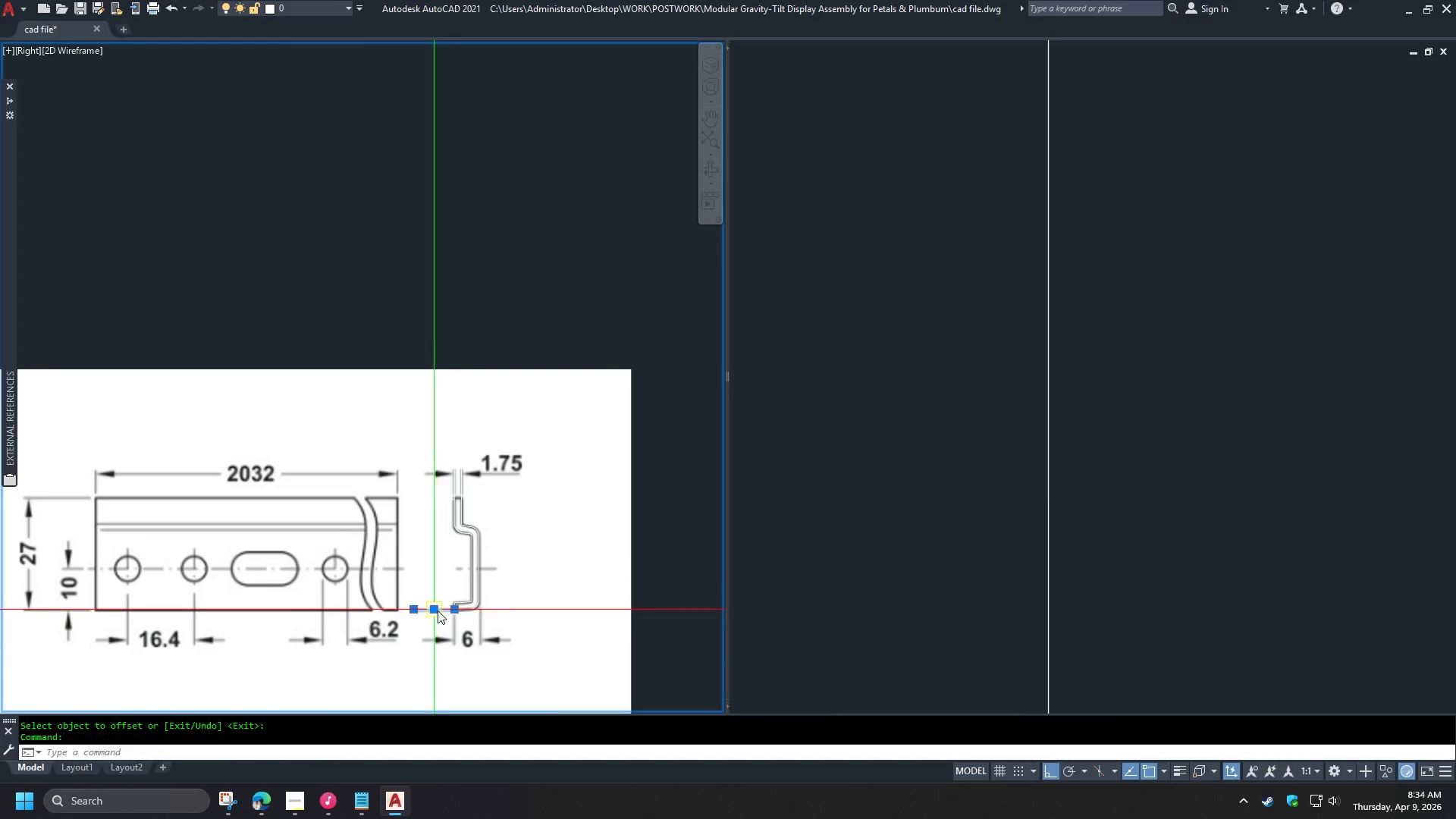 
key(E)
 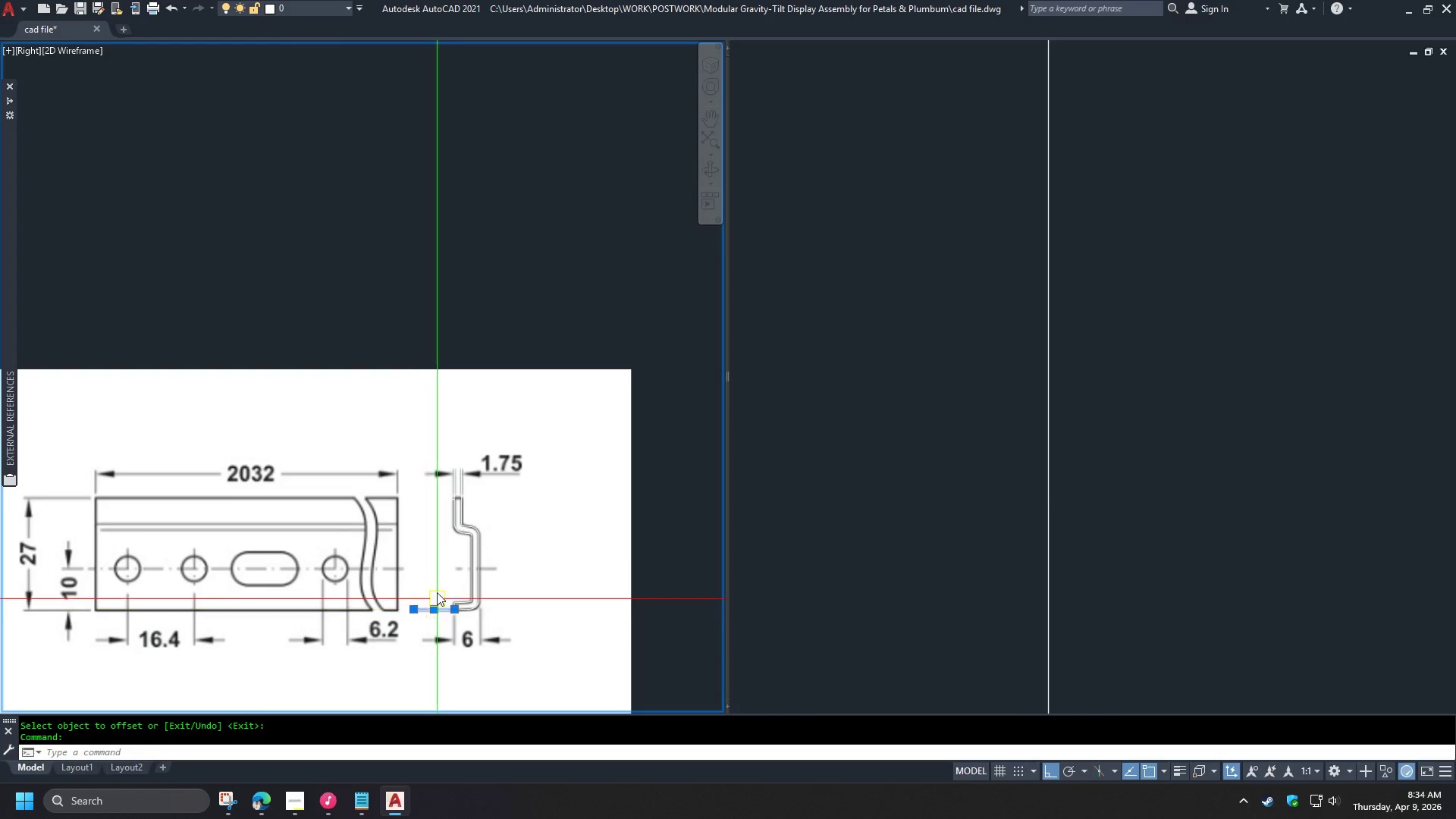 
key(Space)
 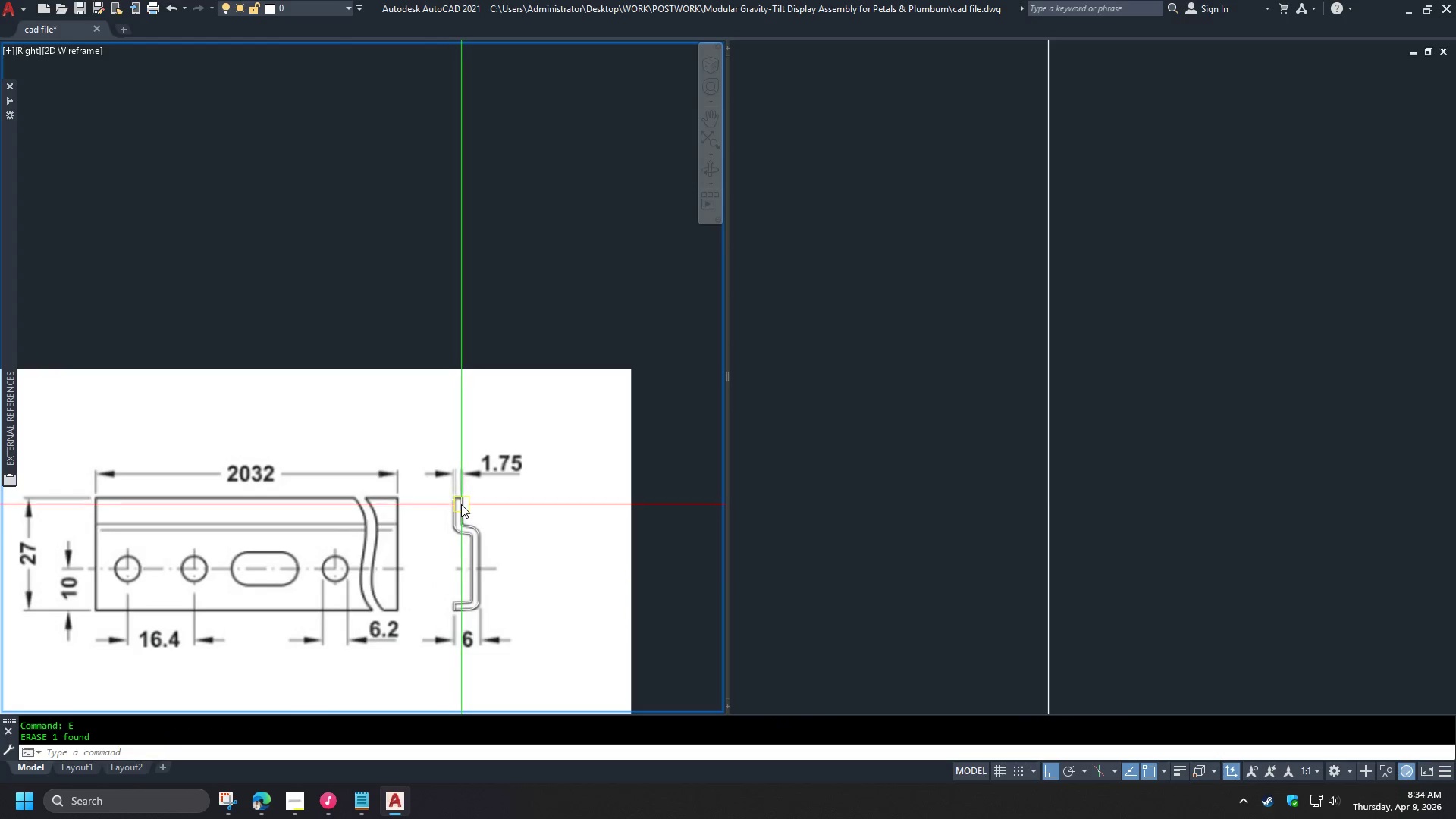 
key(F)
 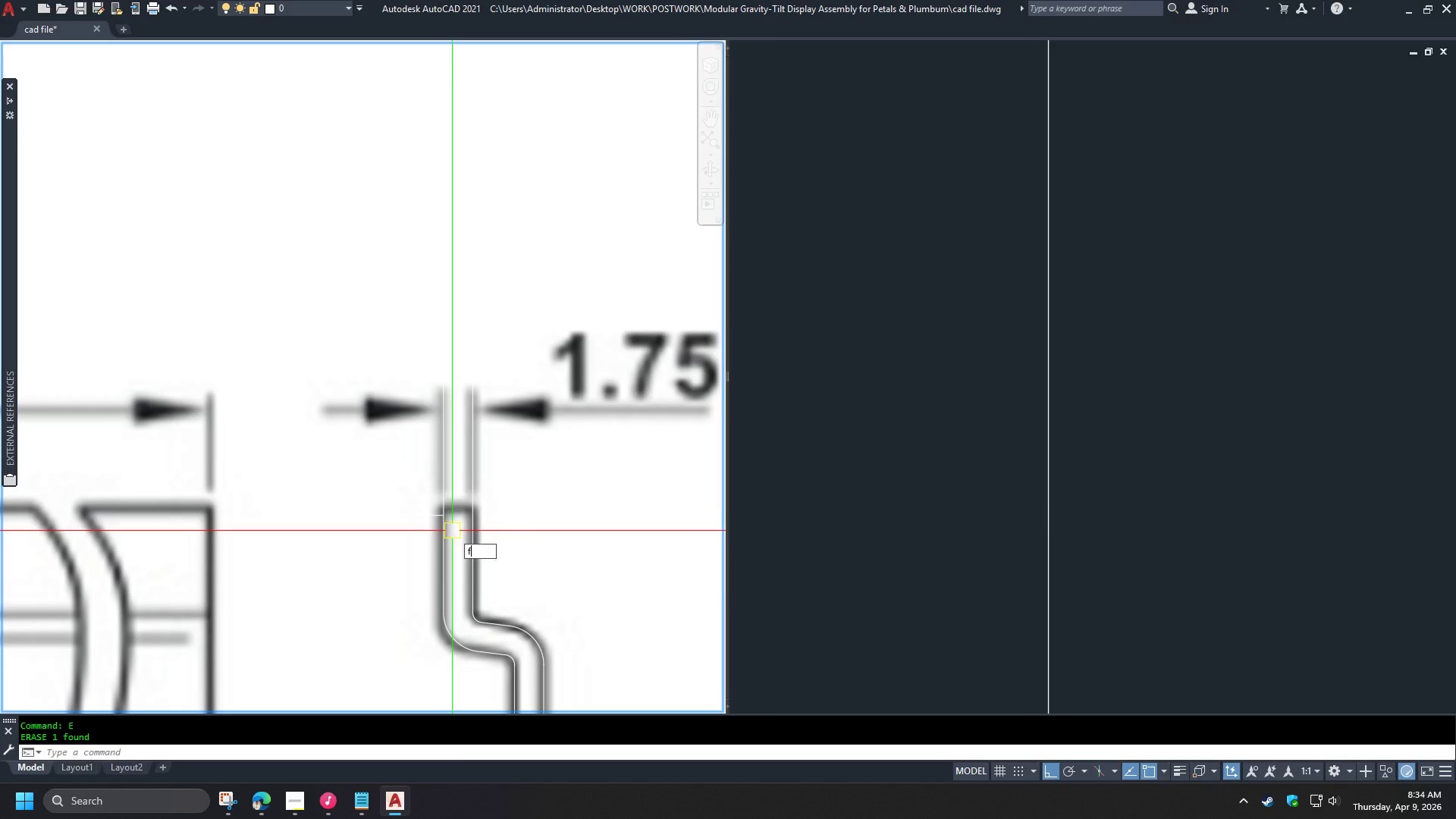 
scroll: coordinate [459, 494], scroll_direction: up, amount: 5.0
 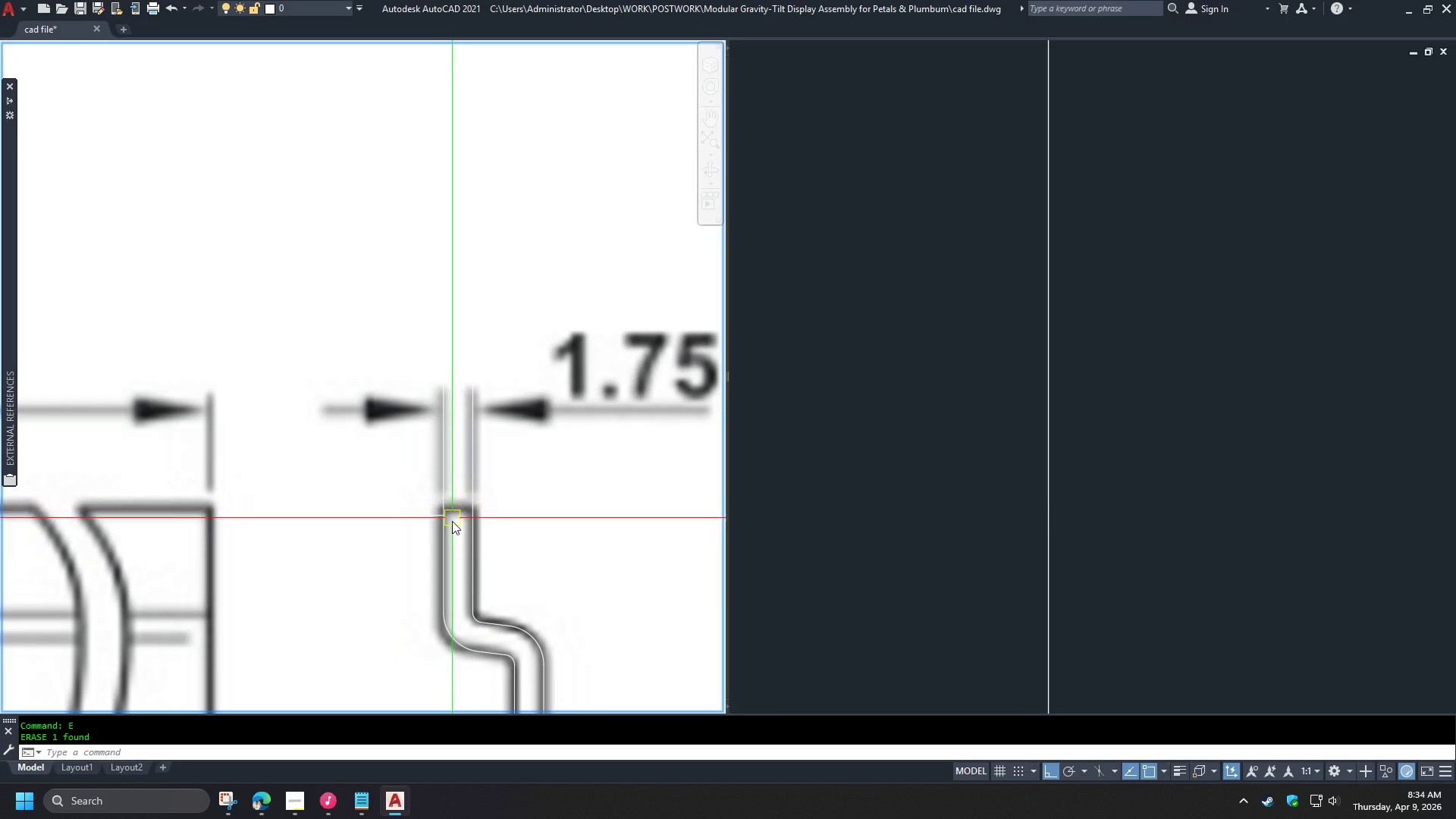 
key(Space)
 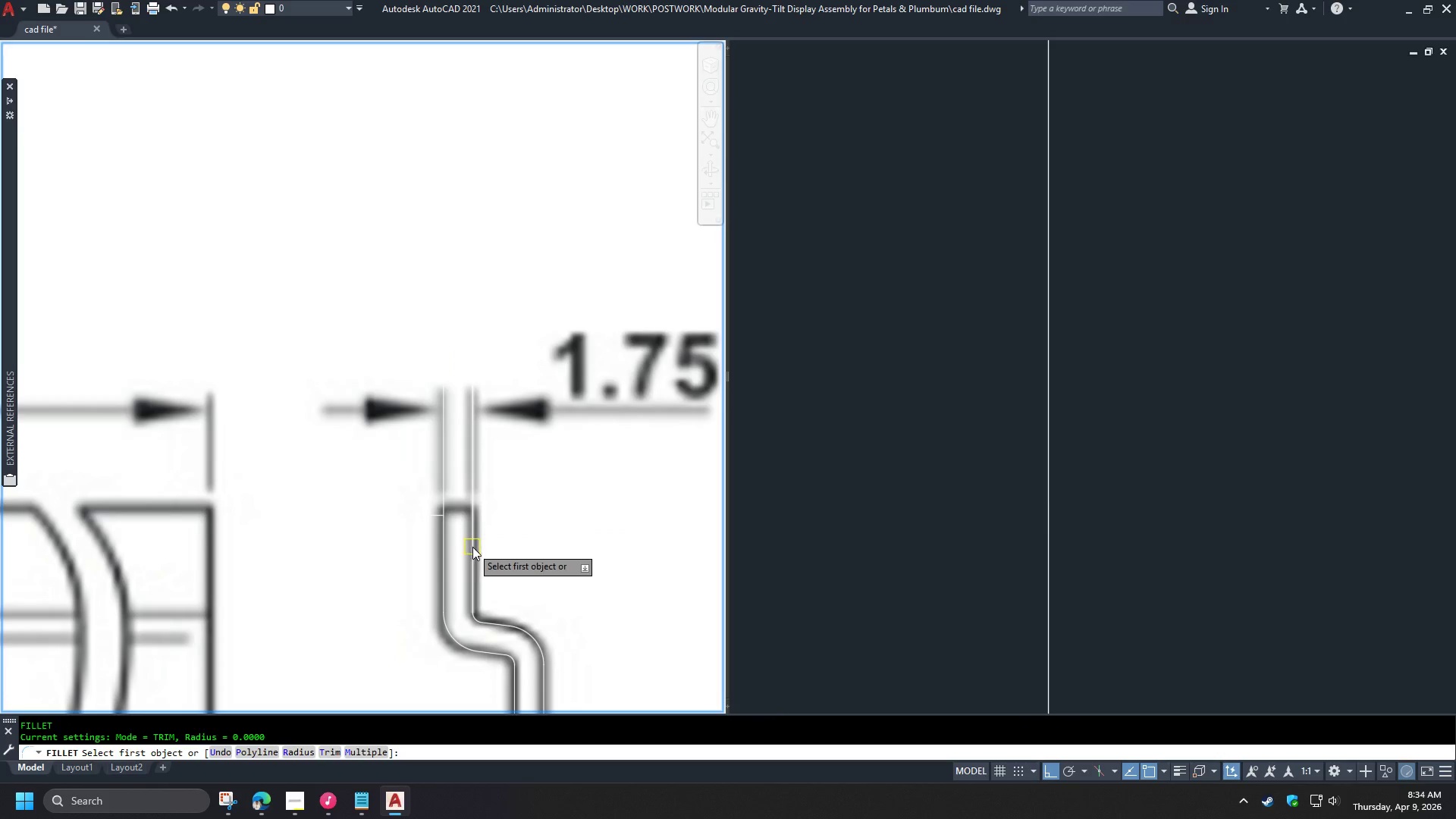 
left_click([473, 548])
 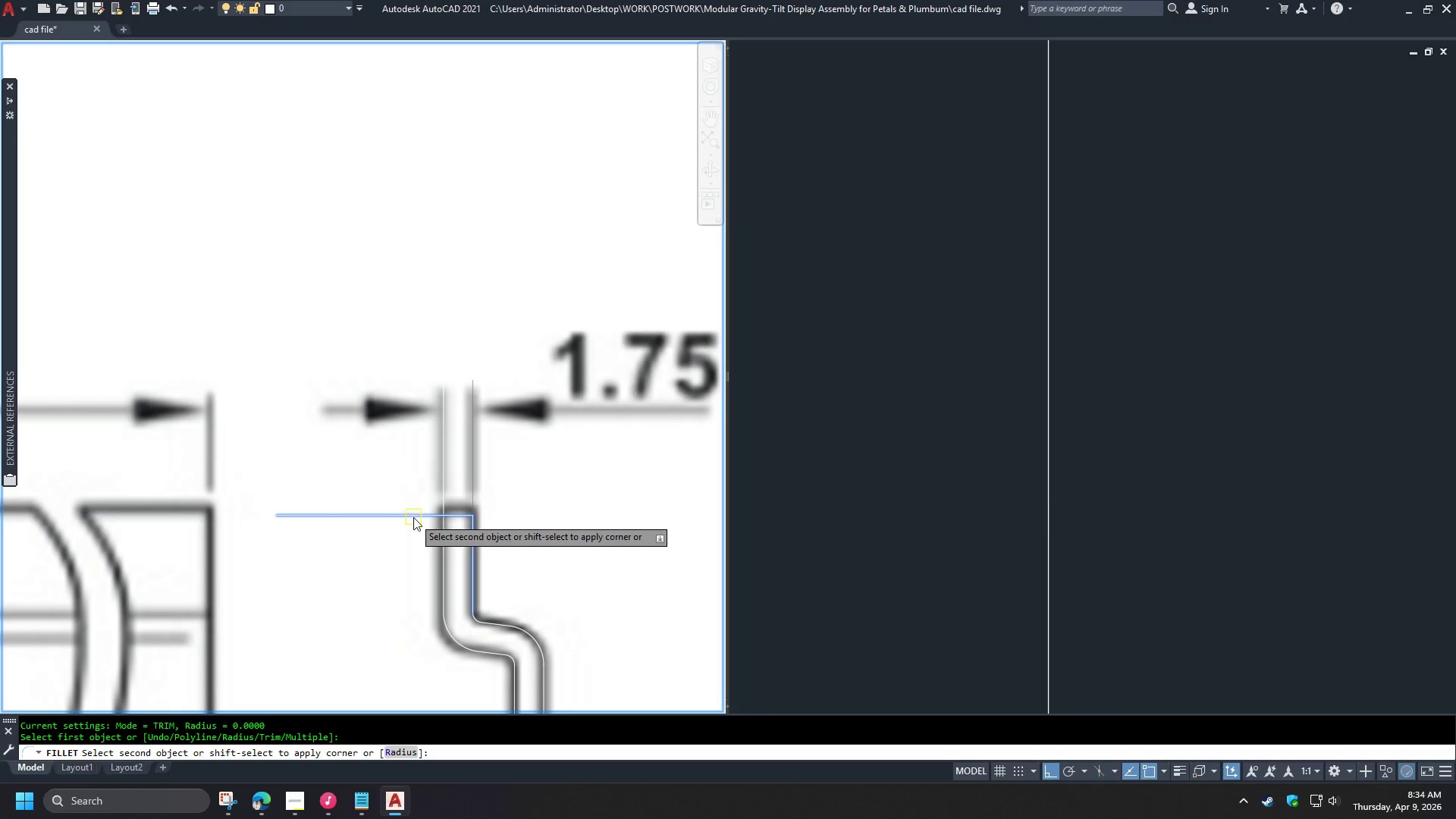 
left_click([413, 516])
 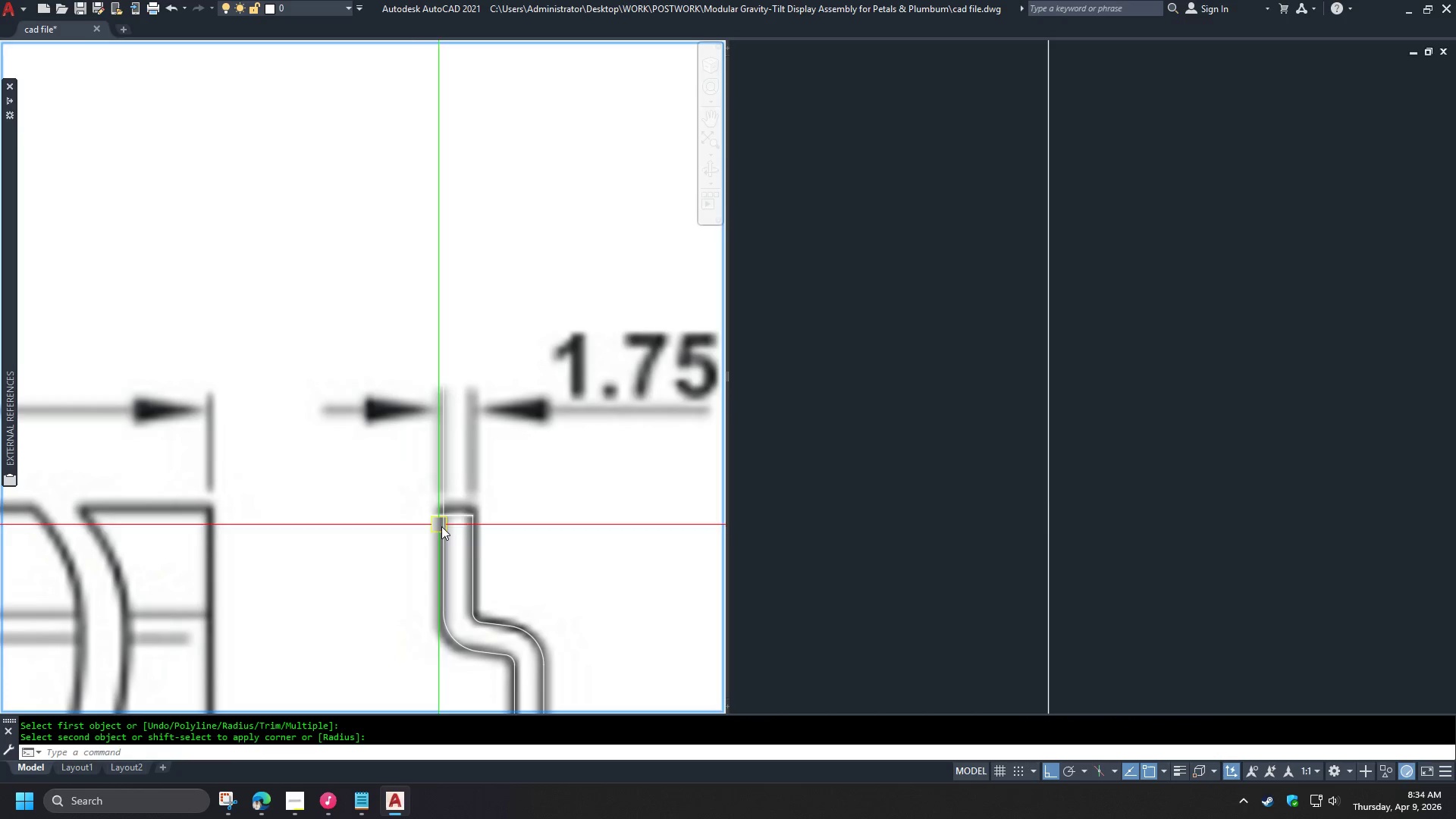 
key(Space)
 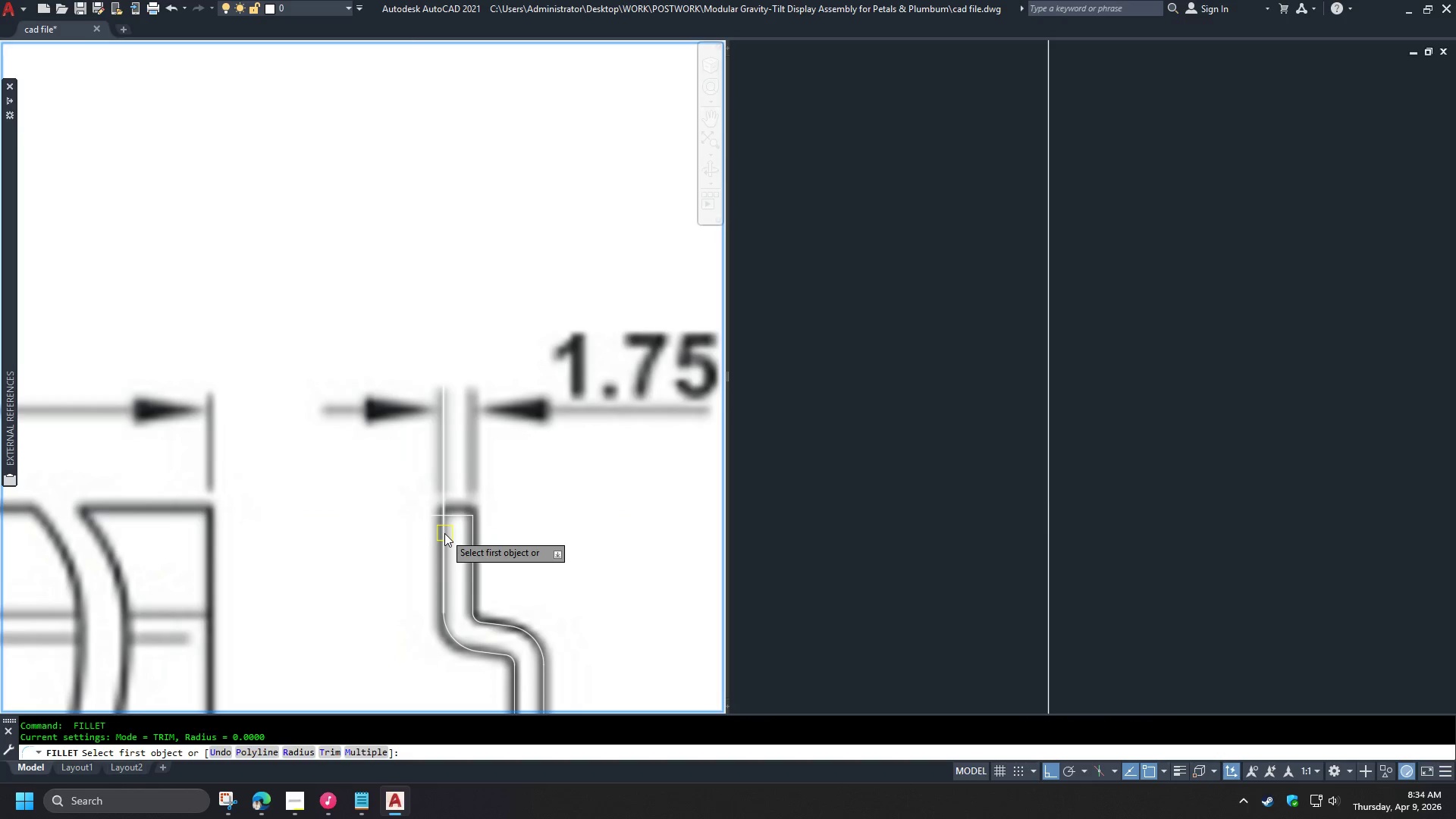 
left_click_drag(start_coordinate=[444, 533], to_coordinate=[448, 529])
 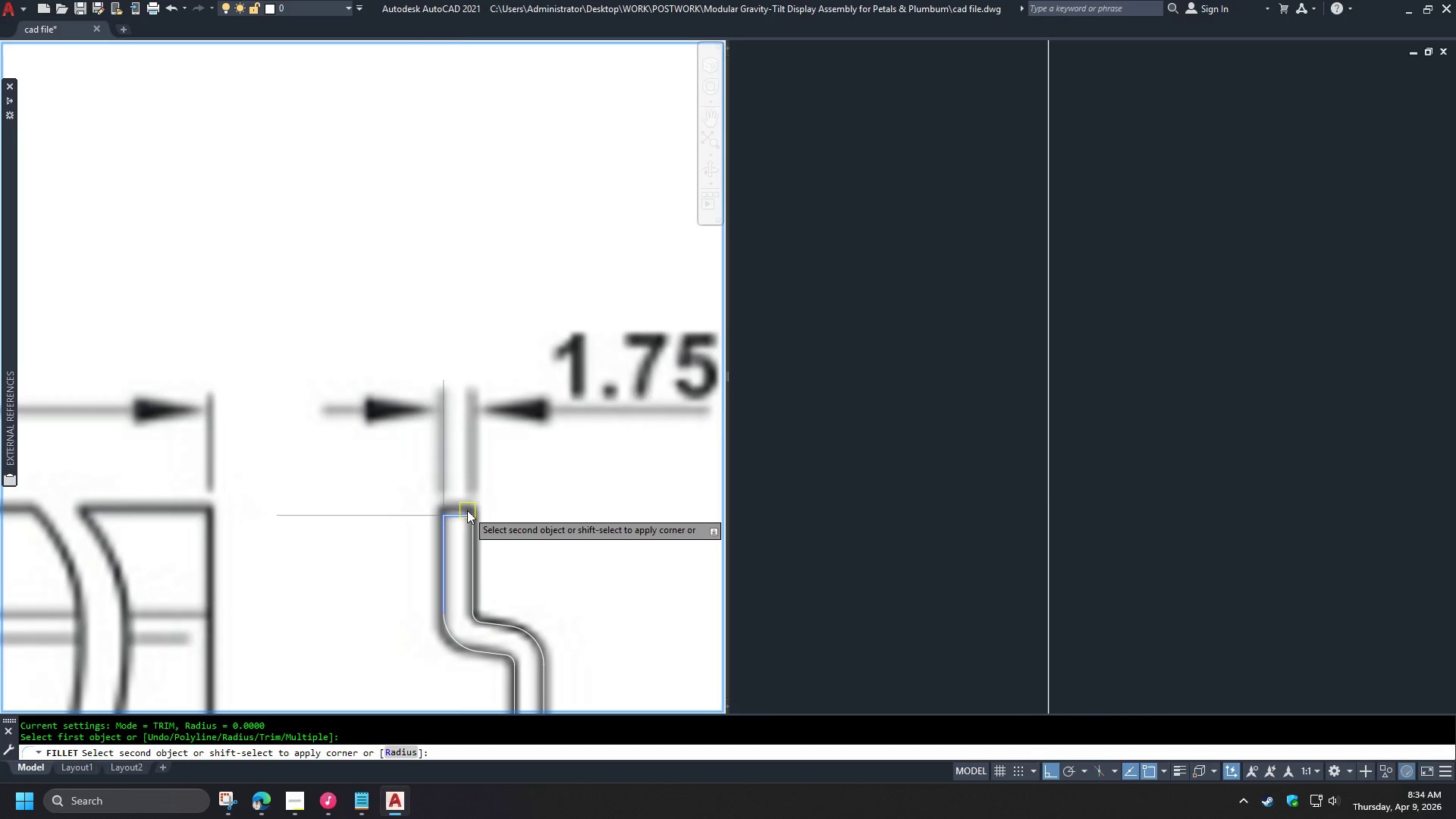 
left_click([460, 510])
 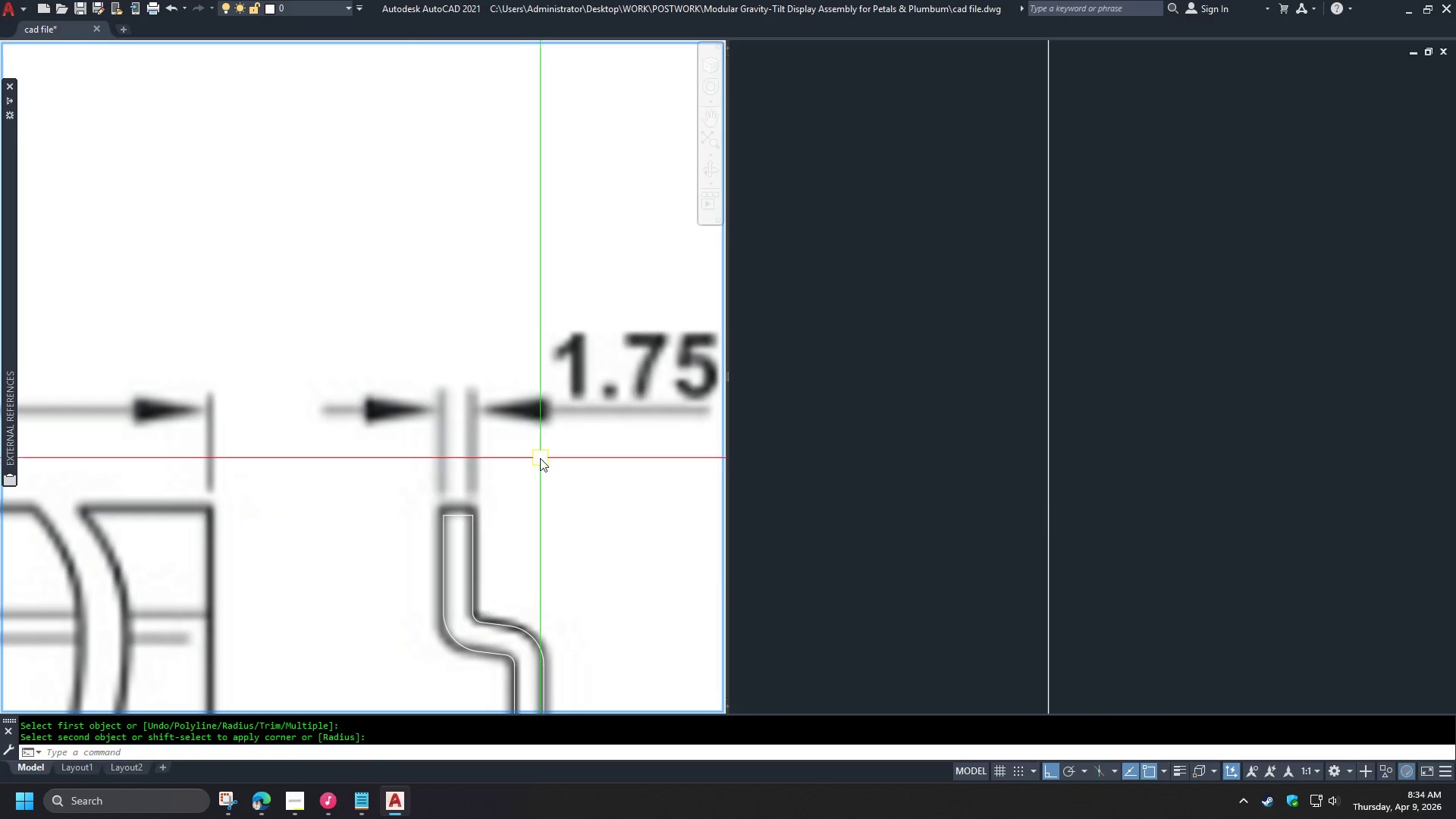 
scroll: coordinate [540, 461], scroll_direction: down, amount: 4.0
 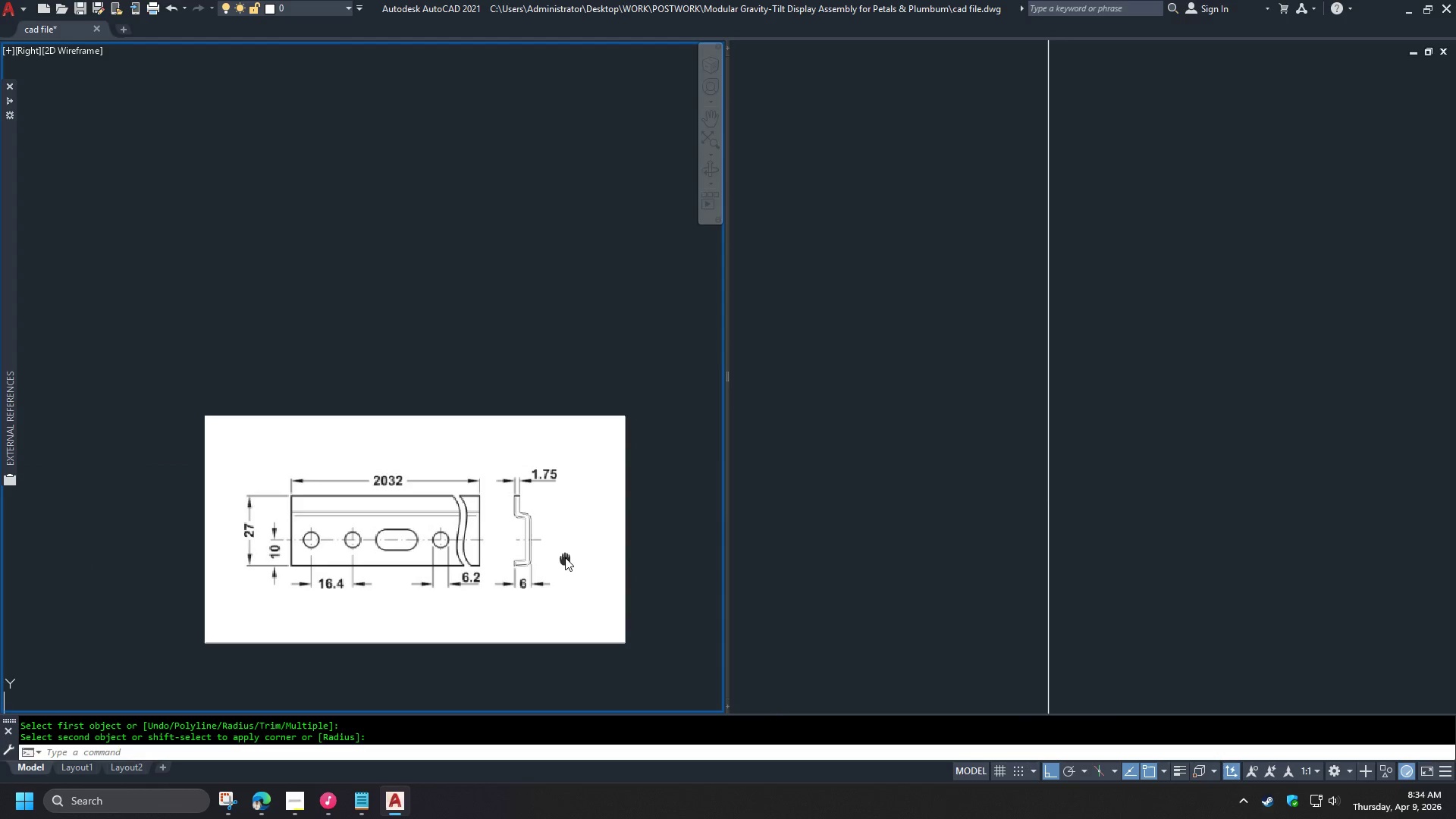 
scroll: coordinate [534, 554], scroll_direction: up, amount: 5.0
 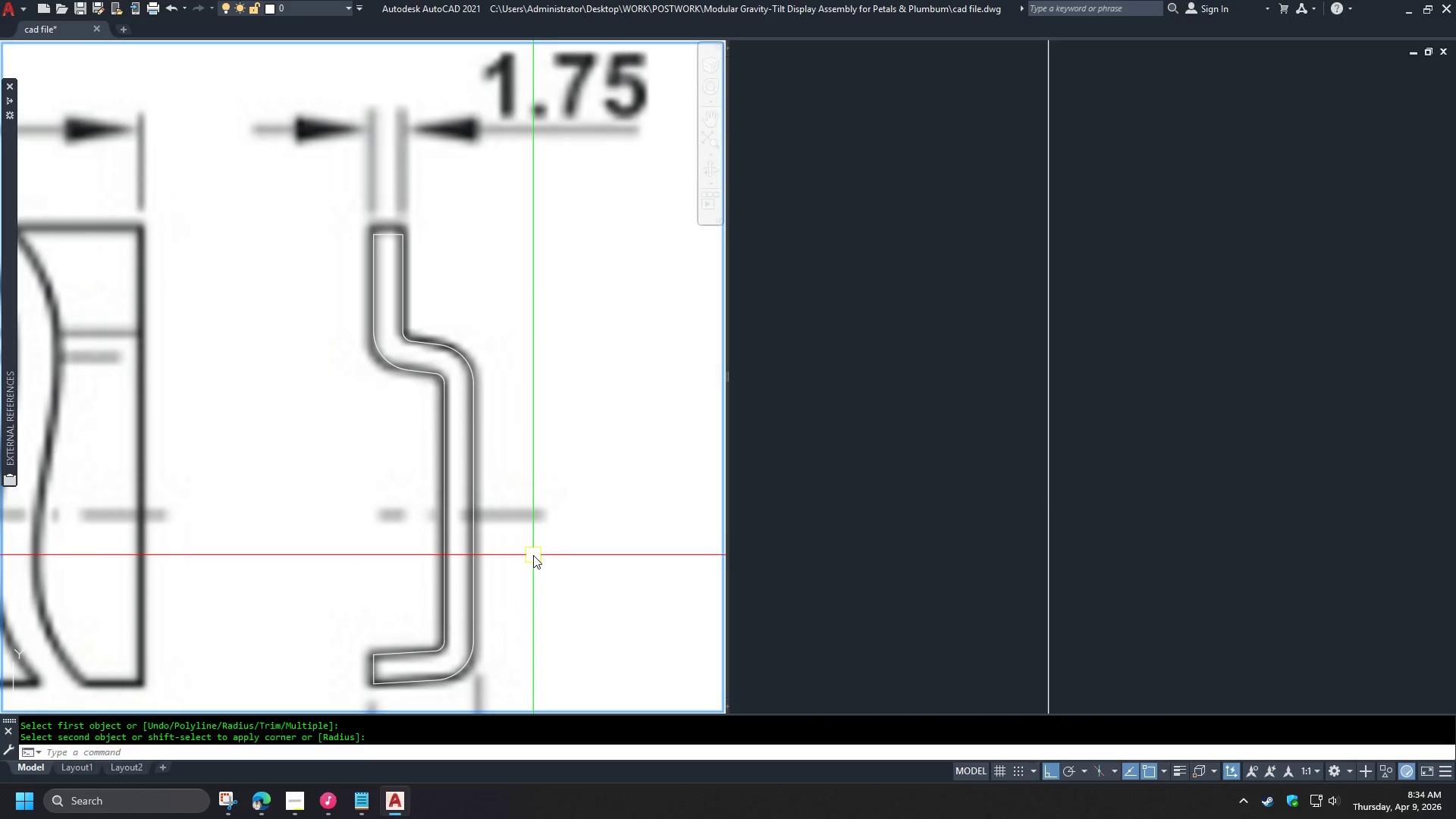 
scroll: coordinate [592, 549], scroll_direction: down, amount: 3.0
 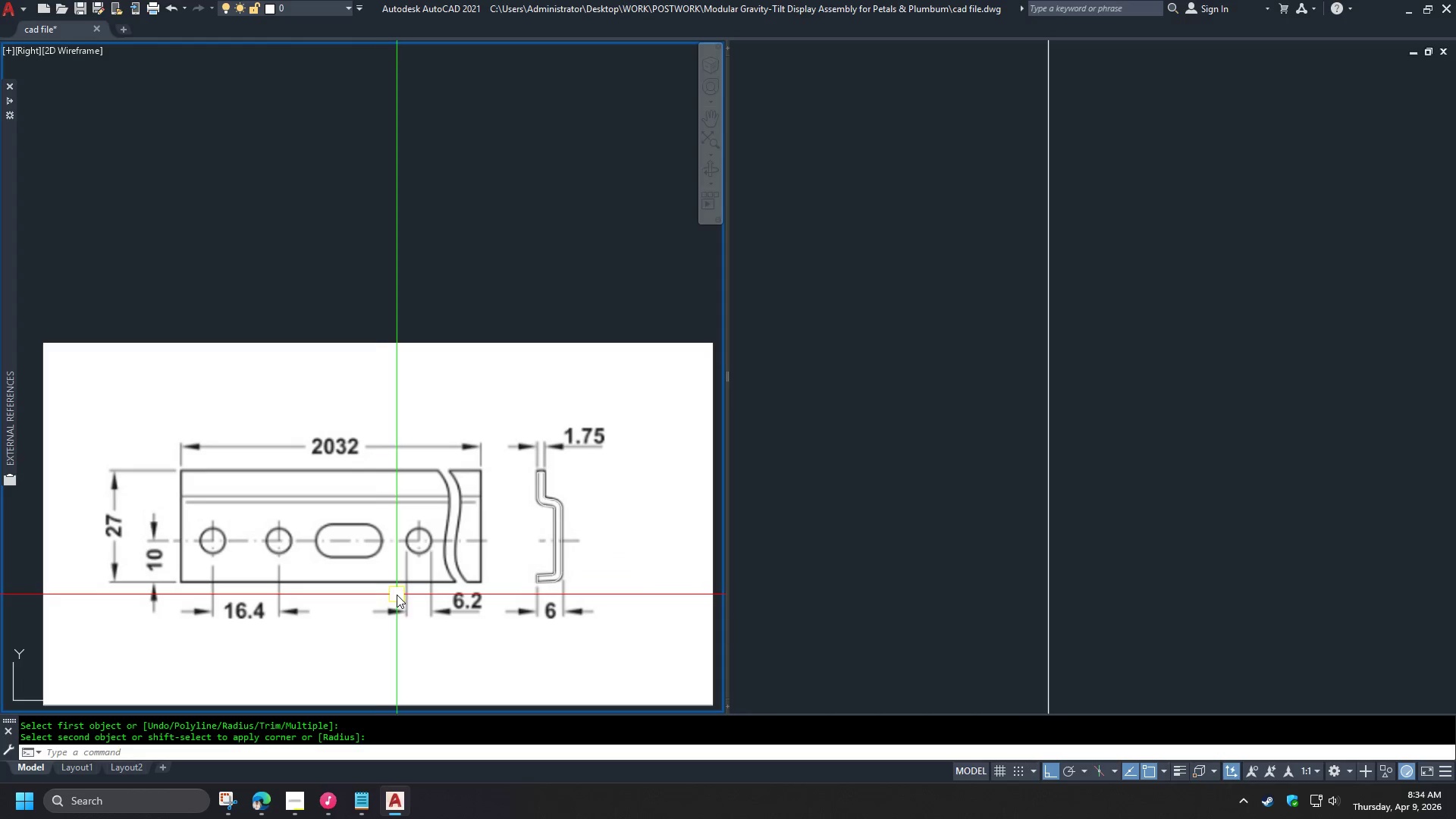 
scroll: coordinate [500, 562], scroll_direction: up, amount: 1.0
 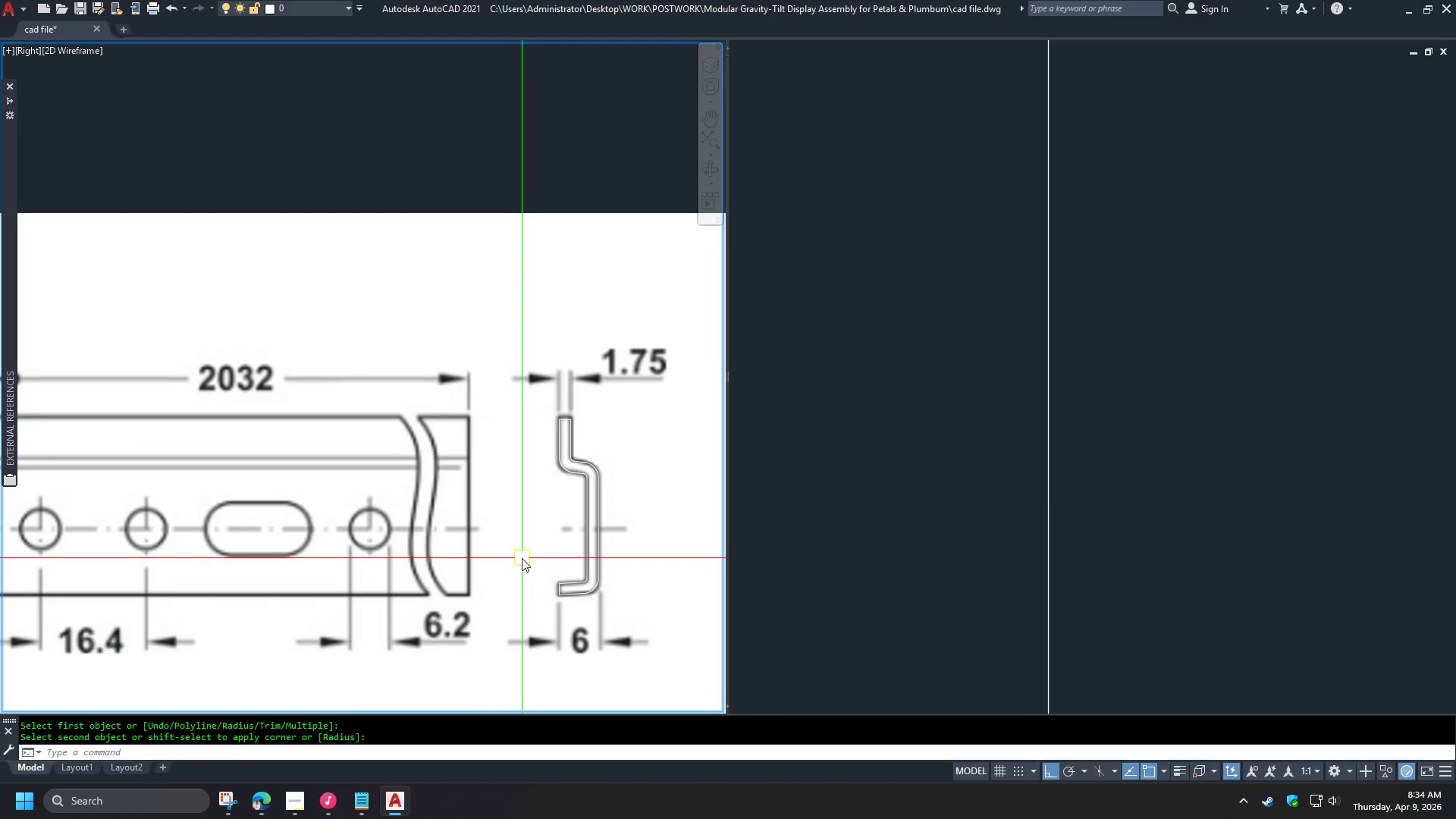 
key(L)
 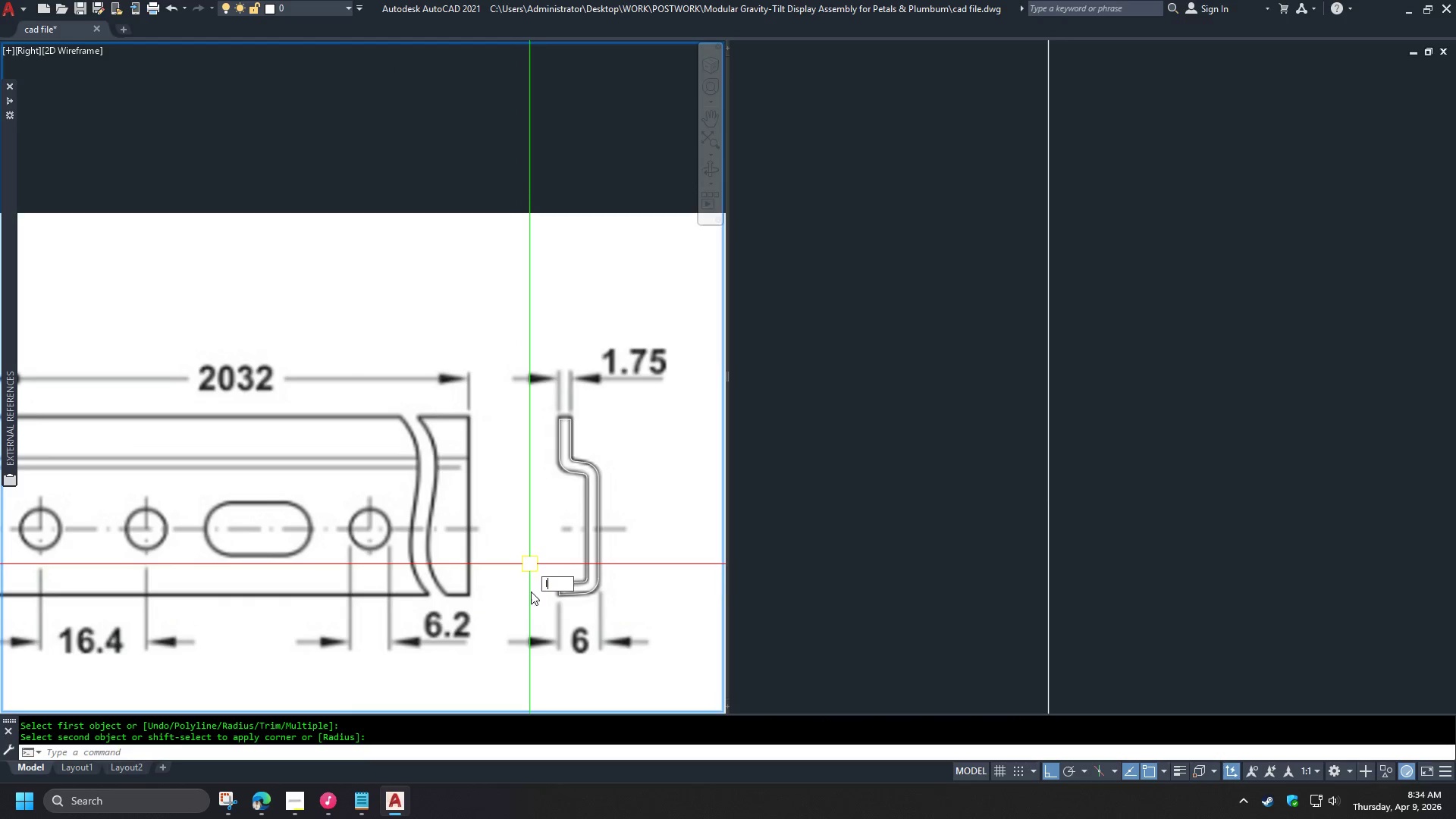 
key(Space)
 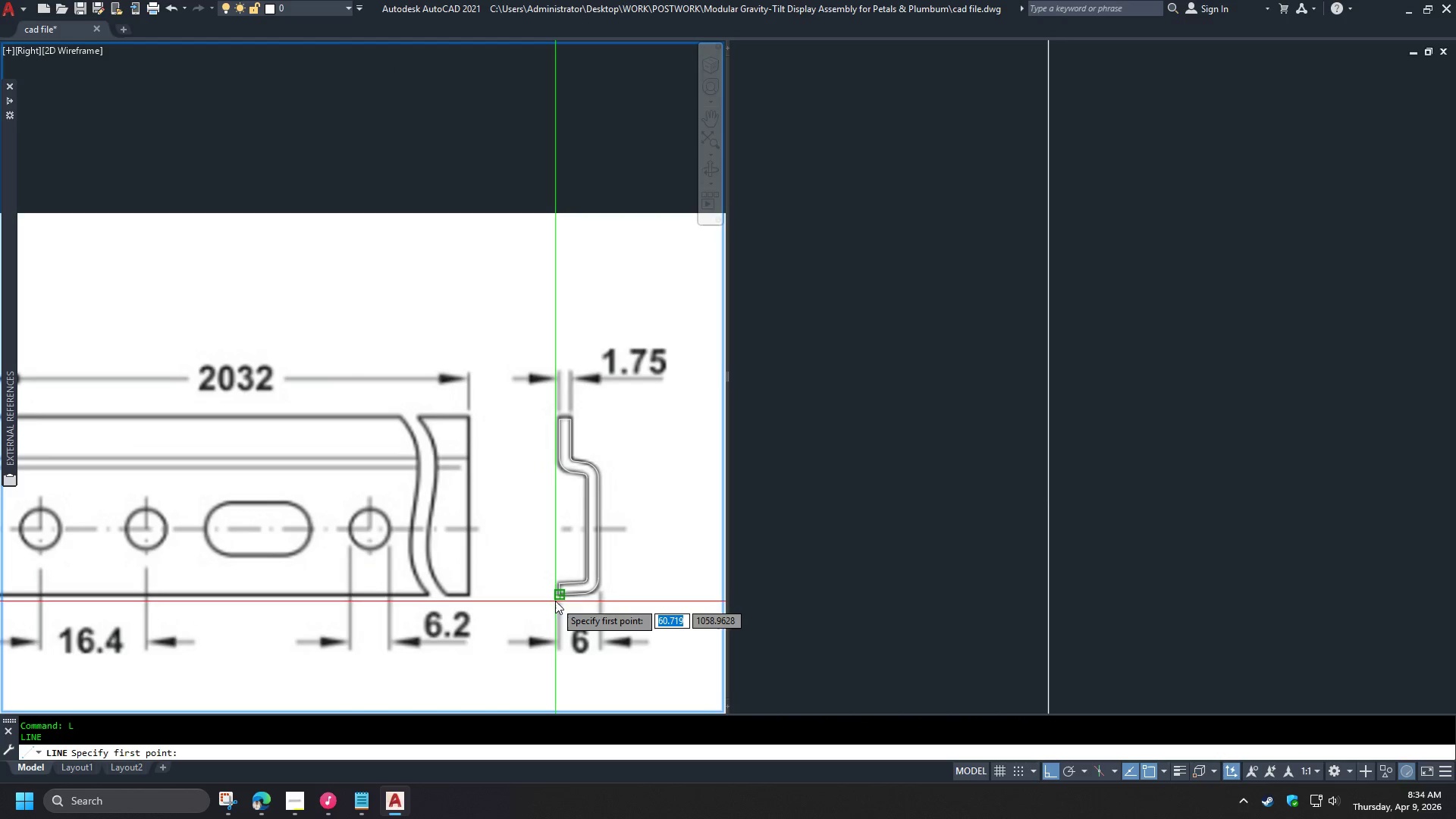 
left_click([555, 601])
 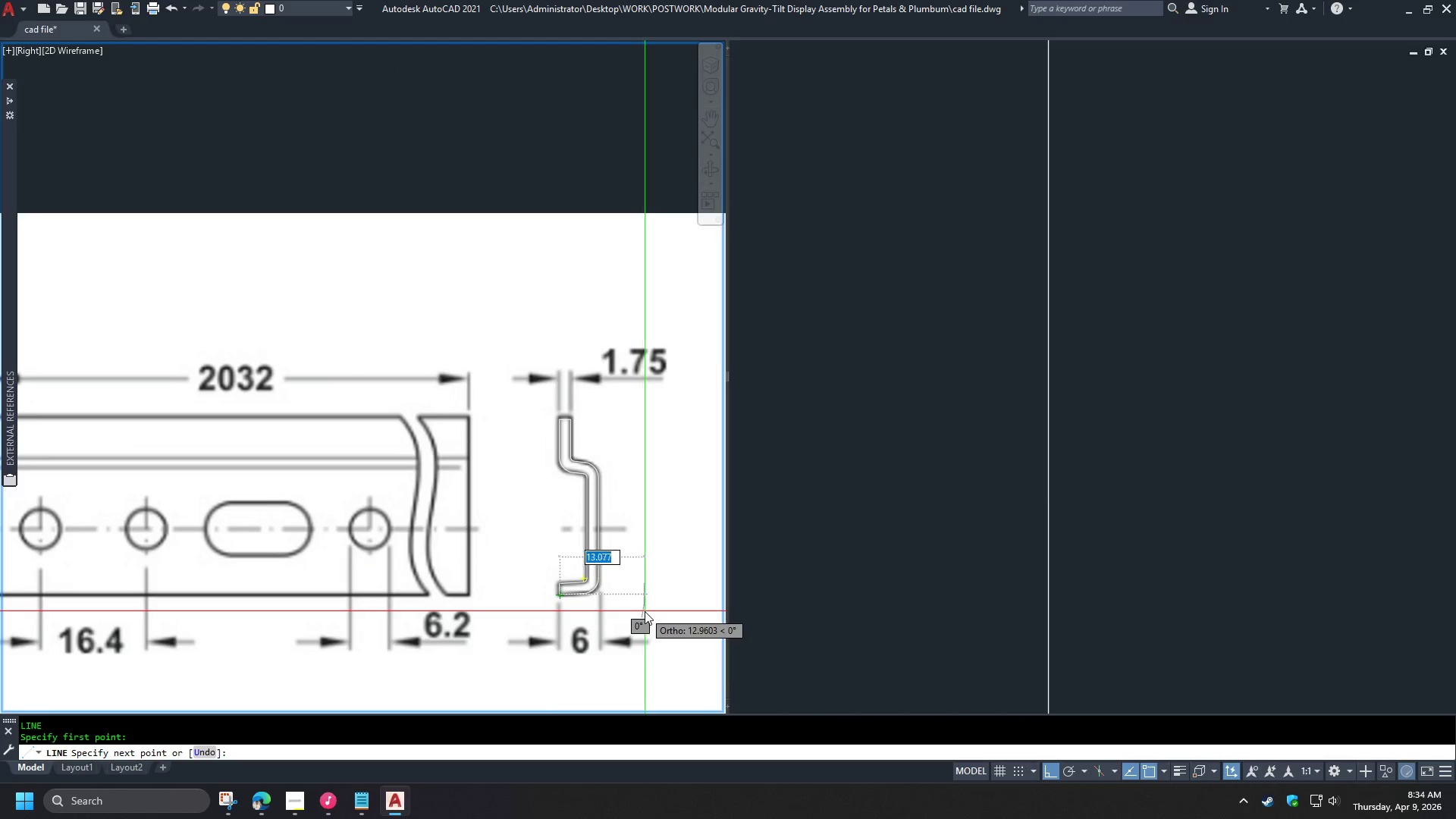 
key(Space)
 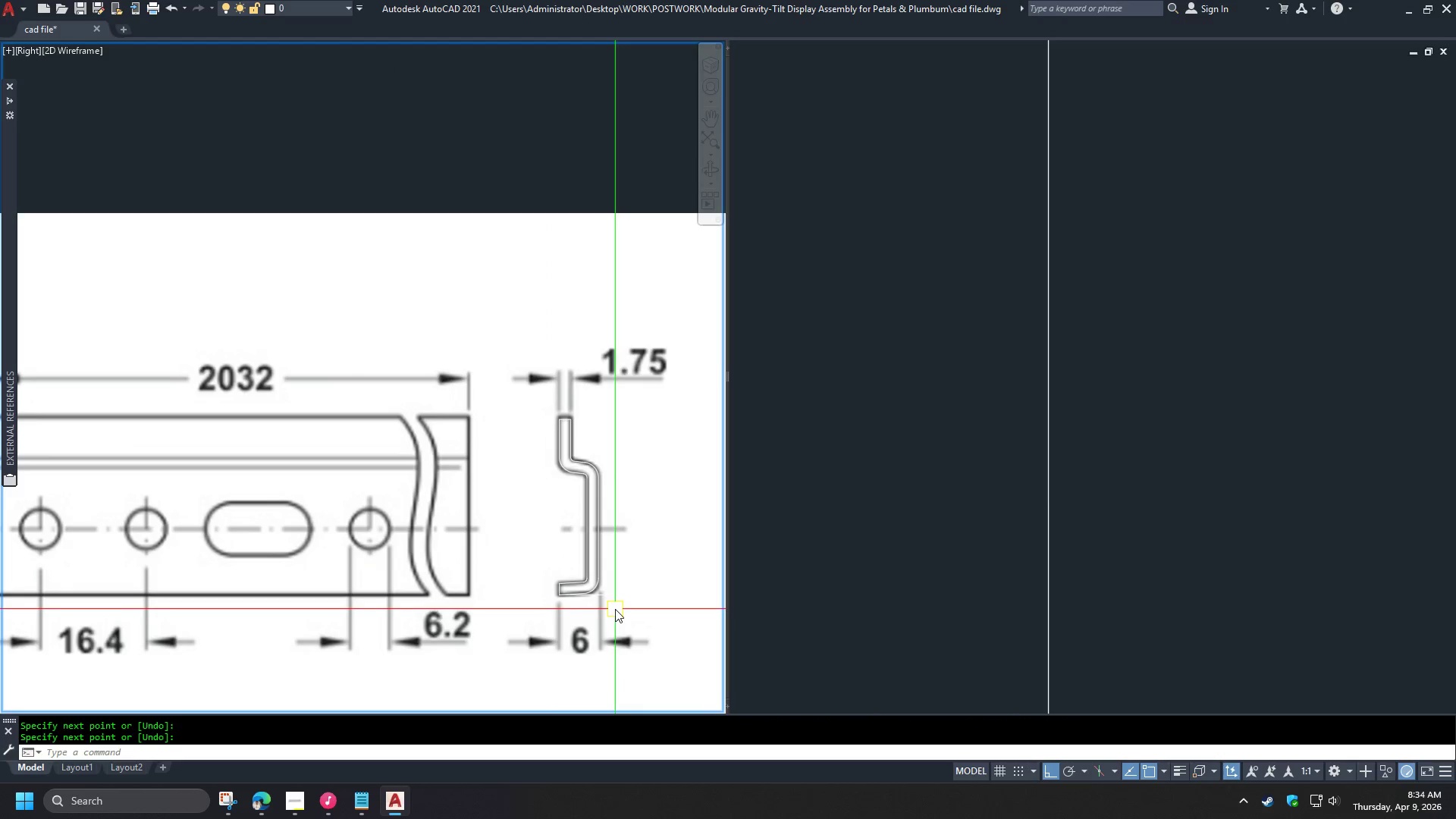 
key(O)
 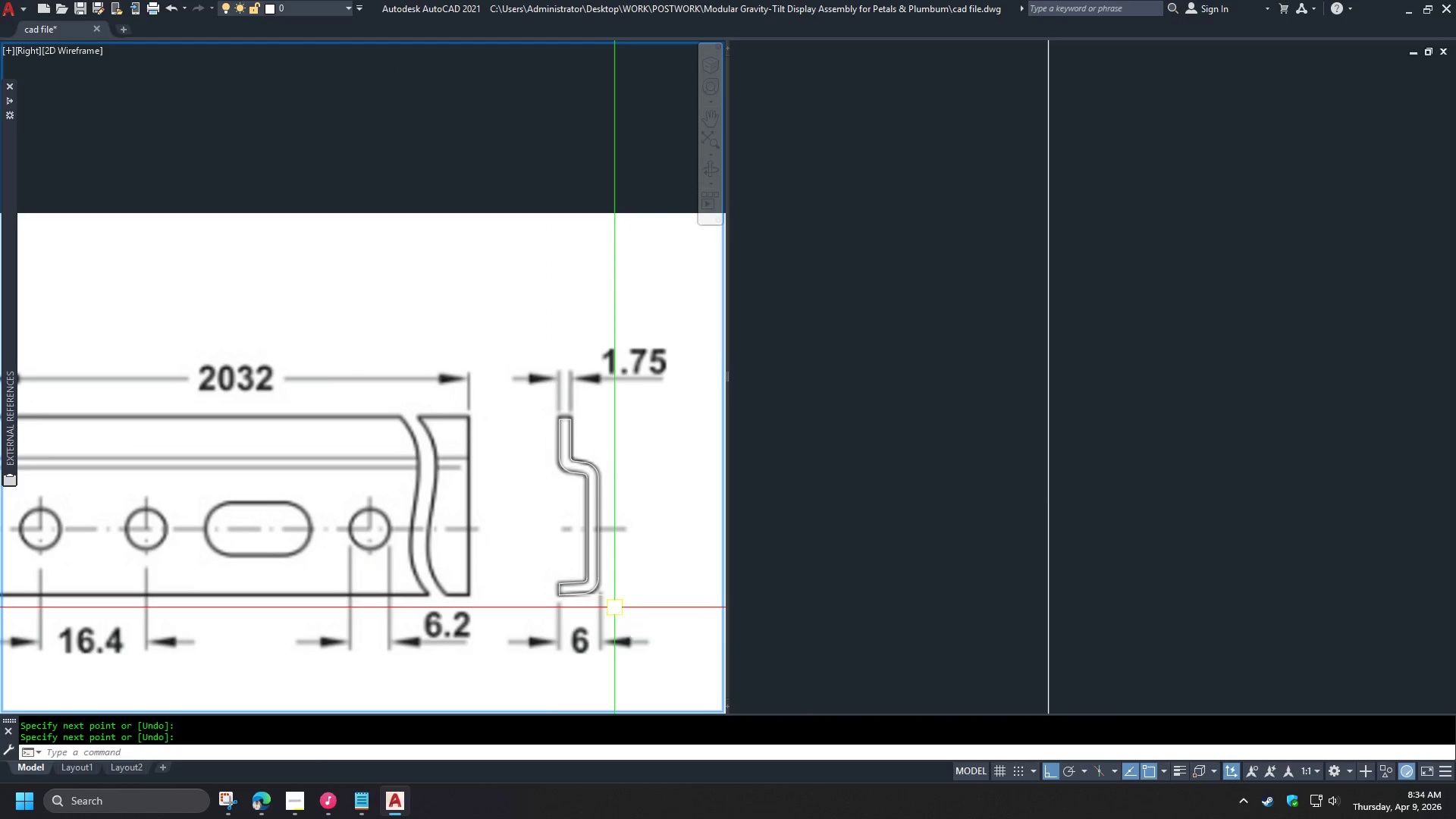 
key(Space)
 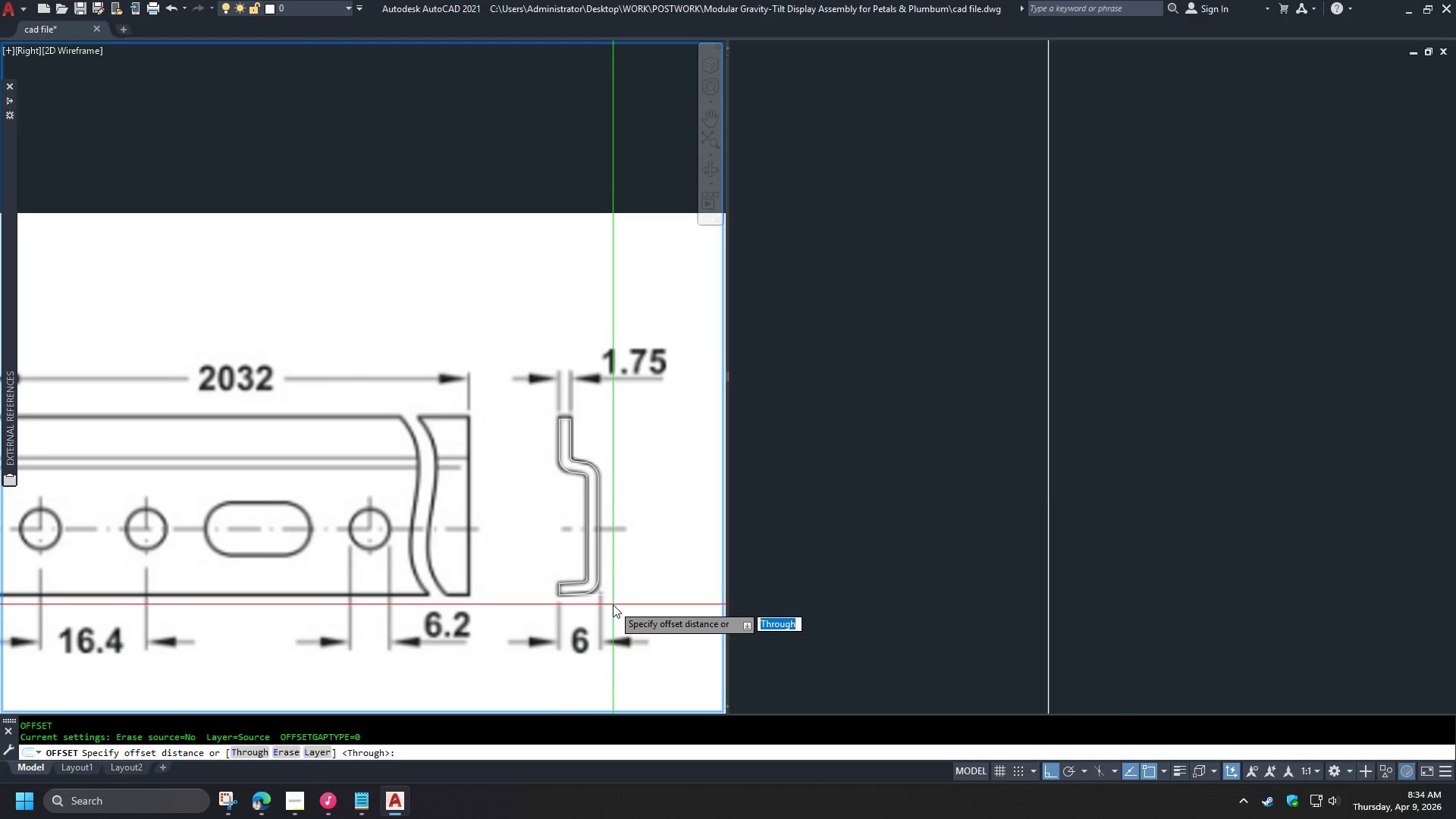 
key(T)
 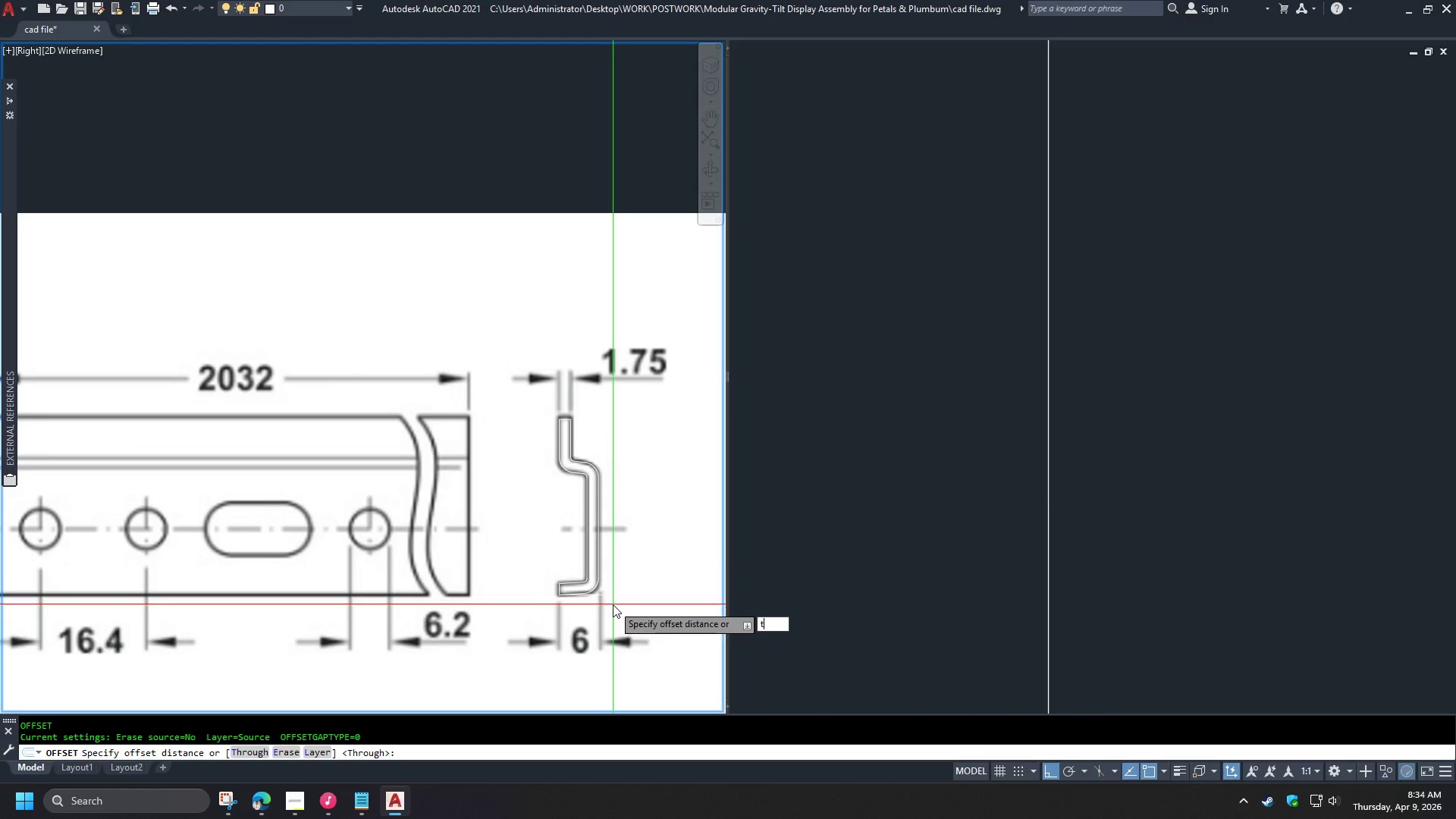 
key(Space)
 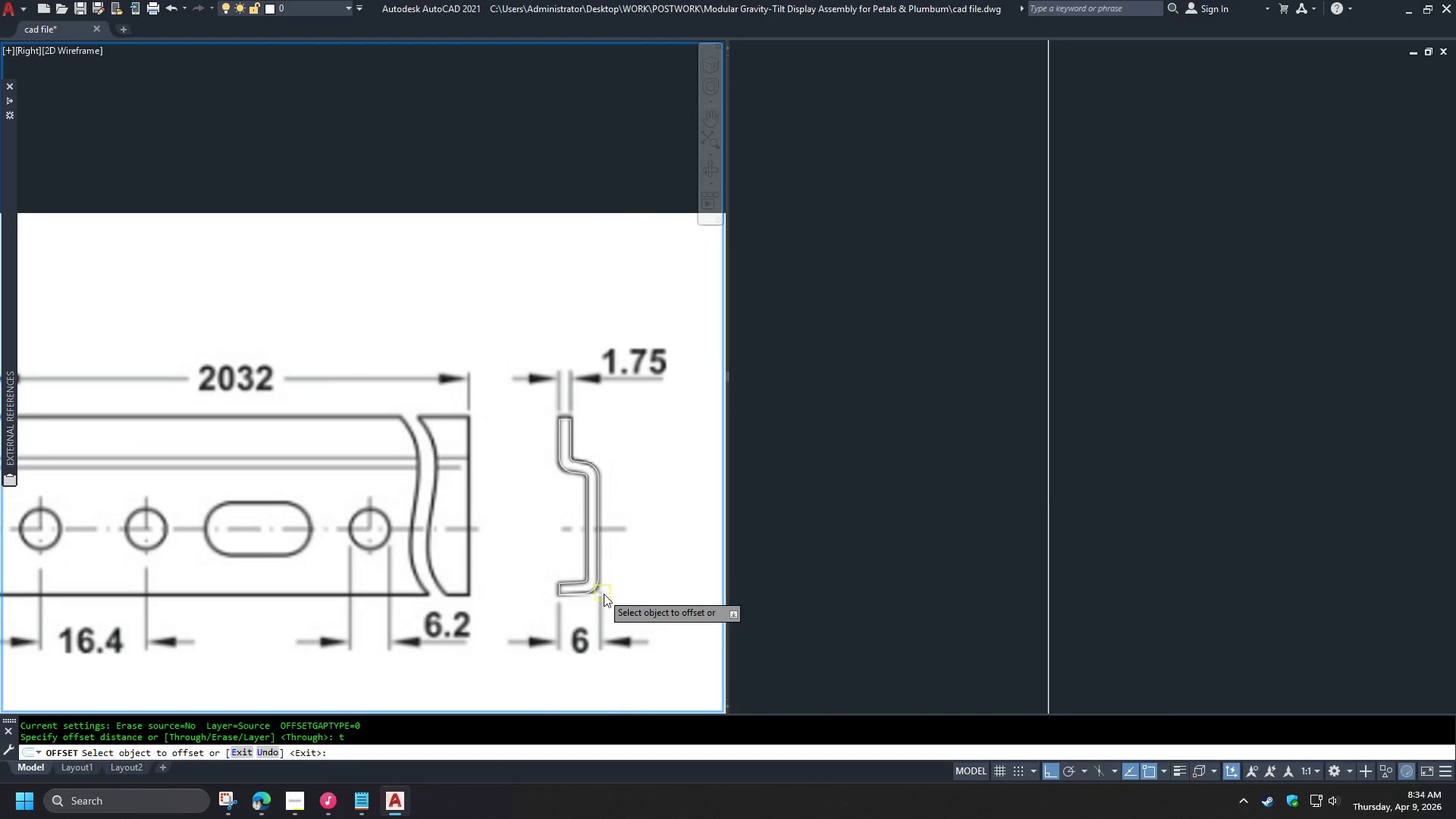 
left_click([613, 595])
 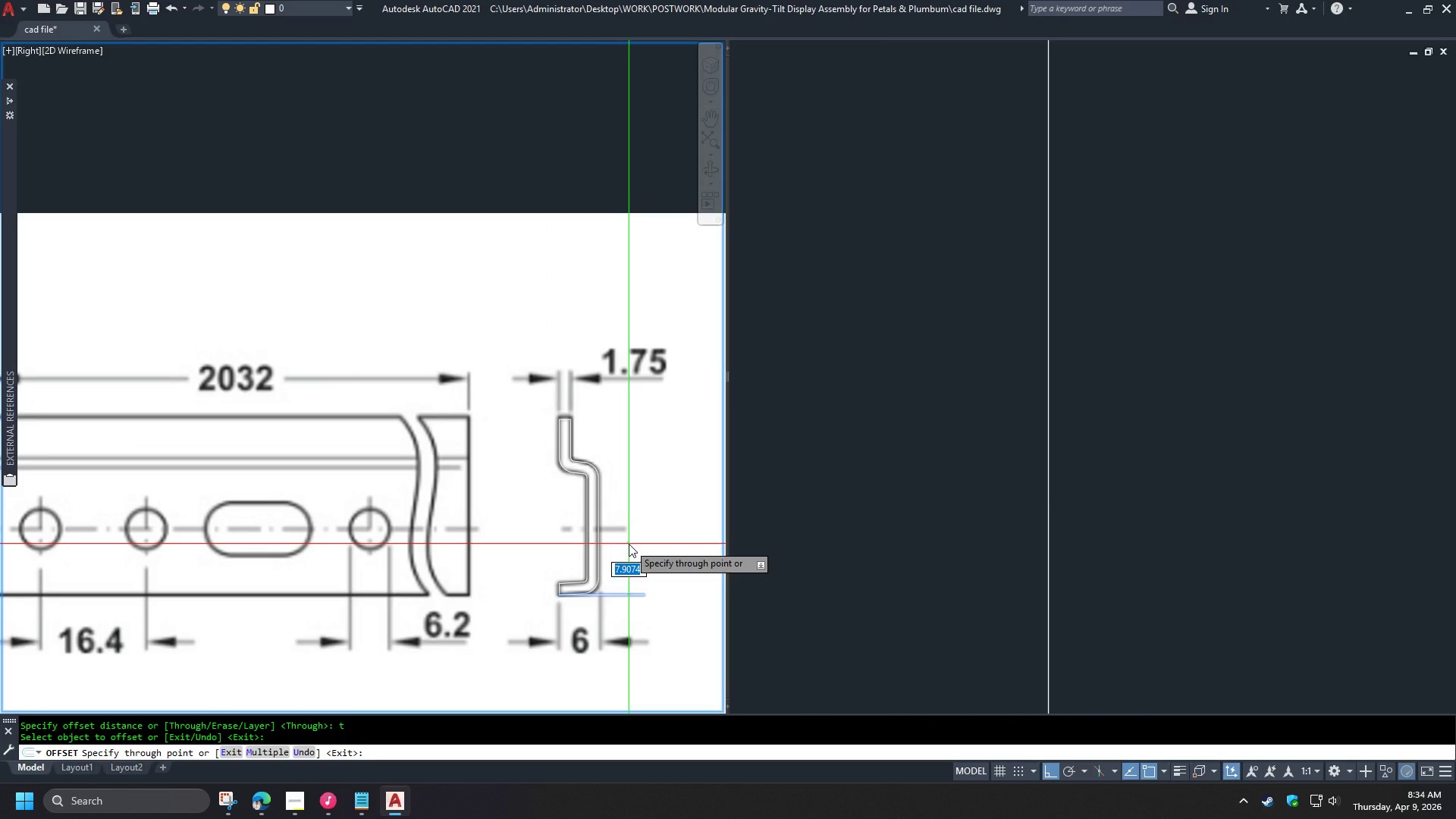 
key(Numpad1)
 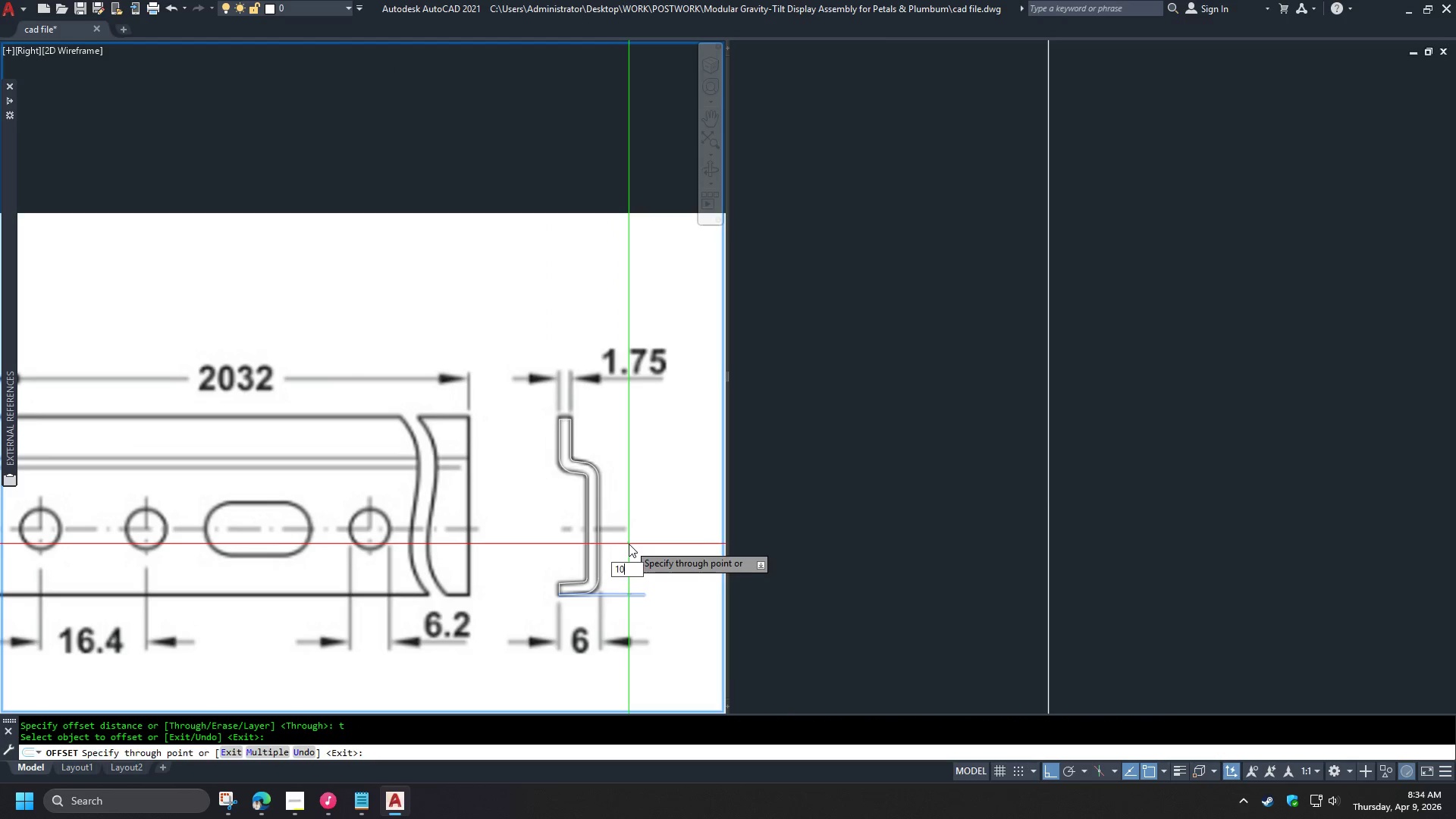 
key(Numpad0)
 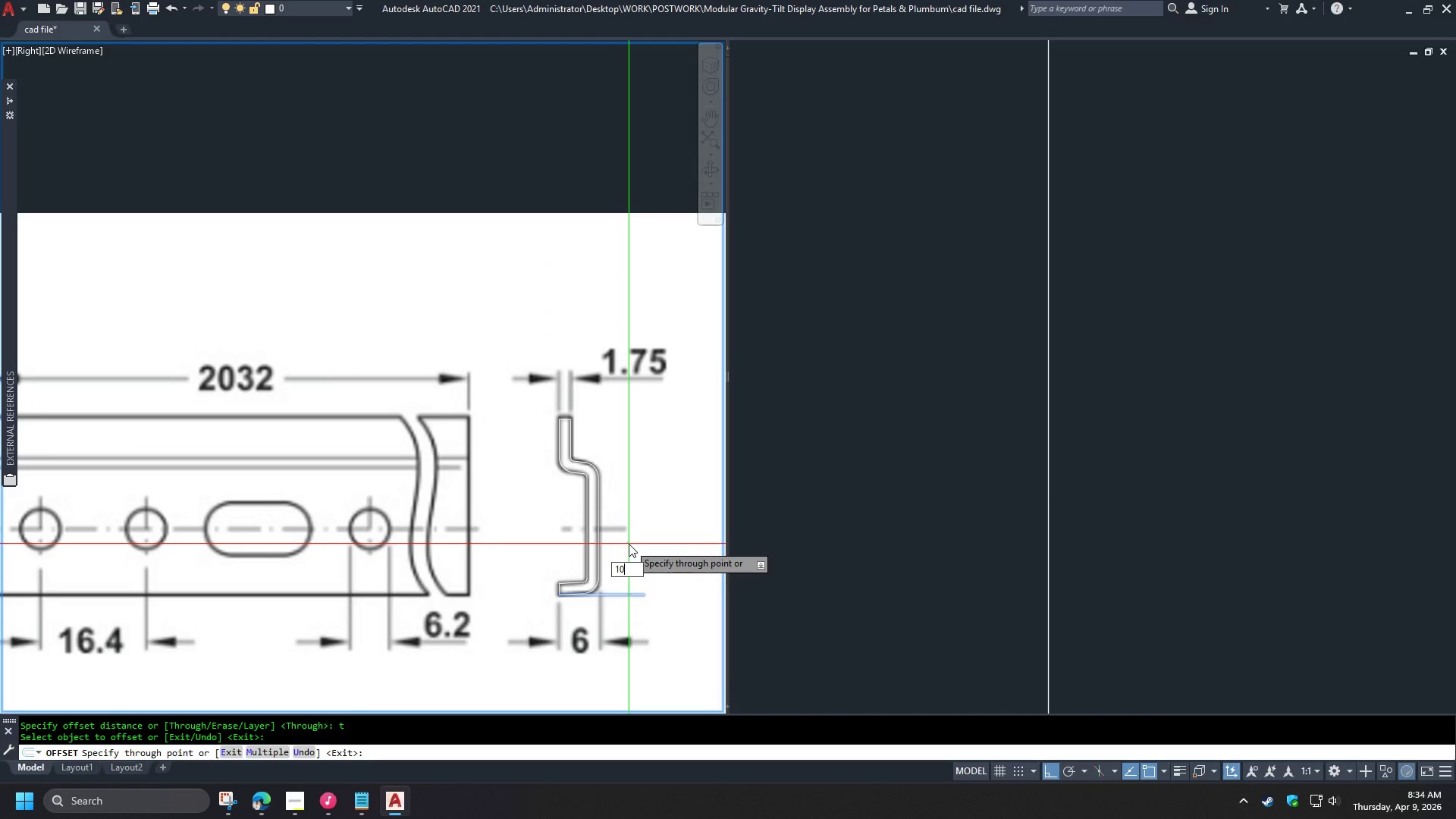 
key(NumpadEnter)
 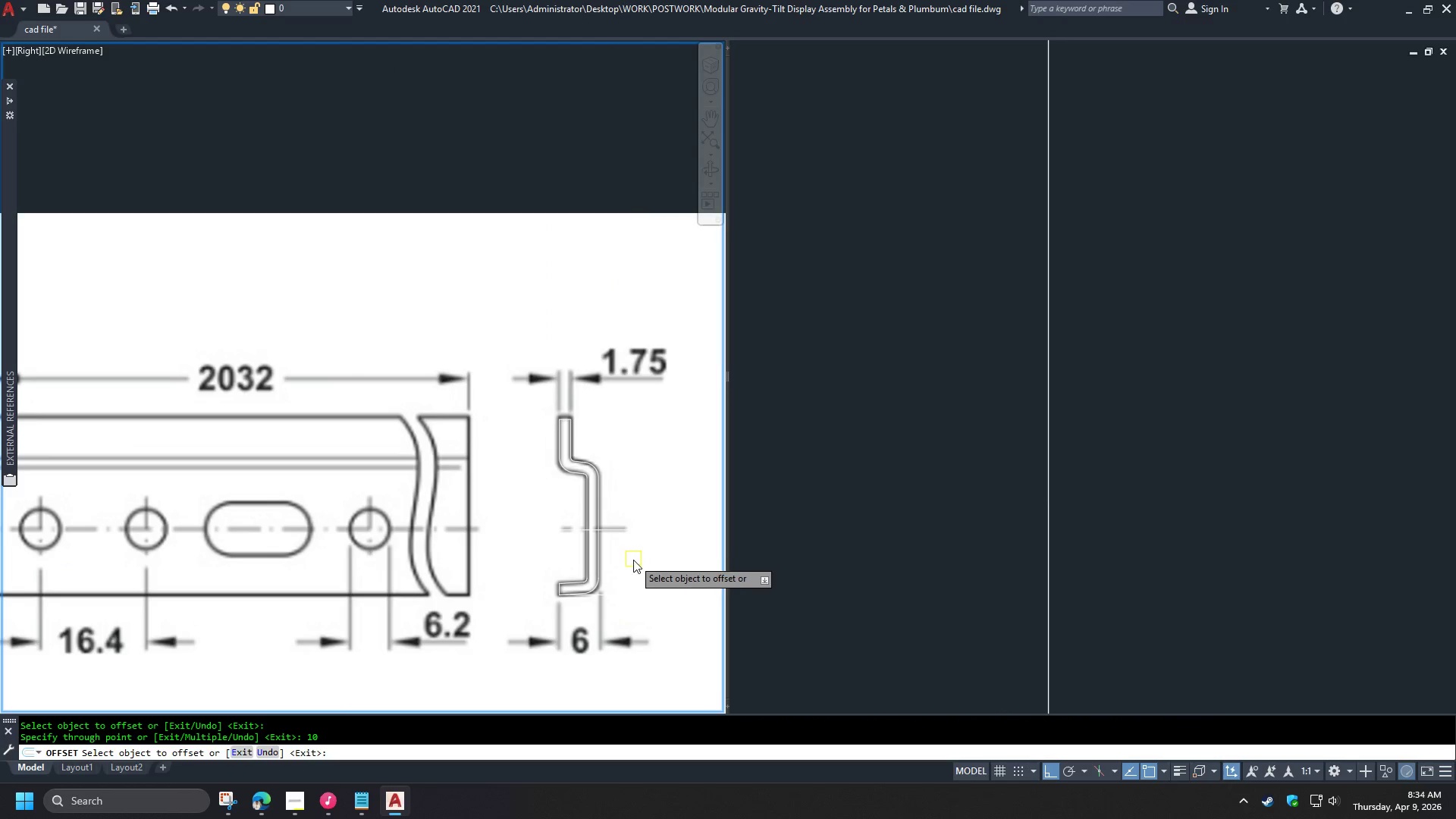 
key(Space)
 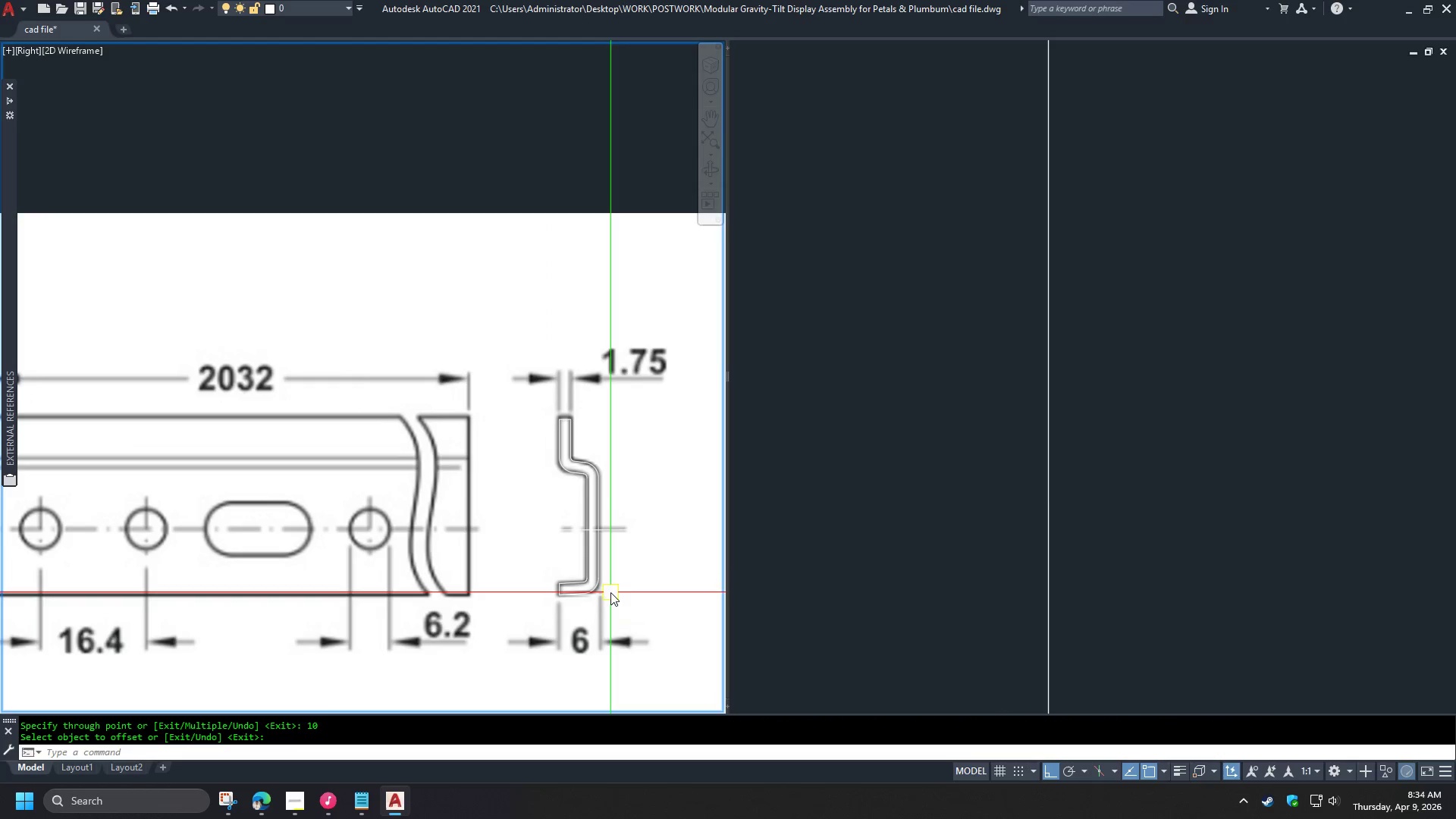 
left_click([610, 593])
 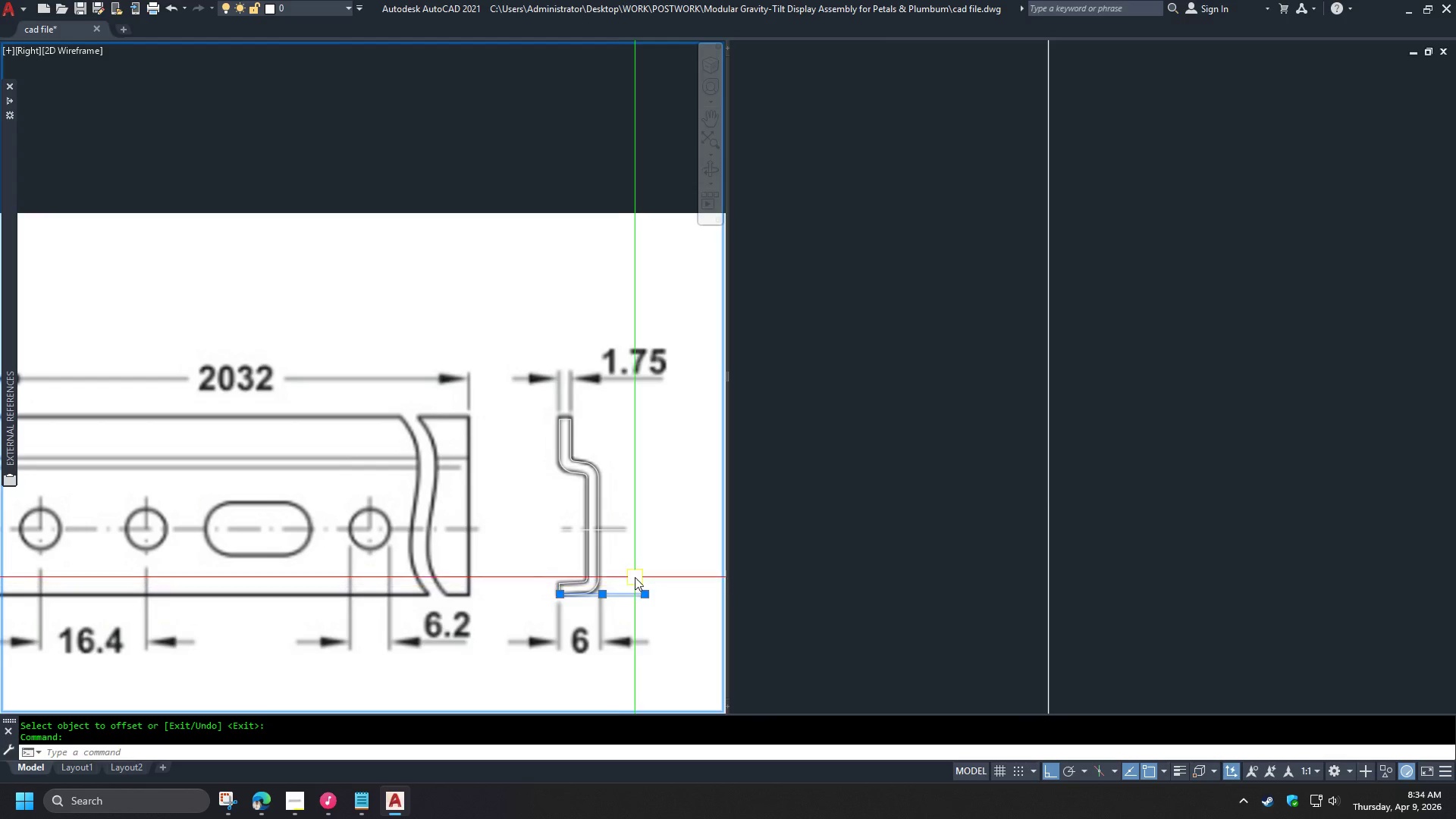 
key(E)
 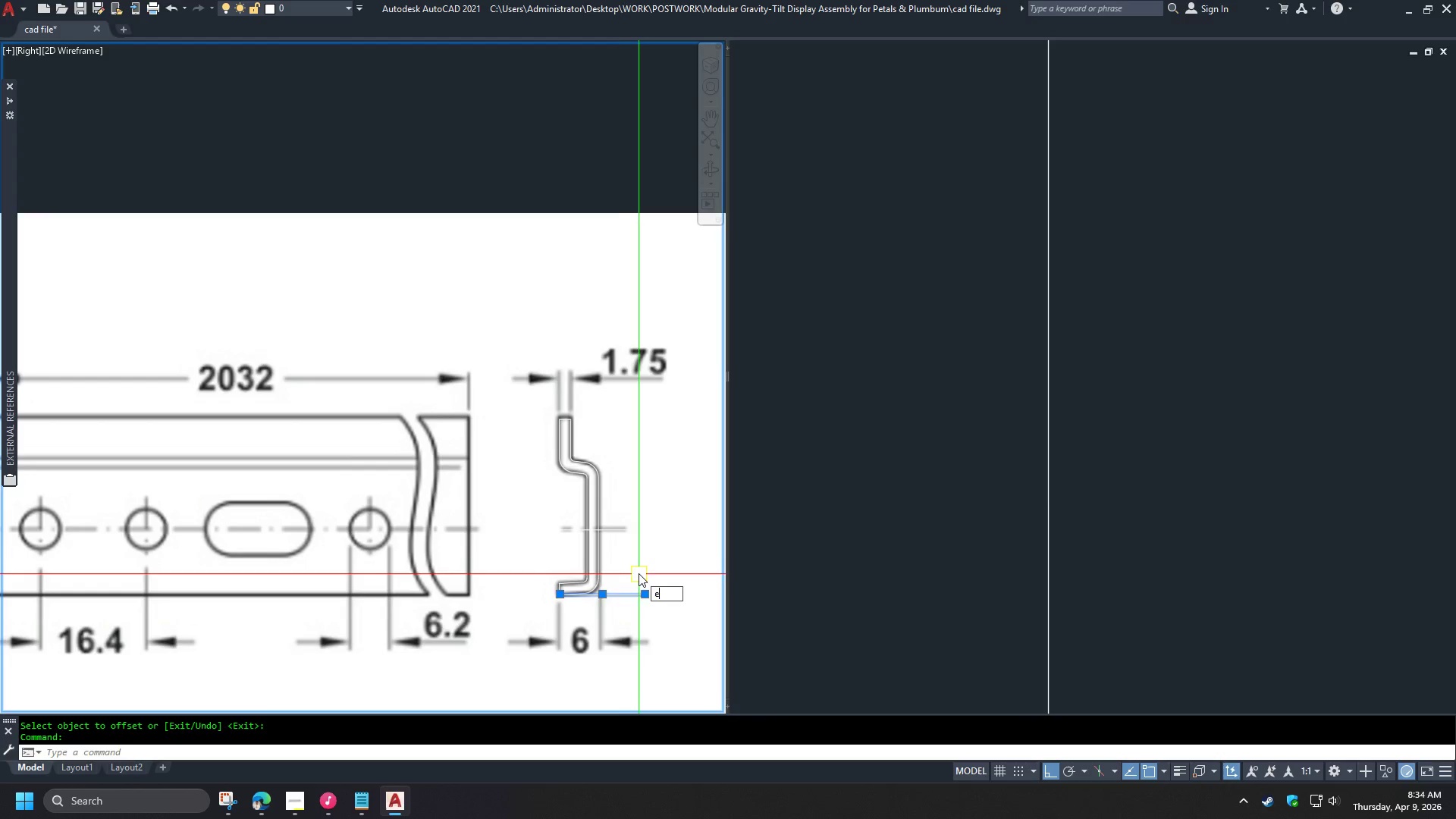 
key(Space)
 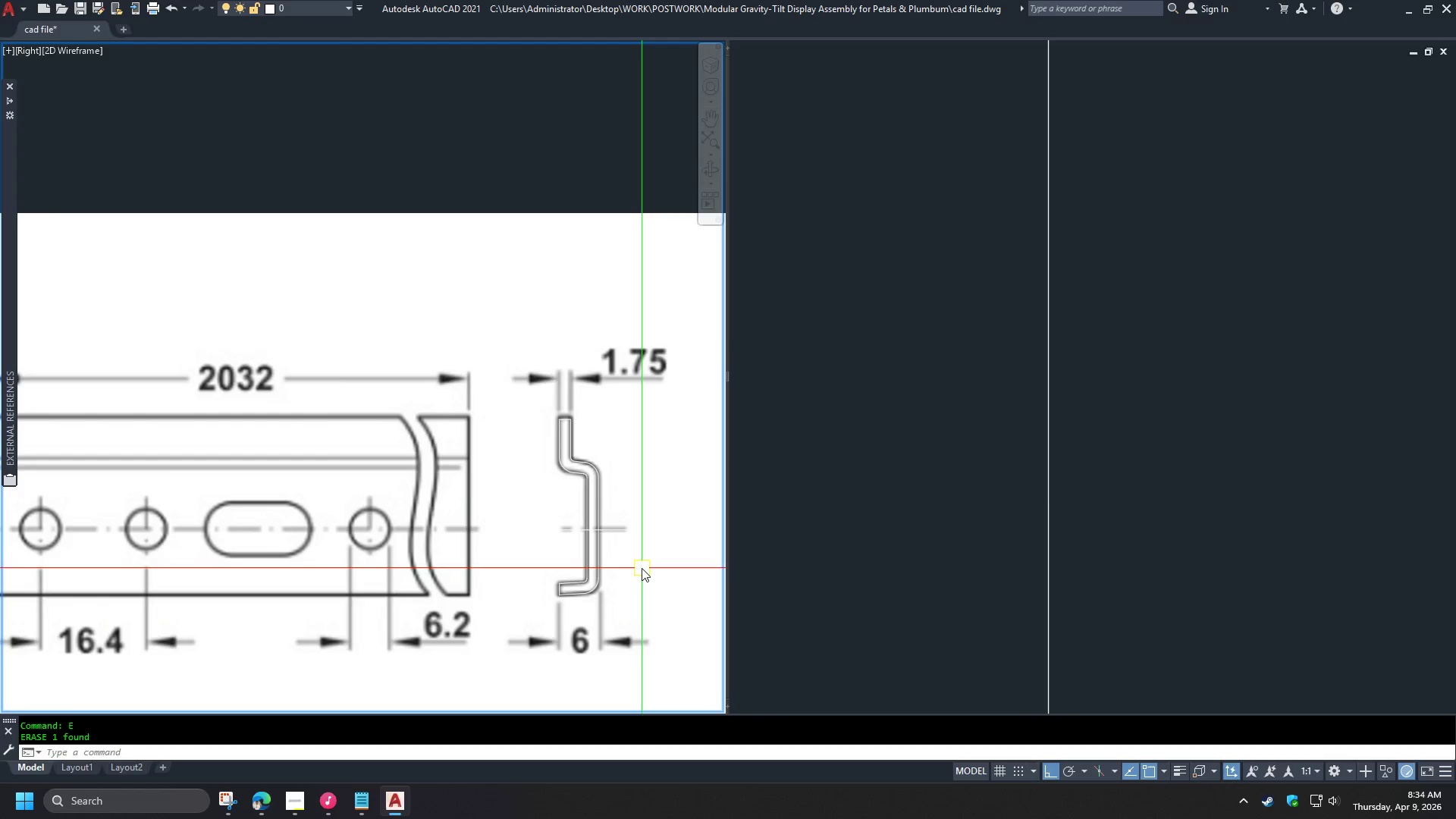 
scroll: coordinate [649, 554], scroll_direction: down, amount: 2.0
 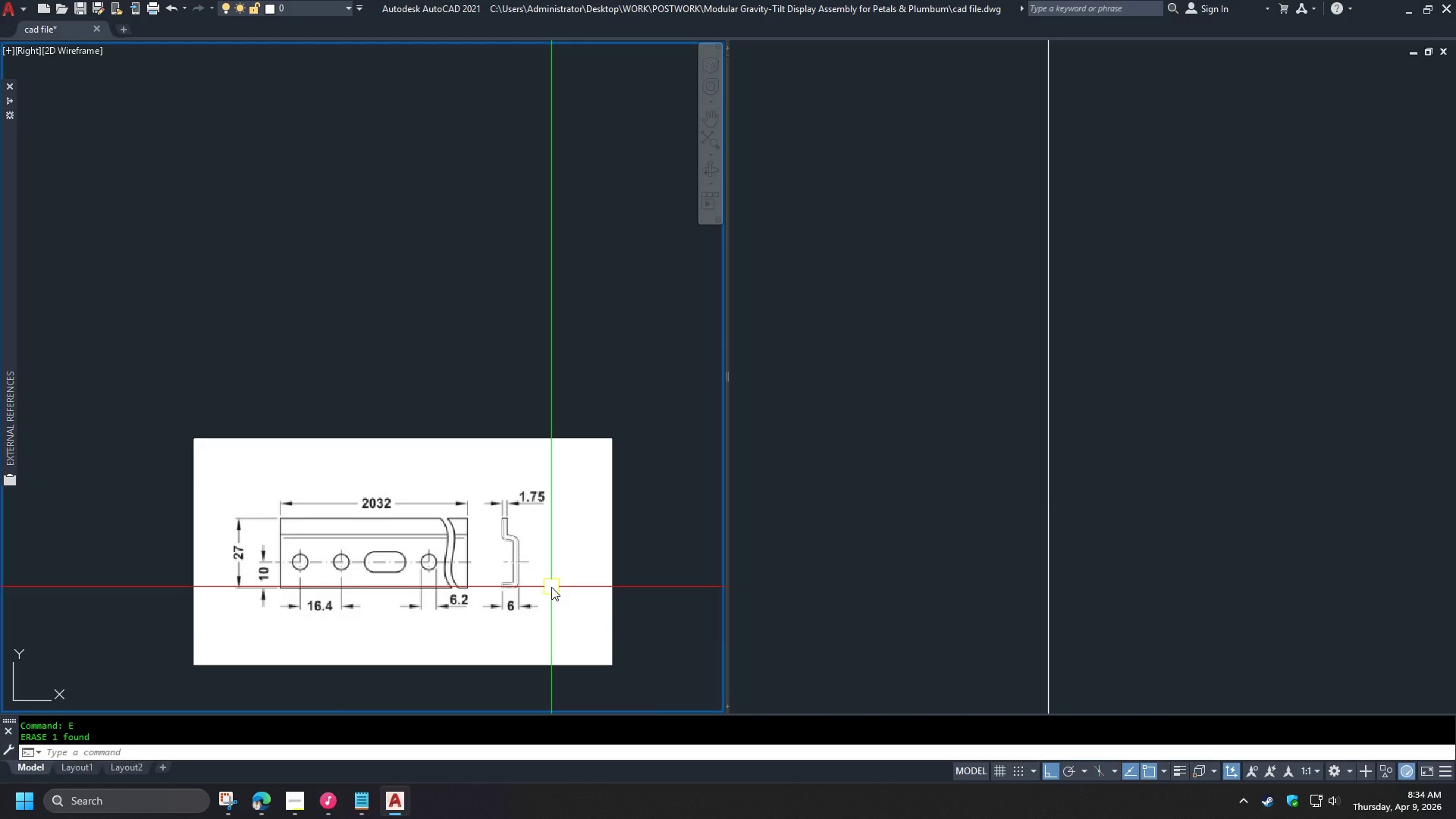 
scroll: coordinate [544, 591], scroll_direction: up, amount: 1.0
 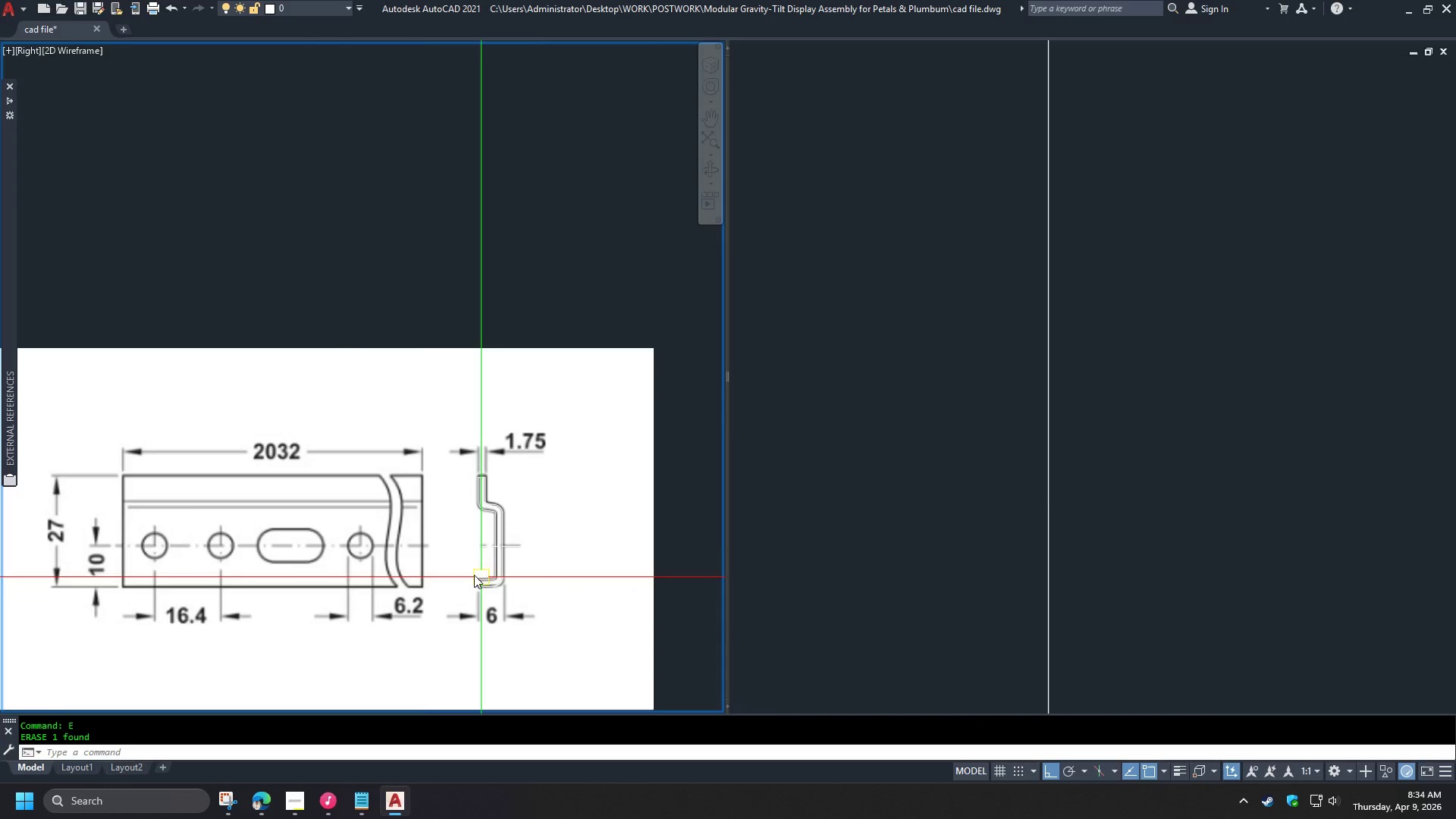 
scroll: coordinate [403, 552], scroll_direction: down, amount: 2.0
 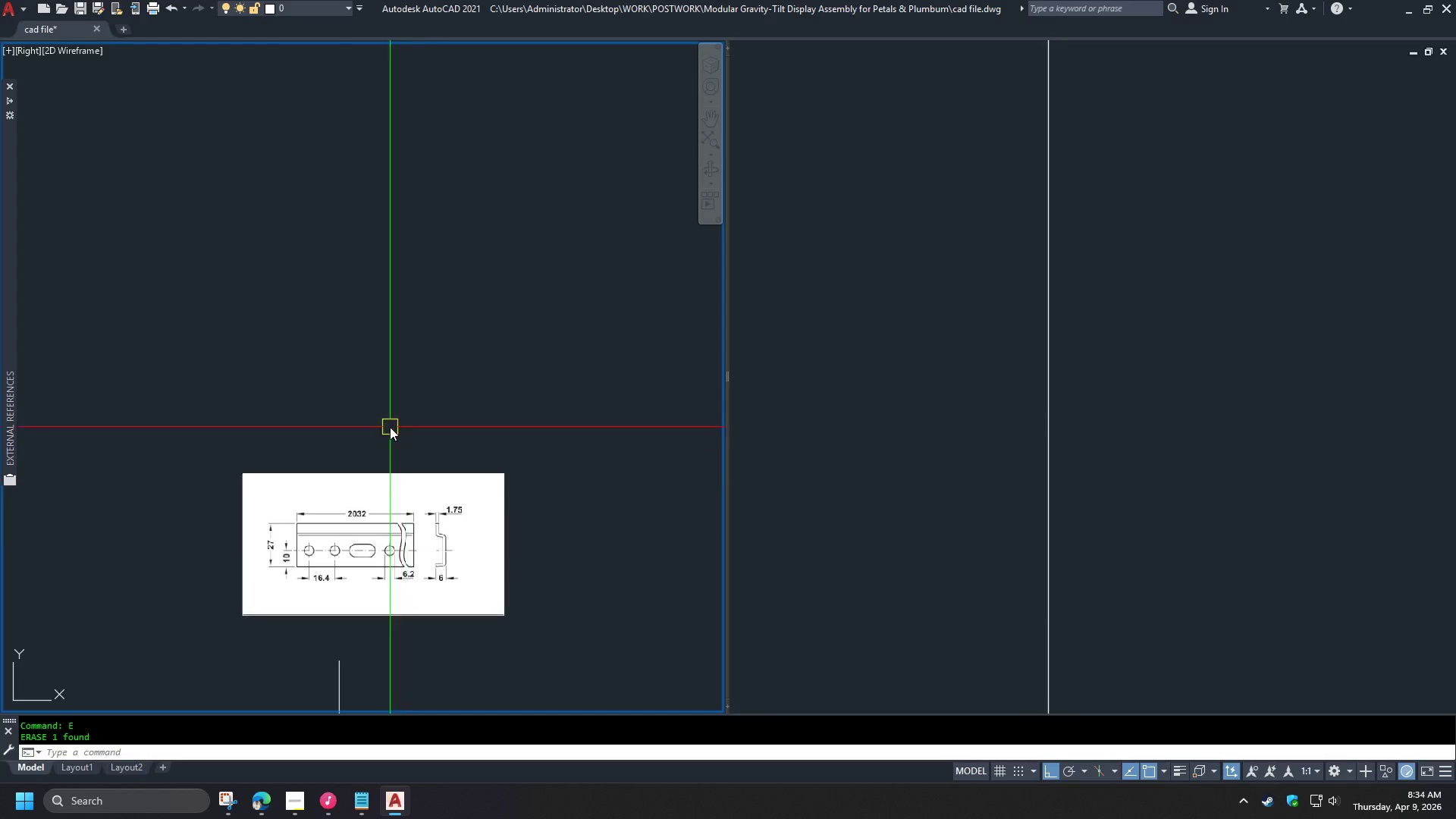 
left_click_drag(start_coordinate=[382, 415], to_coordinate=[390, 431])
 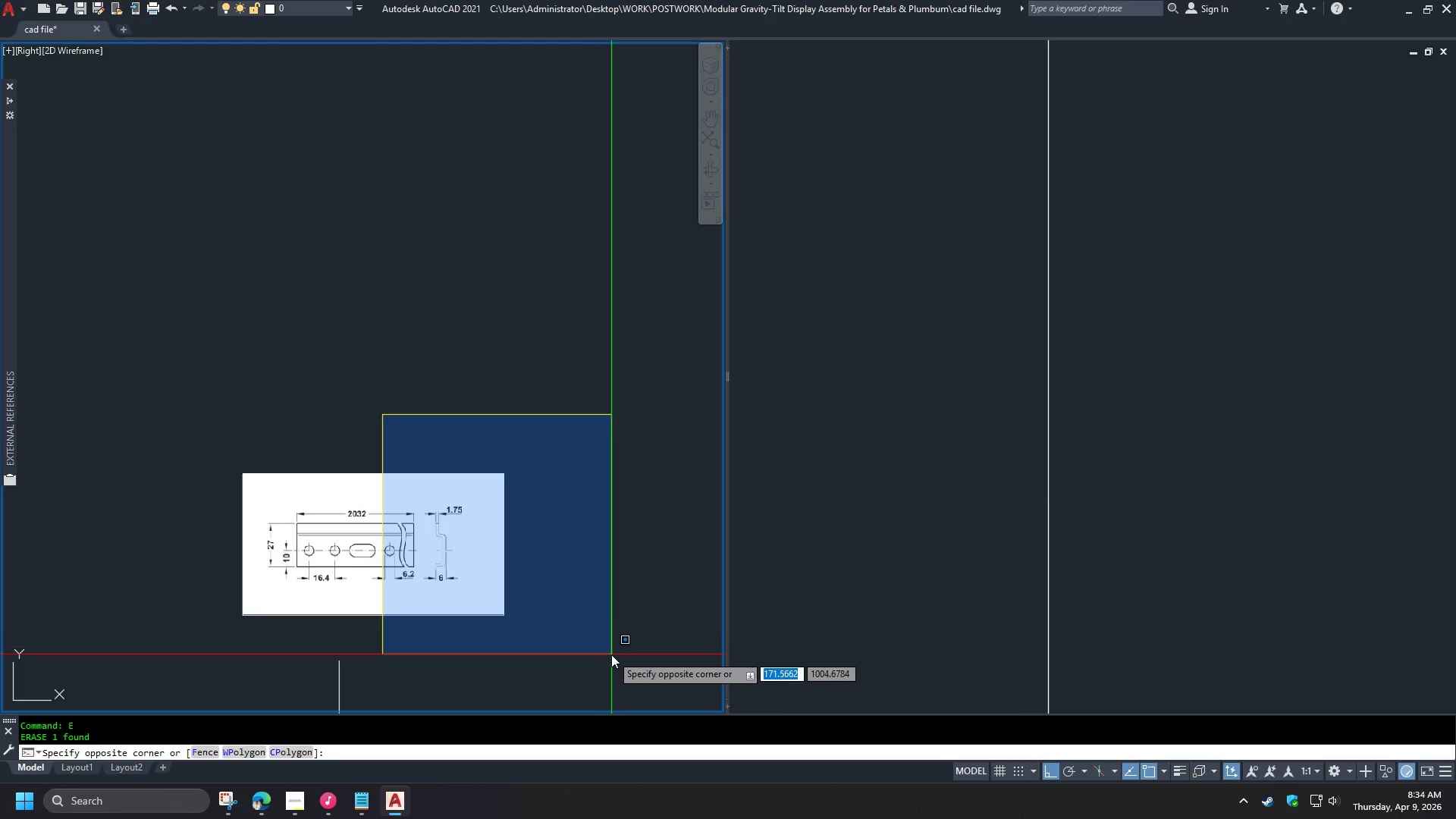 
left_click([612, 655])
 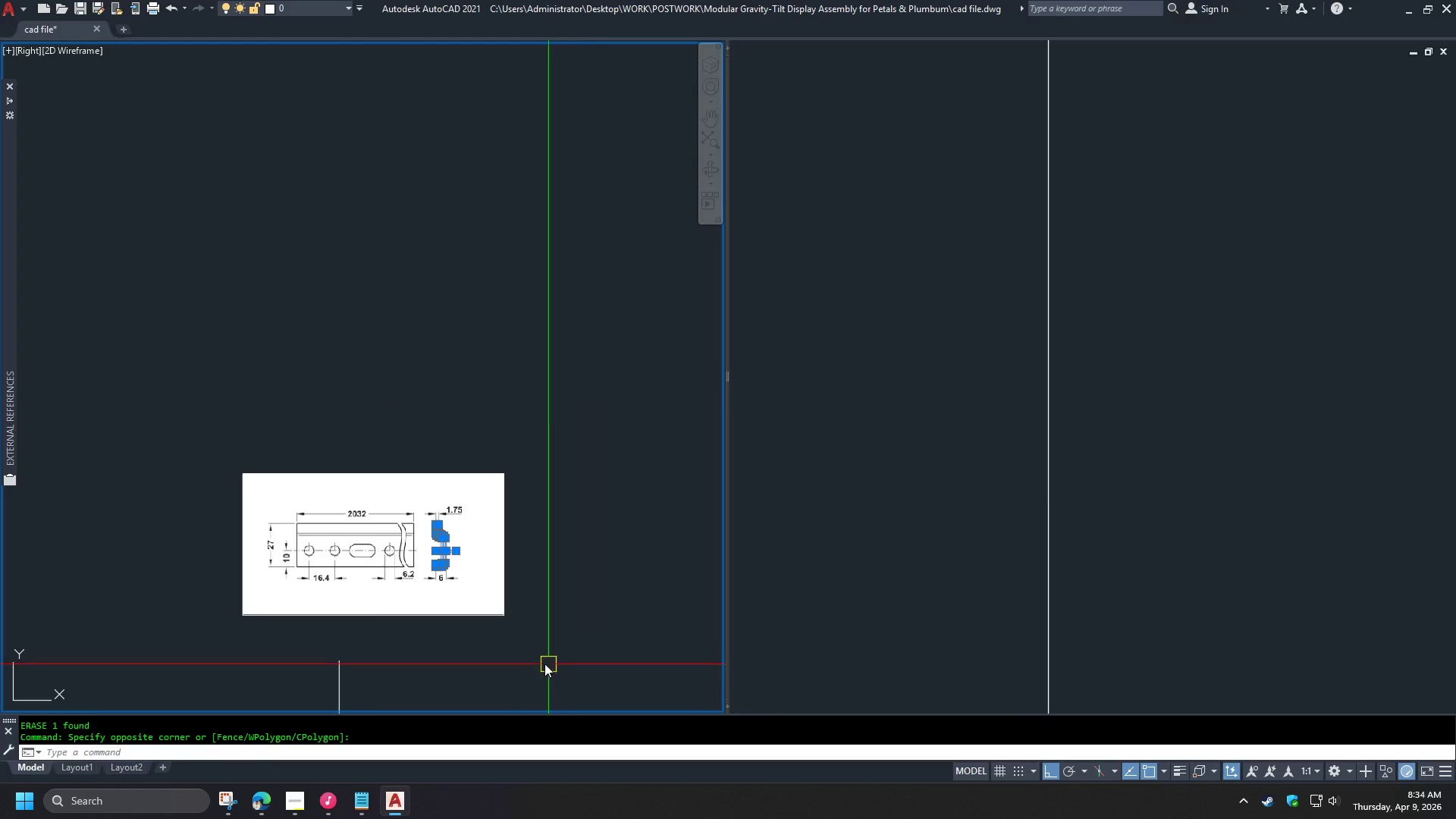 
key(M)
 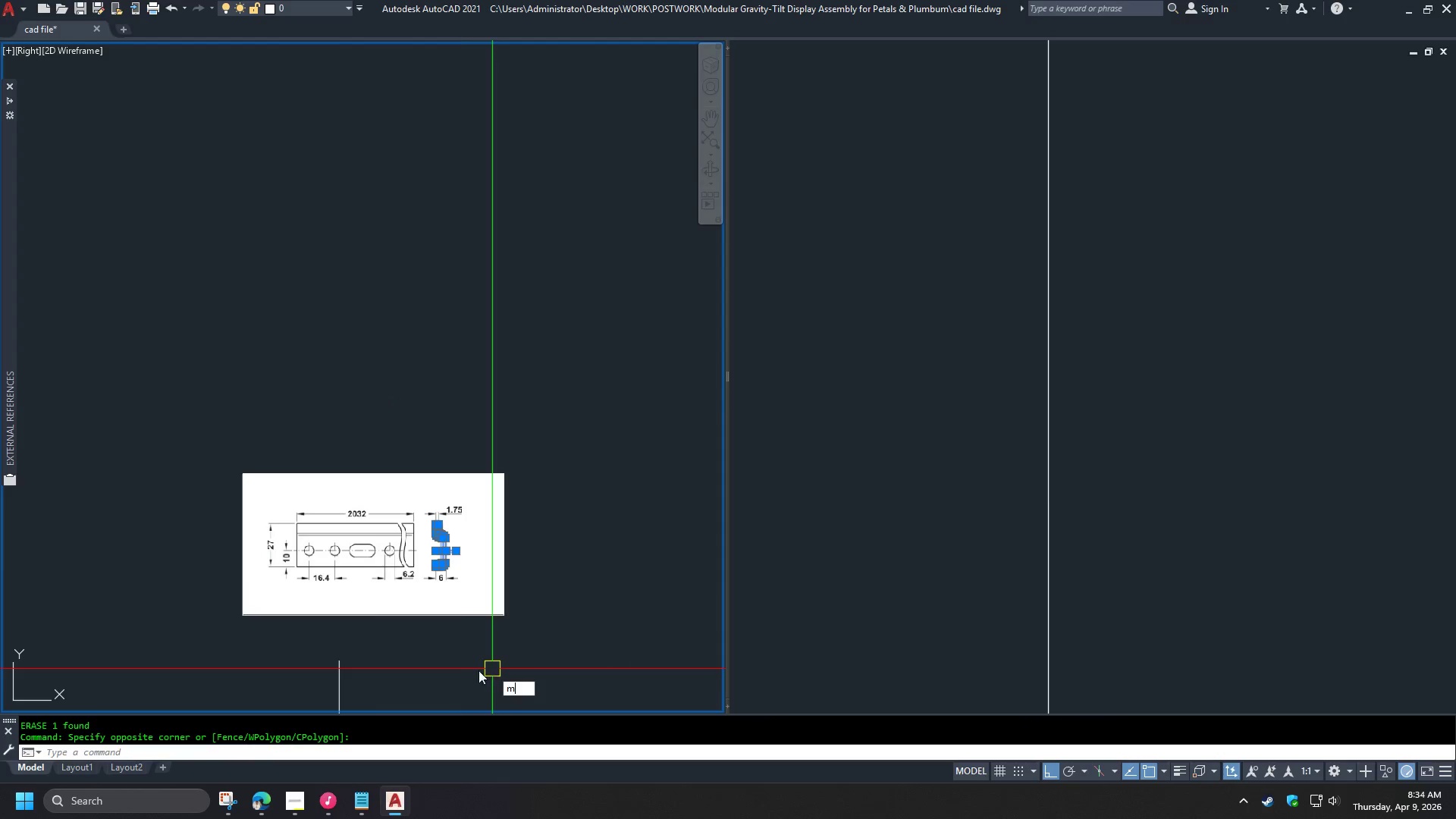 
key(Space)
 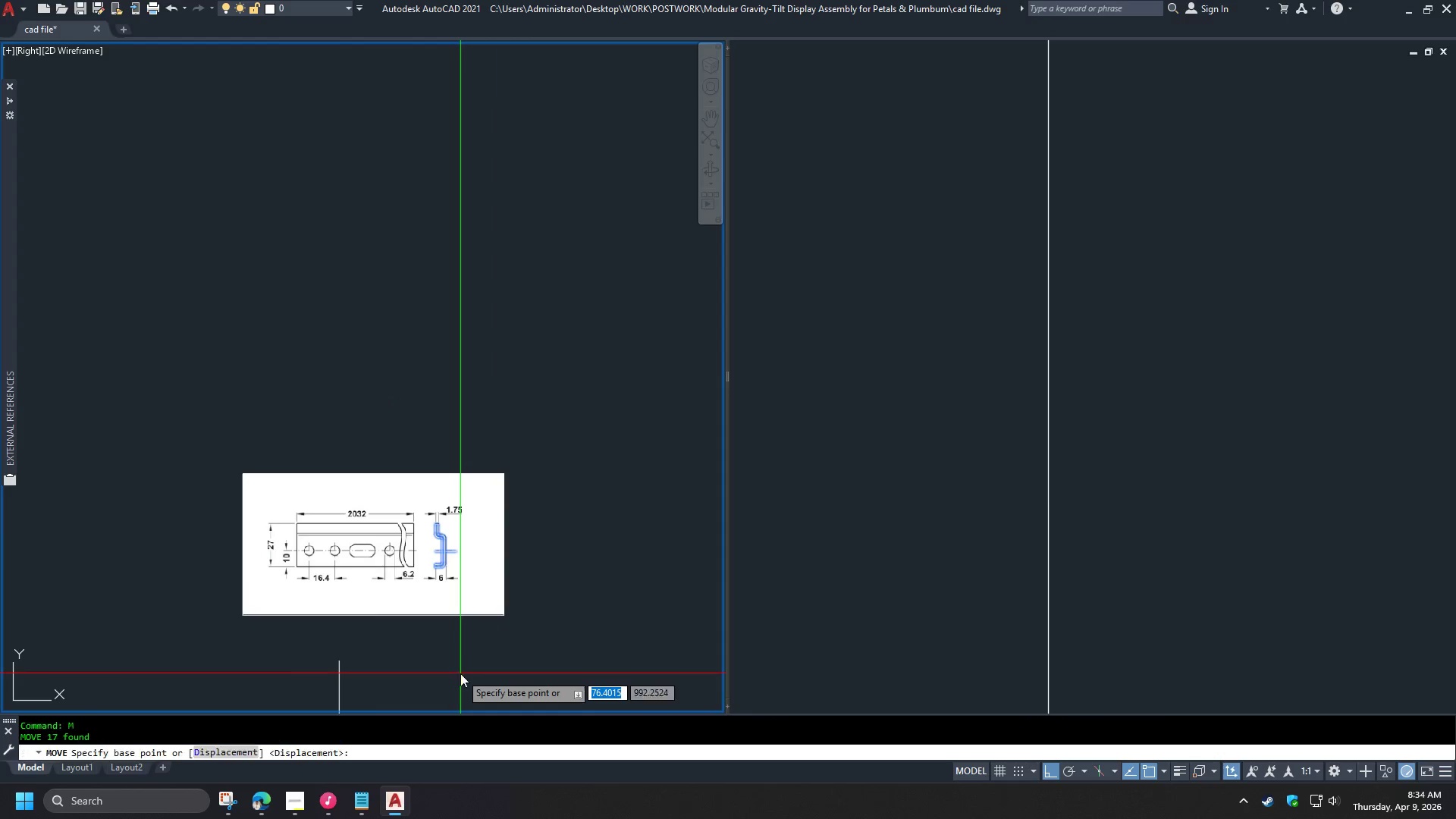 
left_click_drag(start_coordinate=[460, 673], to_coordinate=[470, 673])
 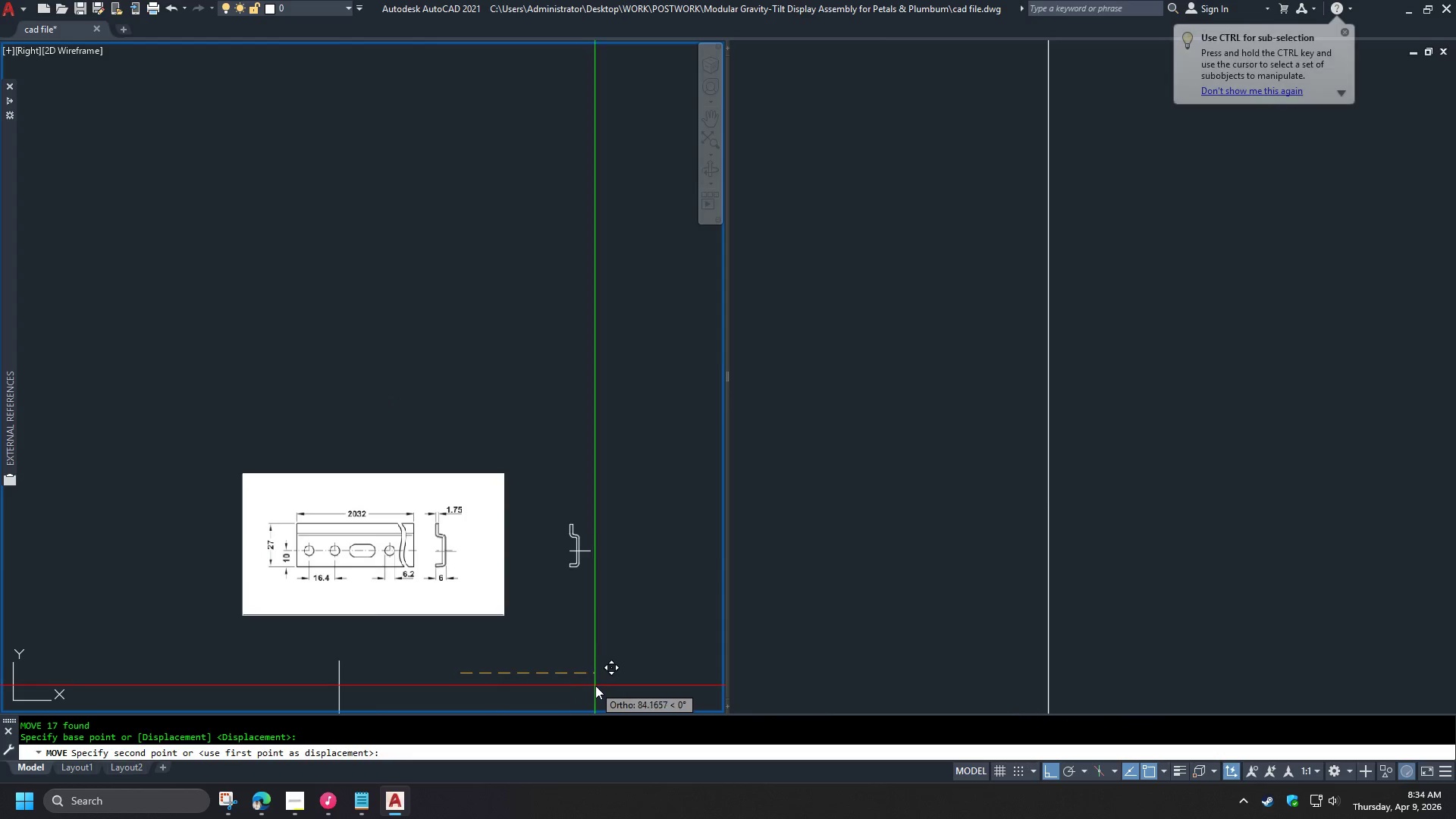 
left_click([598, 686])
 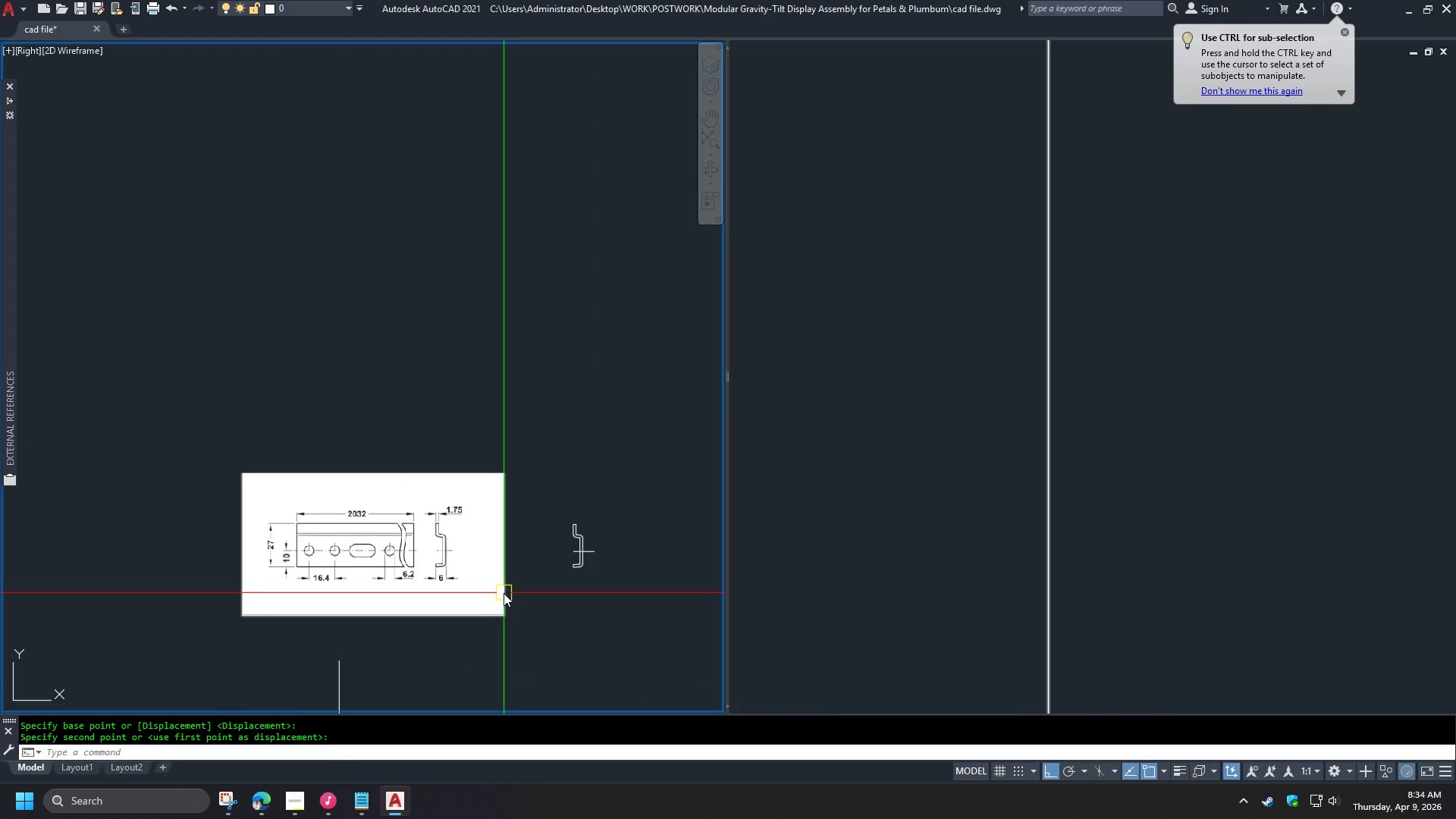 
scroll: coordinate [498, 588], scroll_direction: up, amount: 1.0
 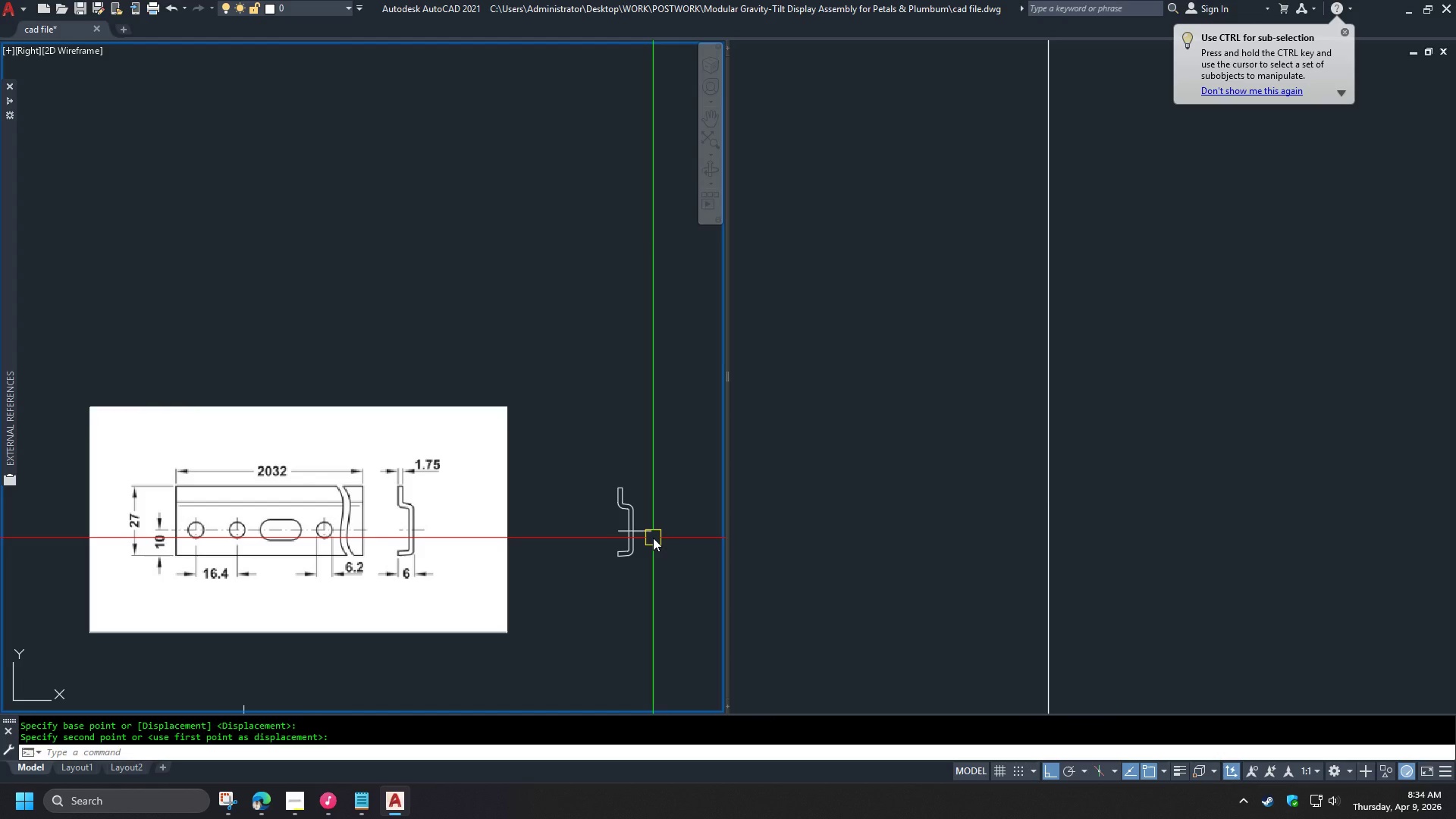 
left_click([648, 532])
 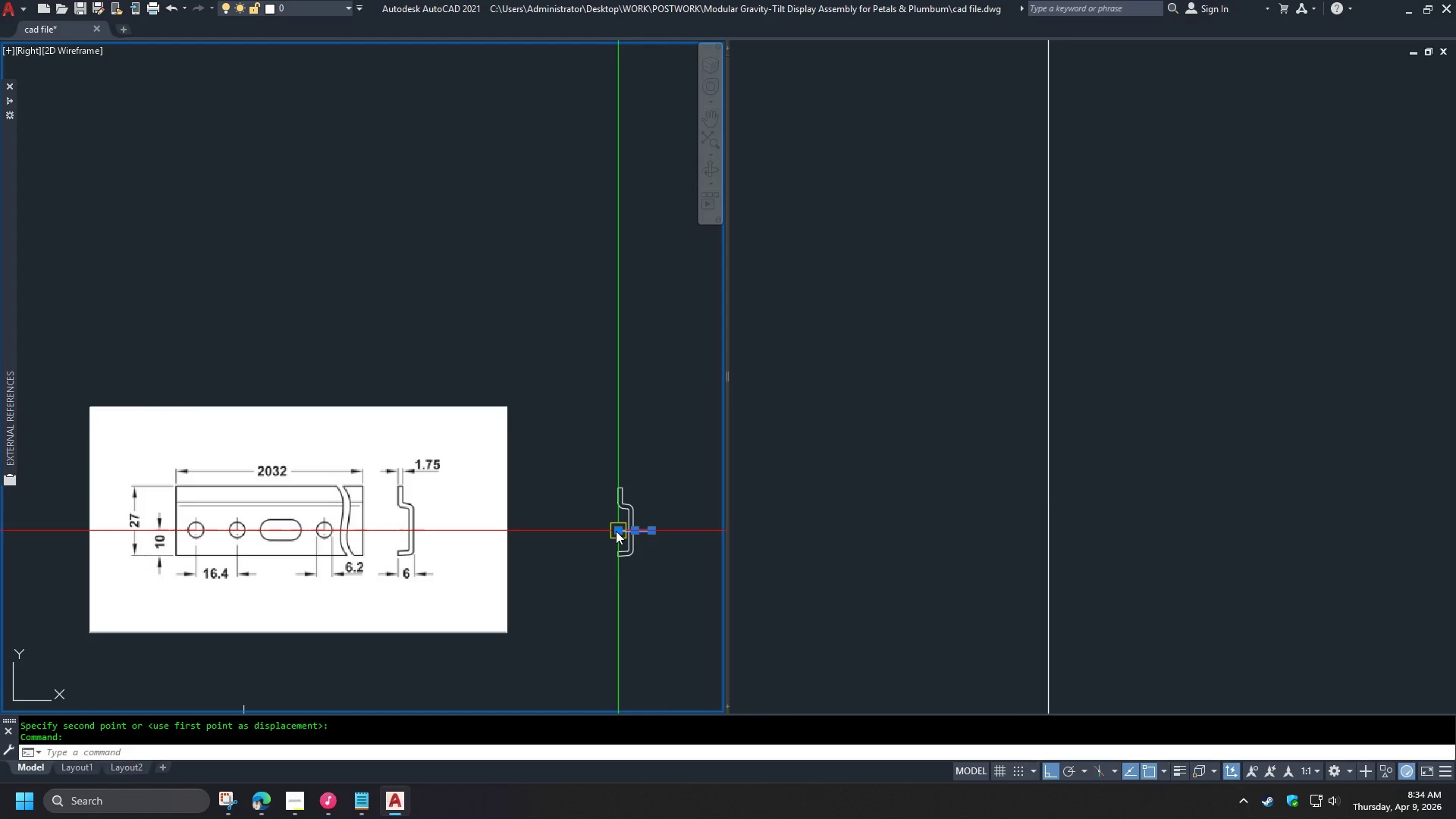 
left_click([617, 532])
 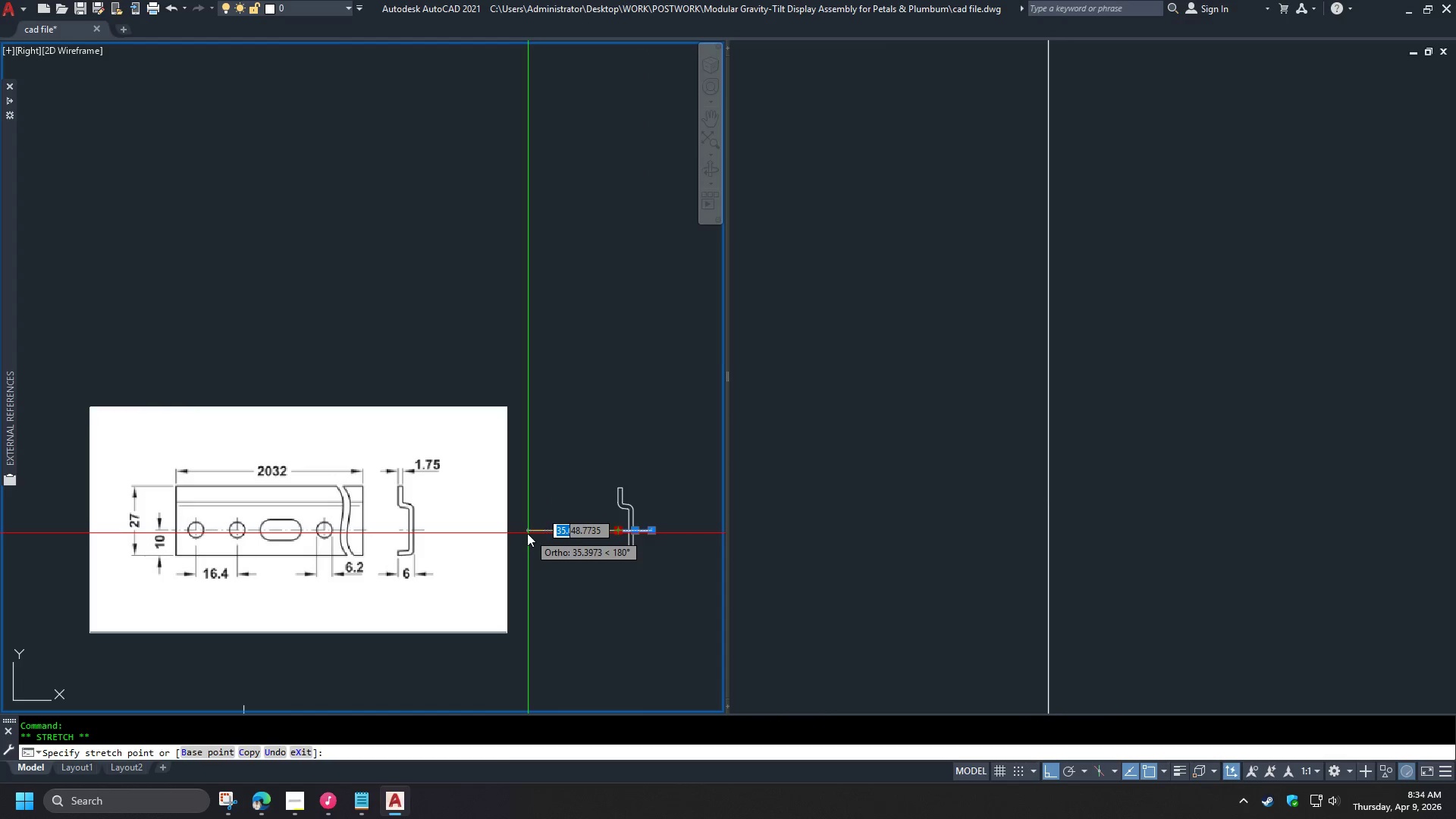 
left_click([526, 535])
 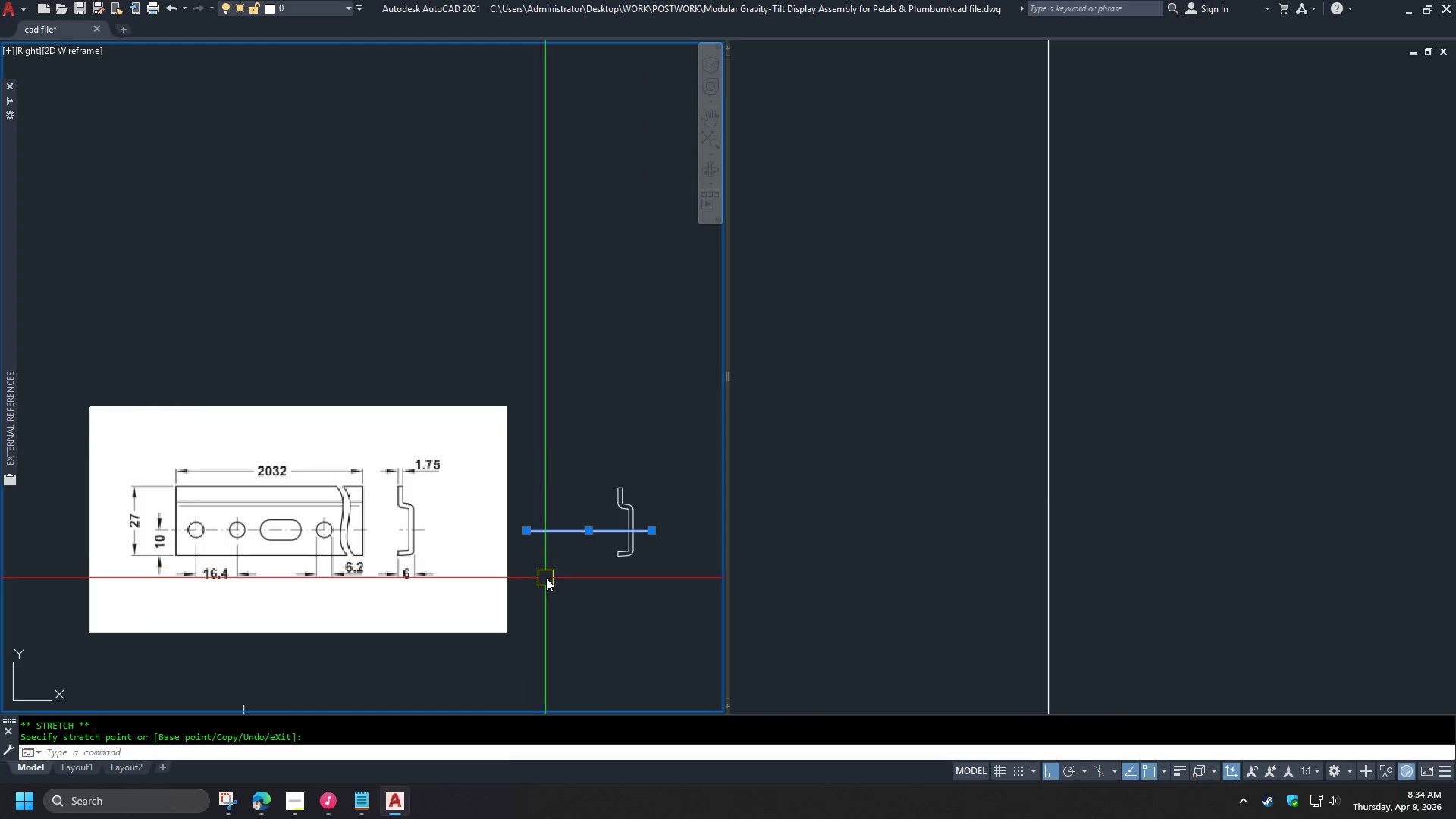 
key(Escape)
 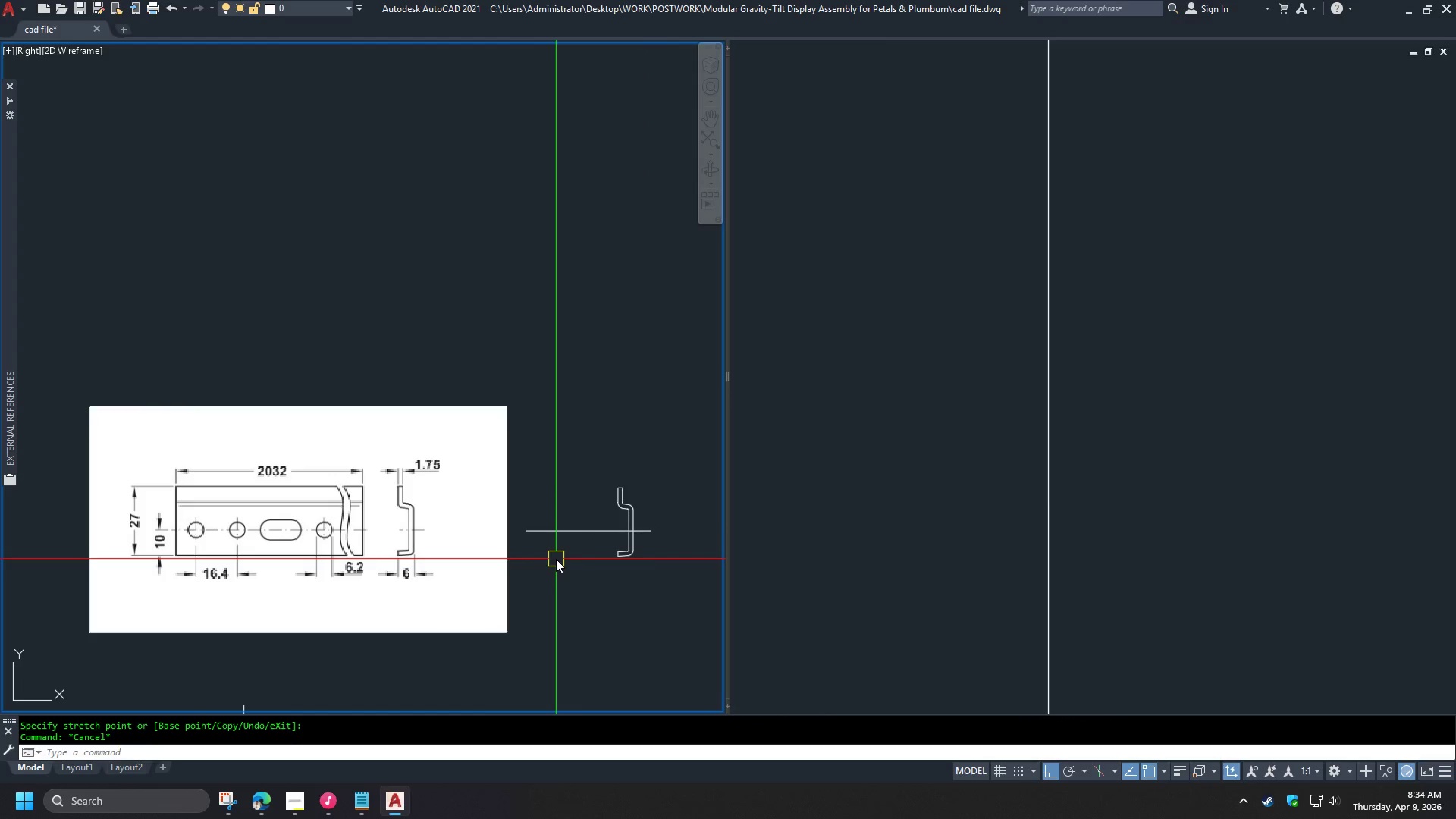 
key(O)
 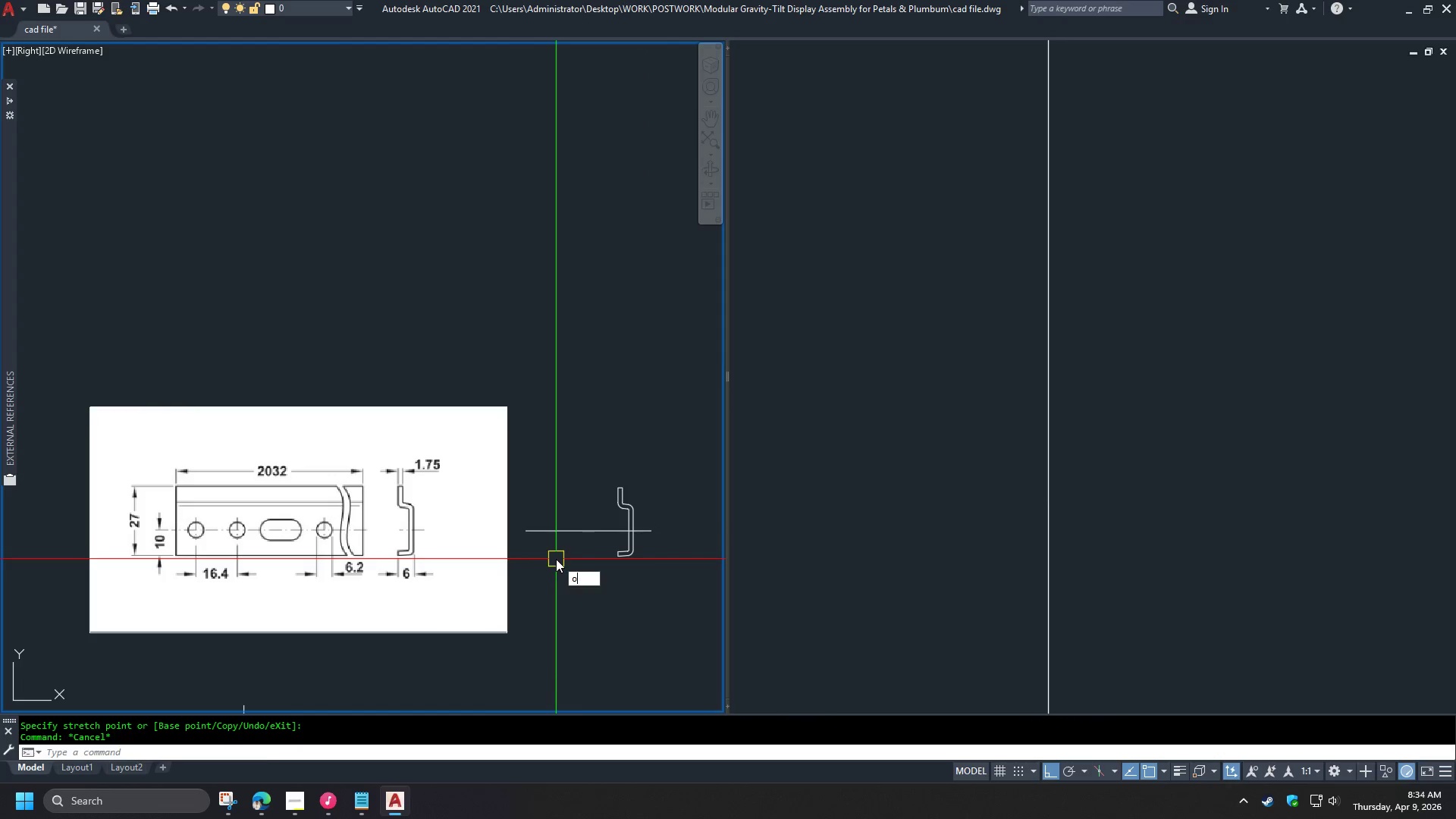 
key(Space)
 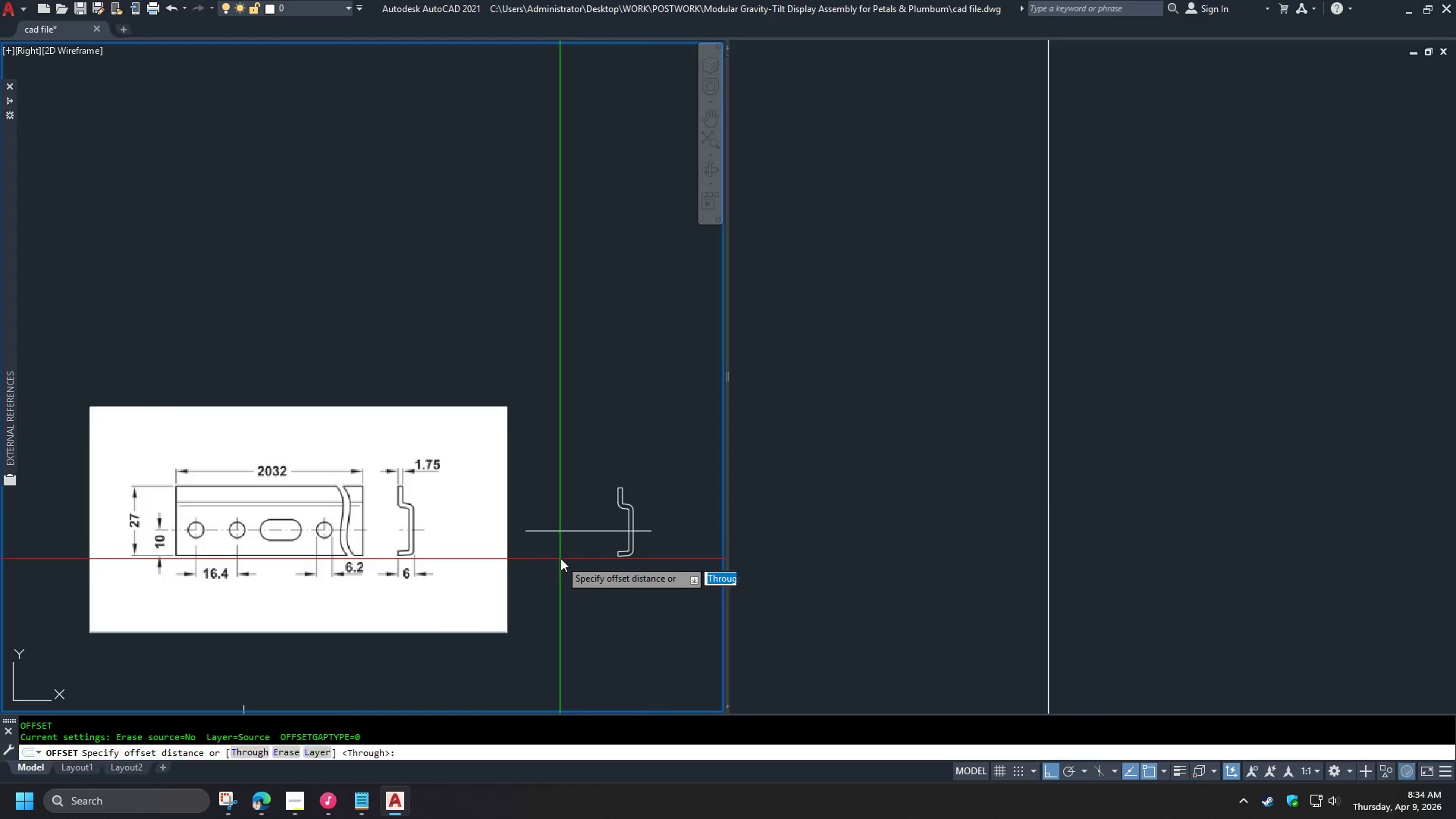 
key(T)
 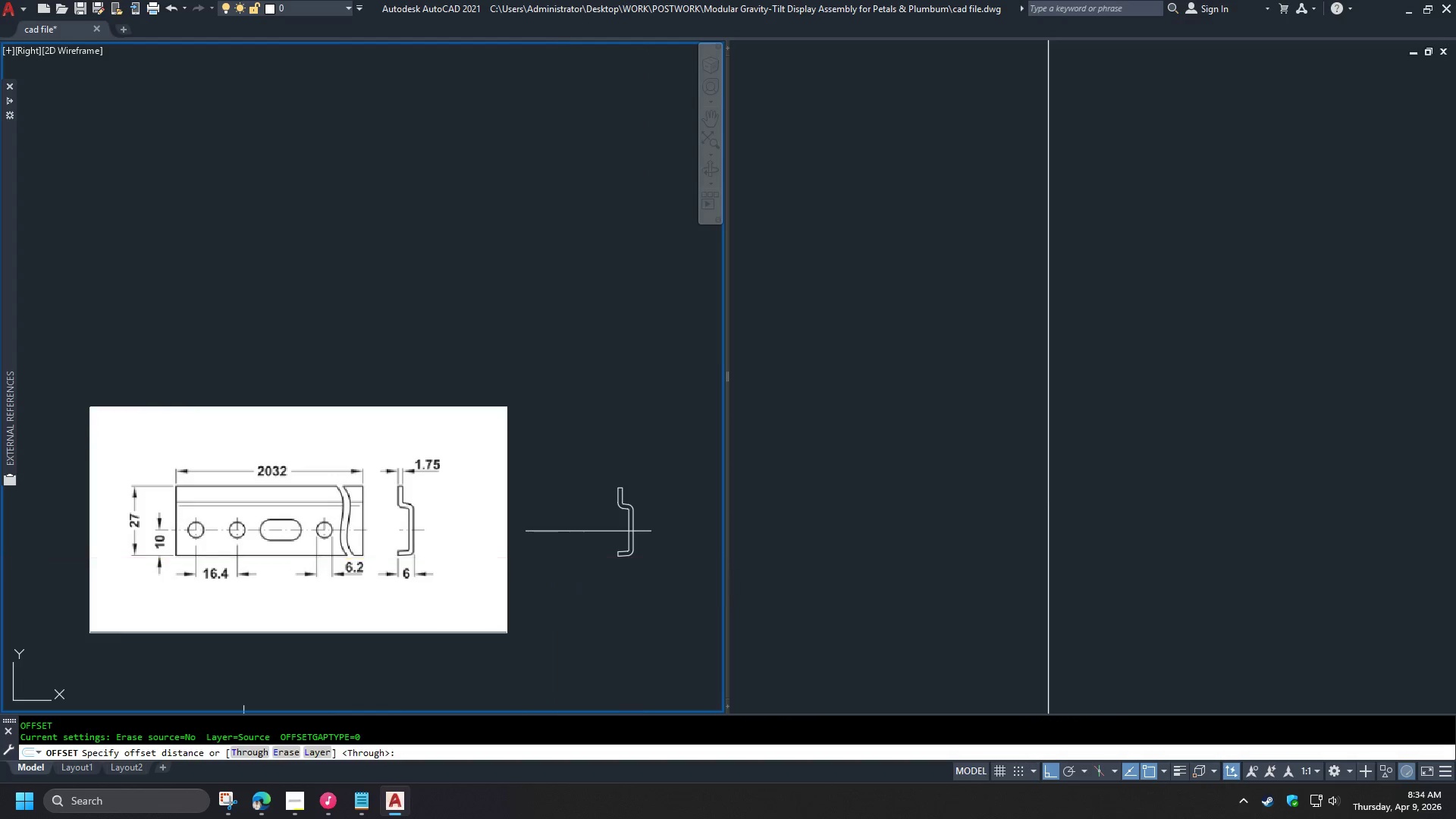 
key(Space)
 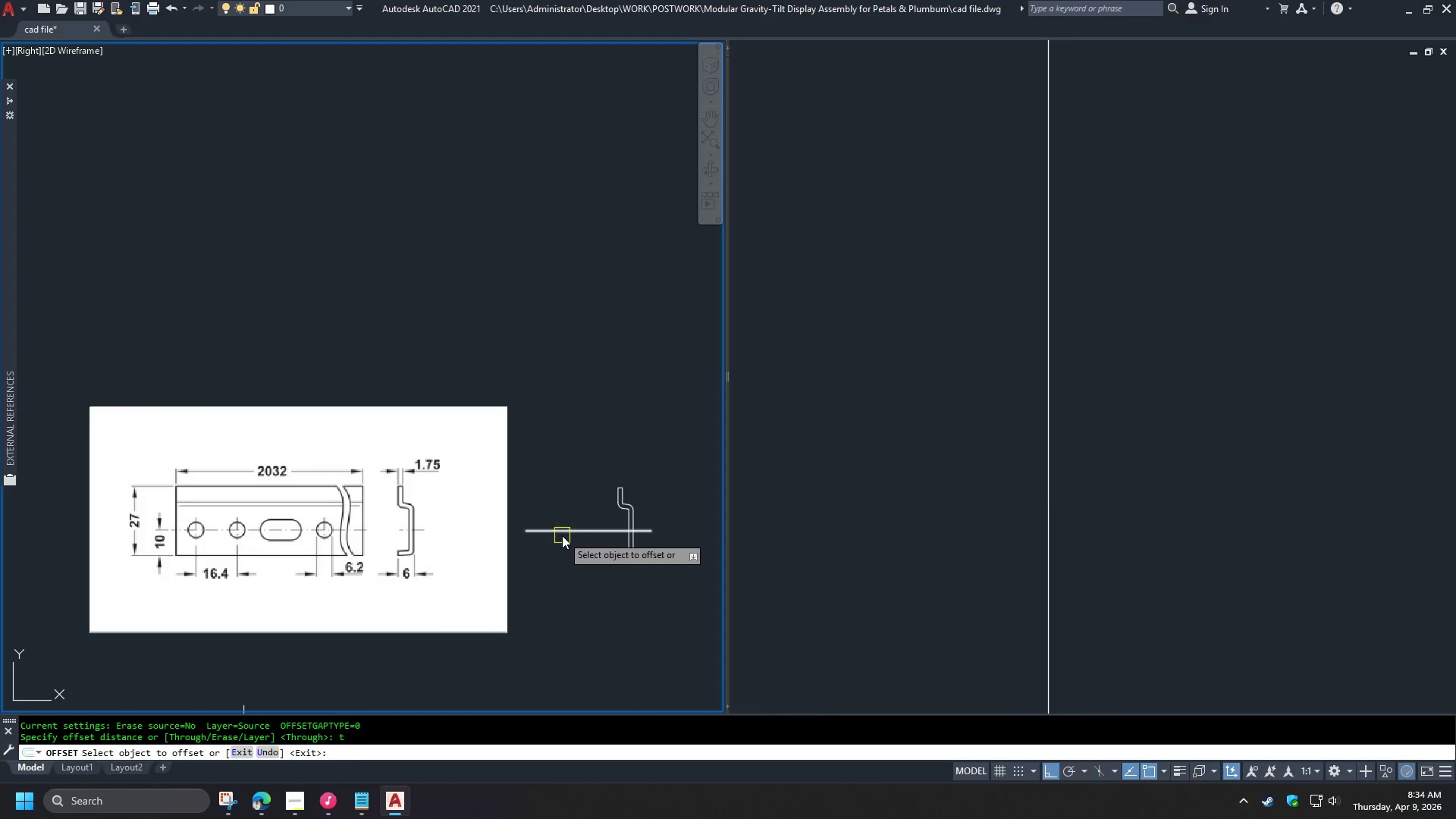 
left_click_drag(start_coordinate=[561, 530], to_coordinate=[561, 537])
 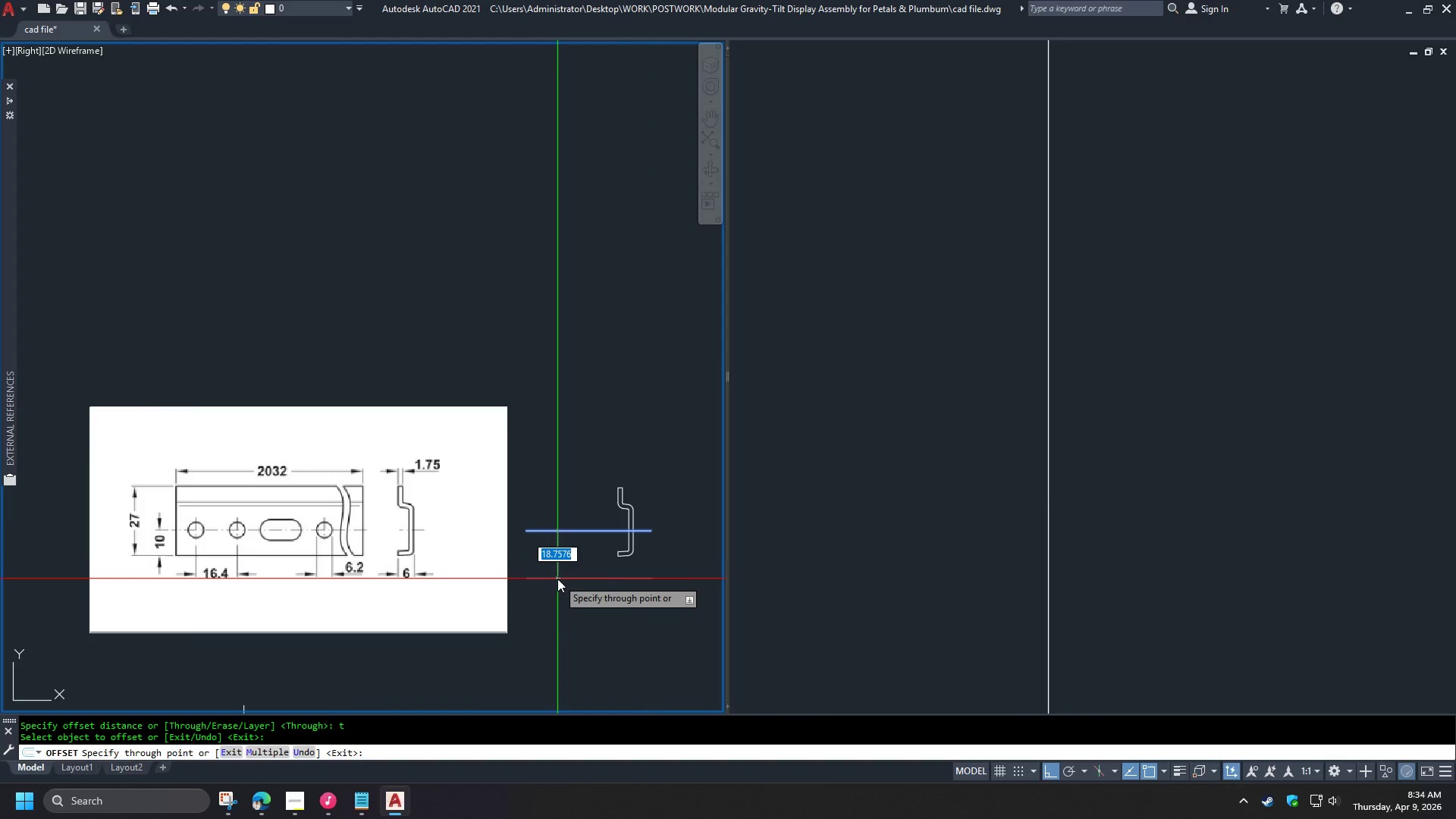 
key(Numpad1)
 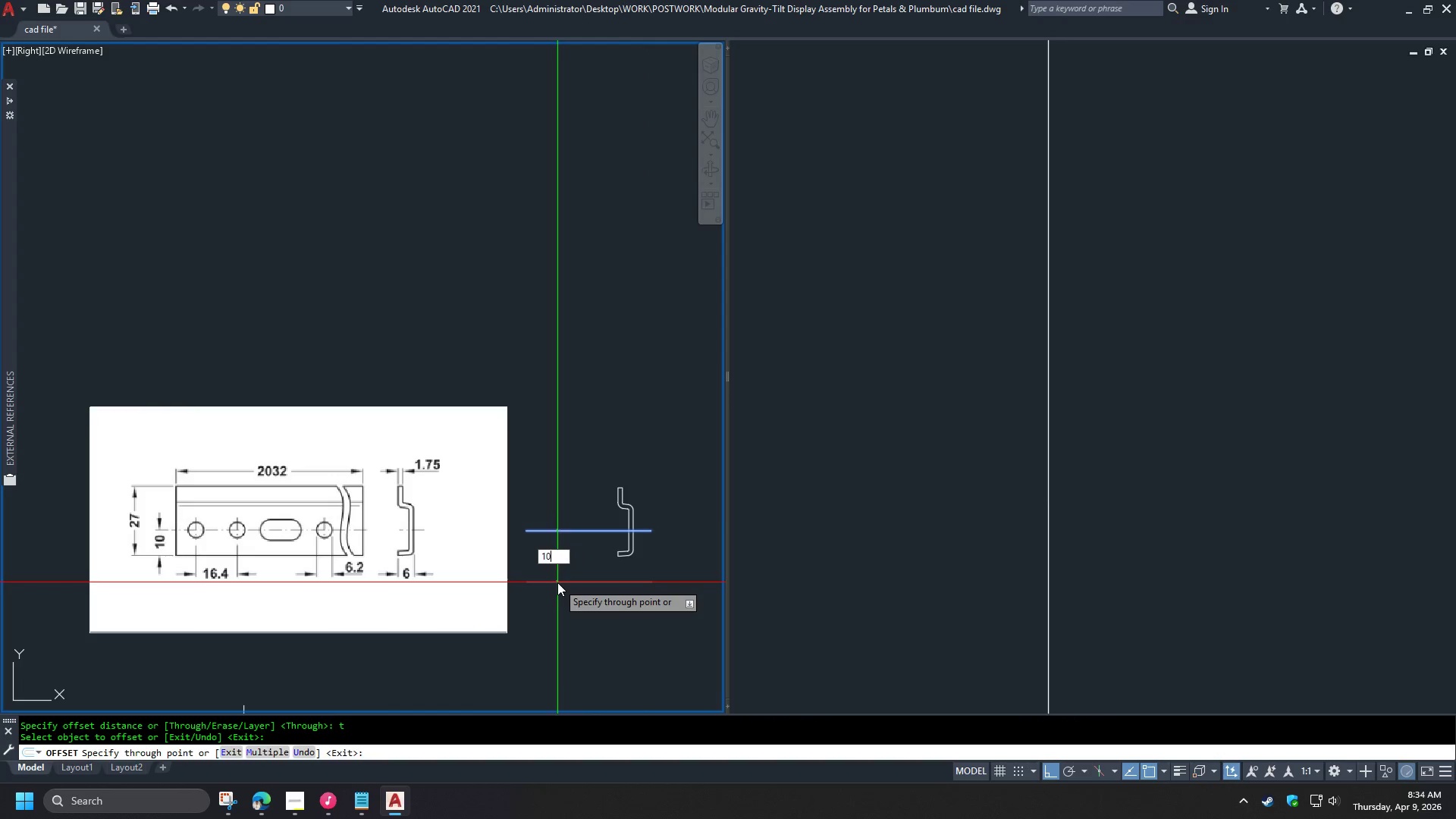 
key(Numpad0)
 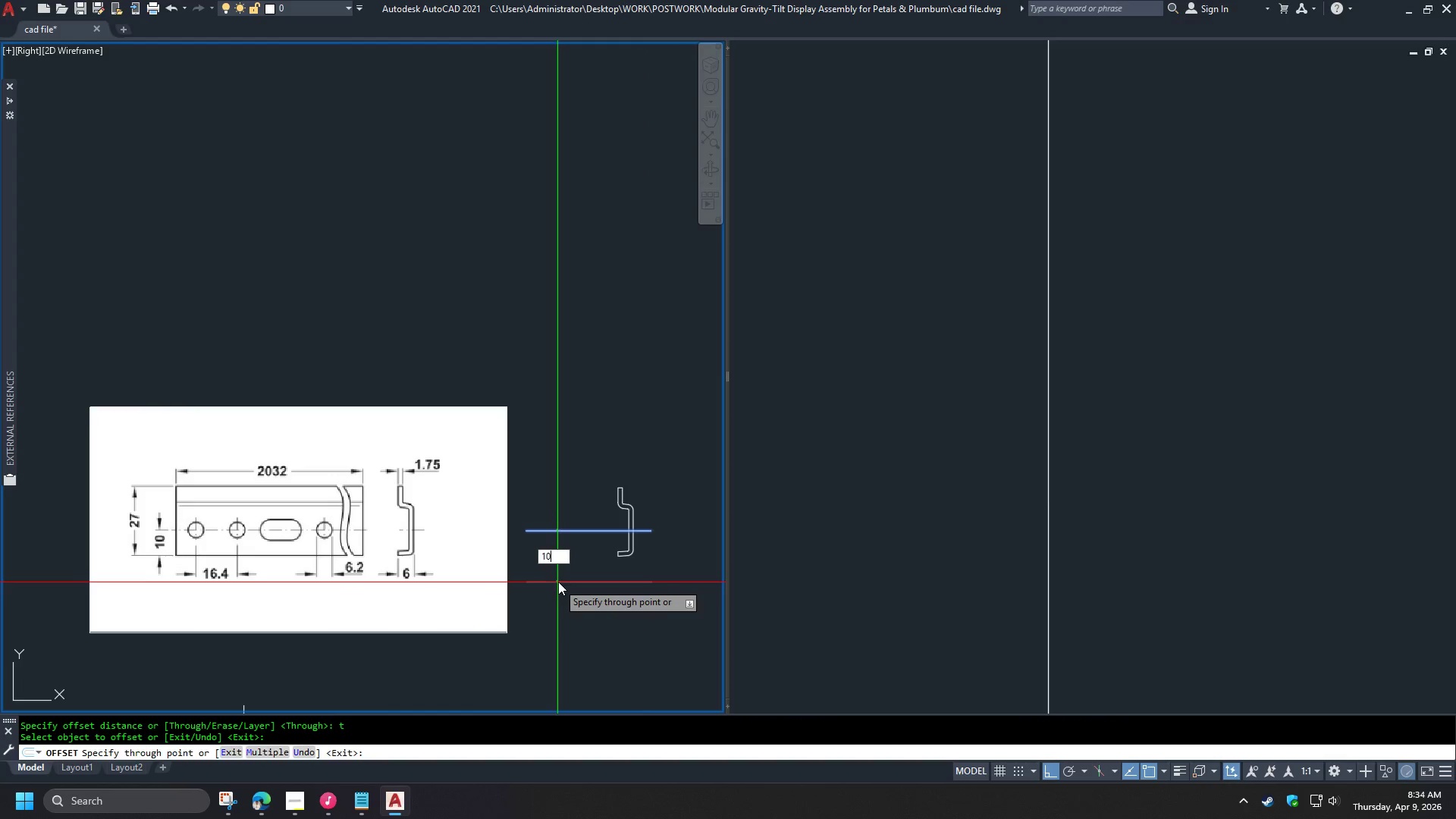 
key(NumpadEnter)
 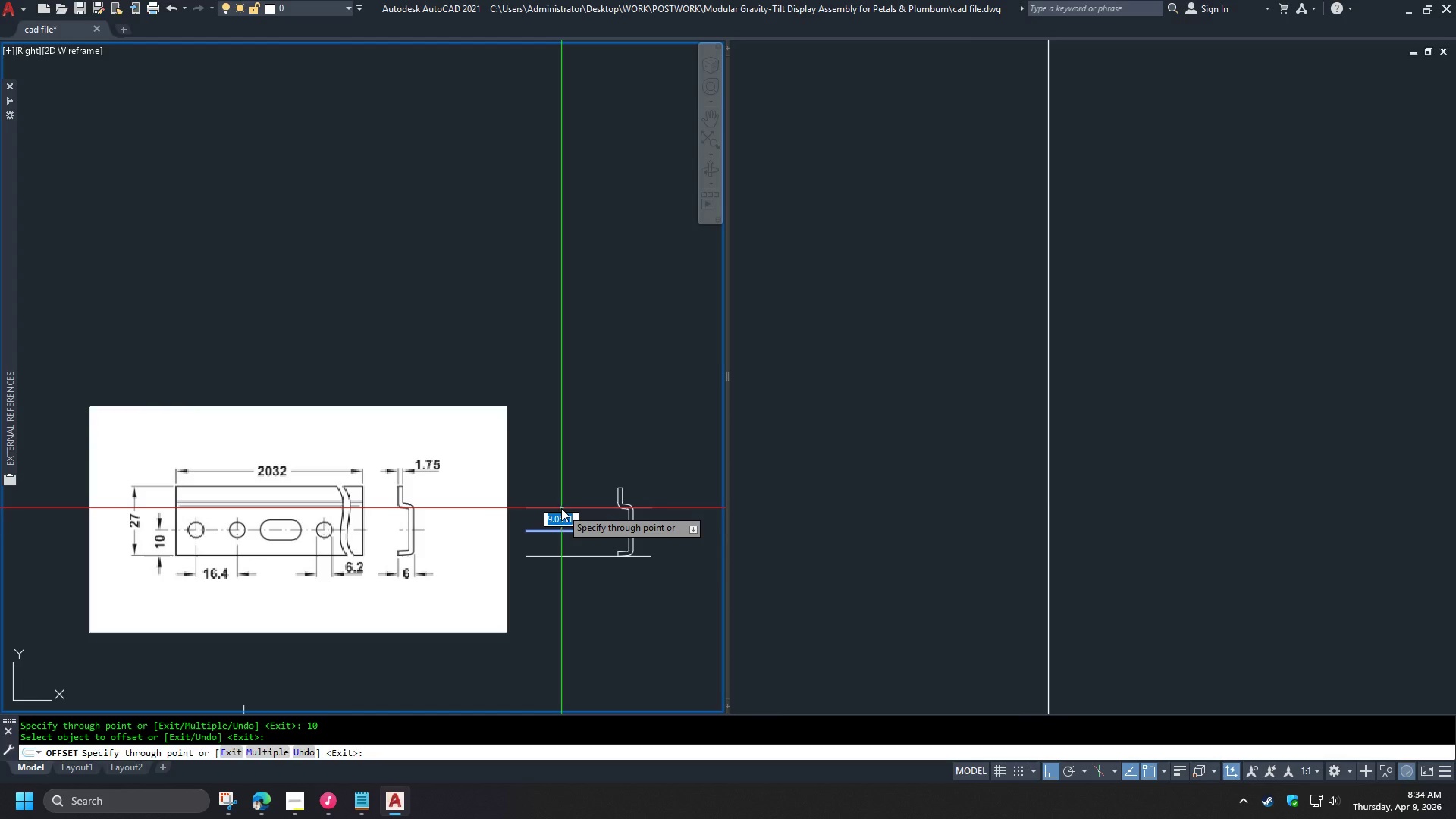 
key(Numpad1)
 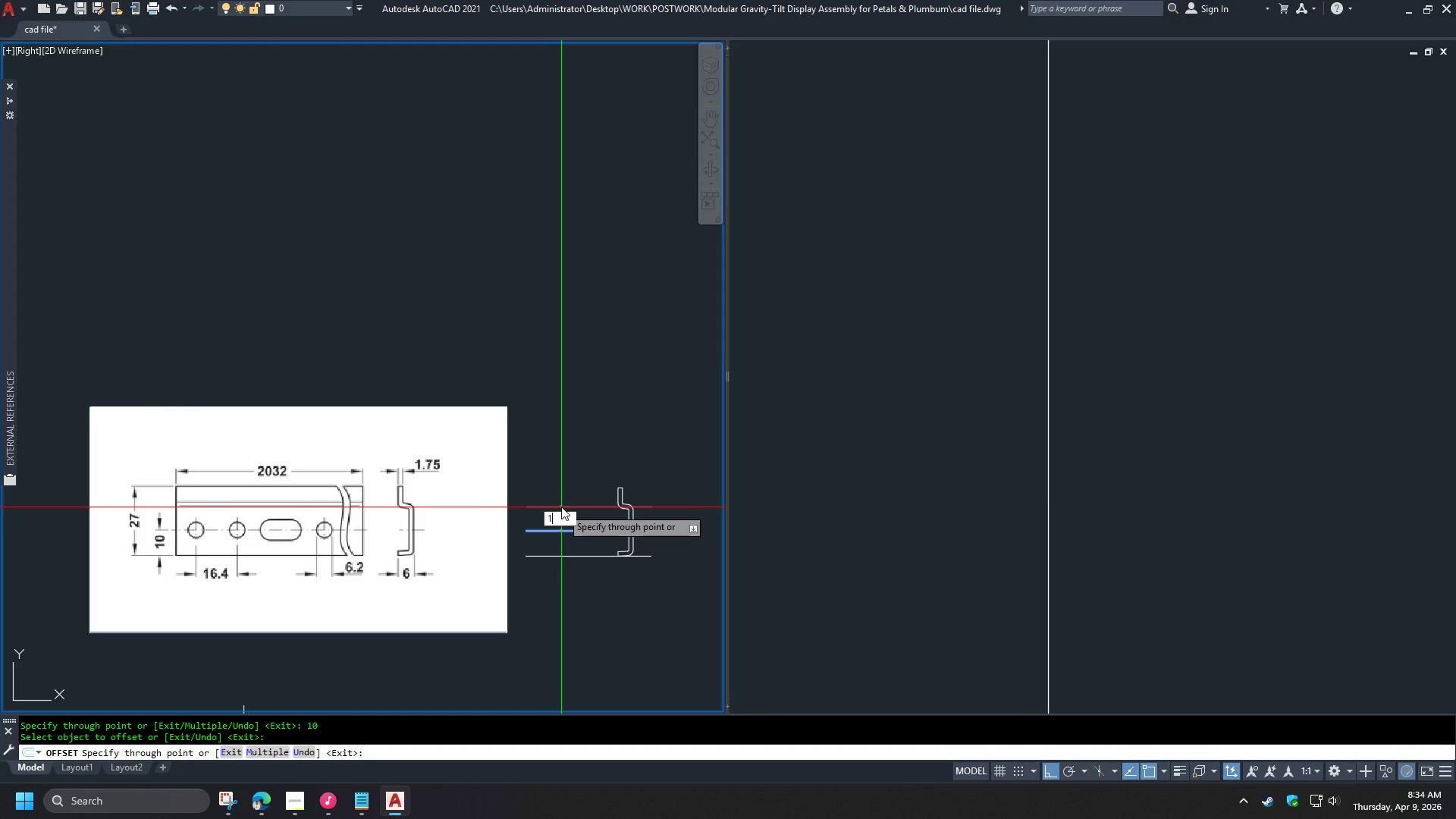 
key(Numpad7)
 